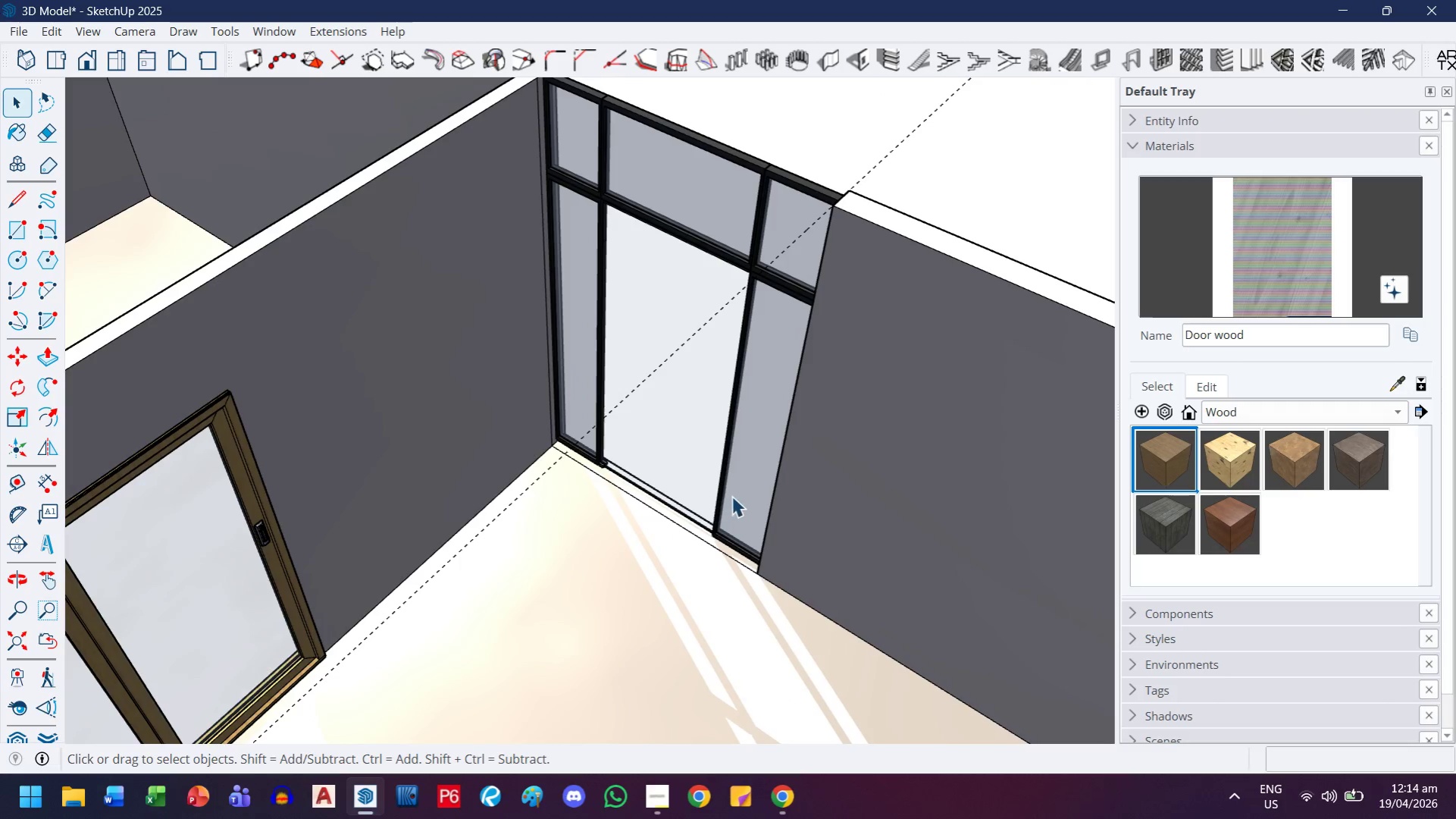 
double_click([737, 523])
 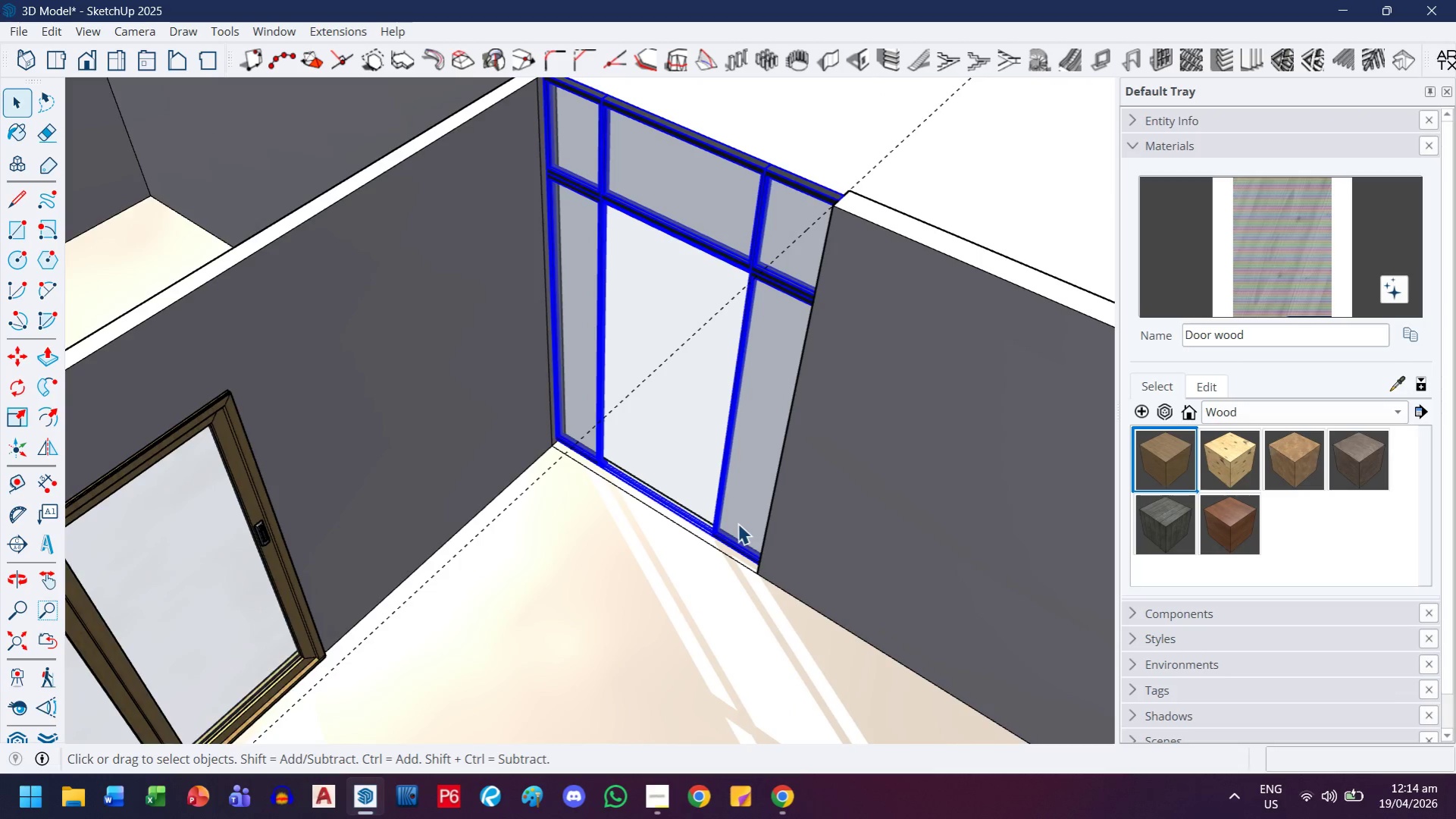 
triple_click([737, 523])
 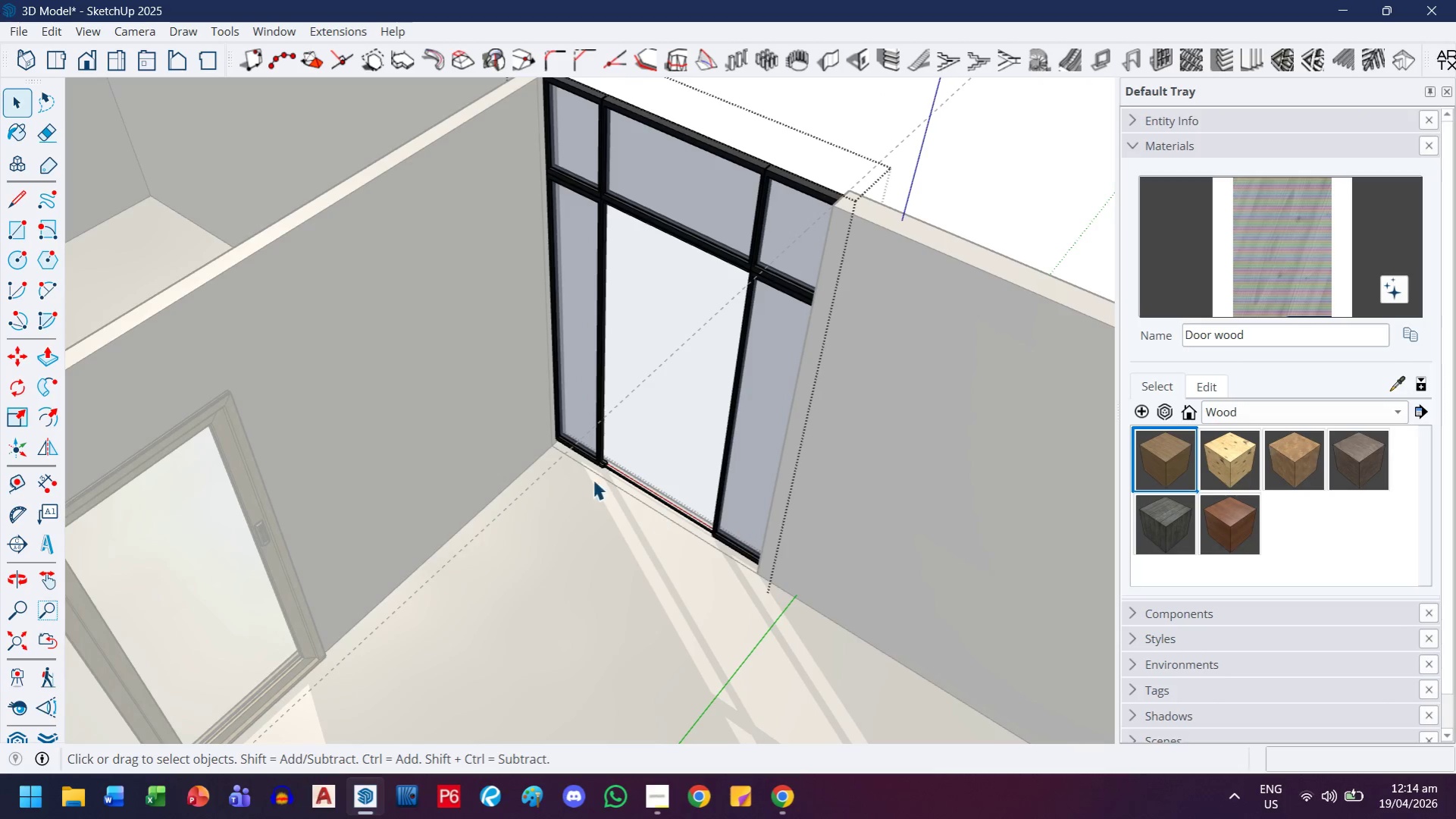 
scroll: coordinate [539, 431], scroll_direction: up, amount: 8.0
 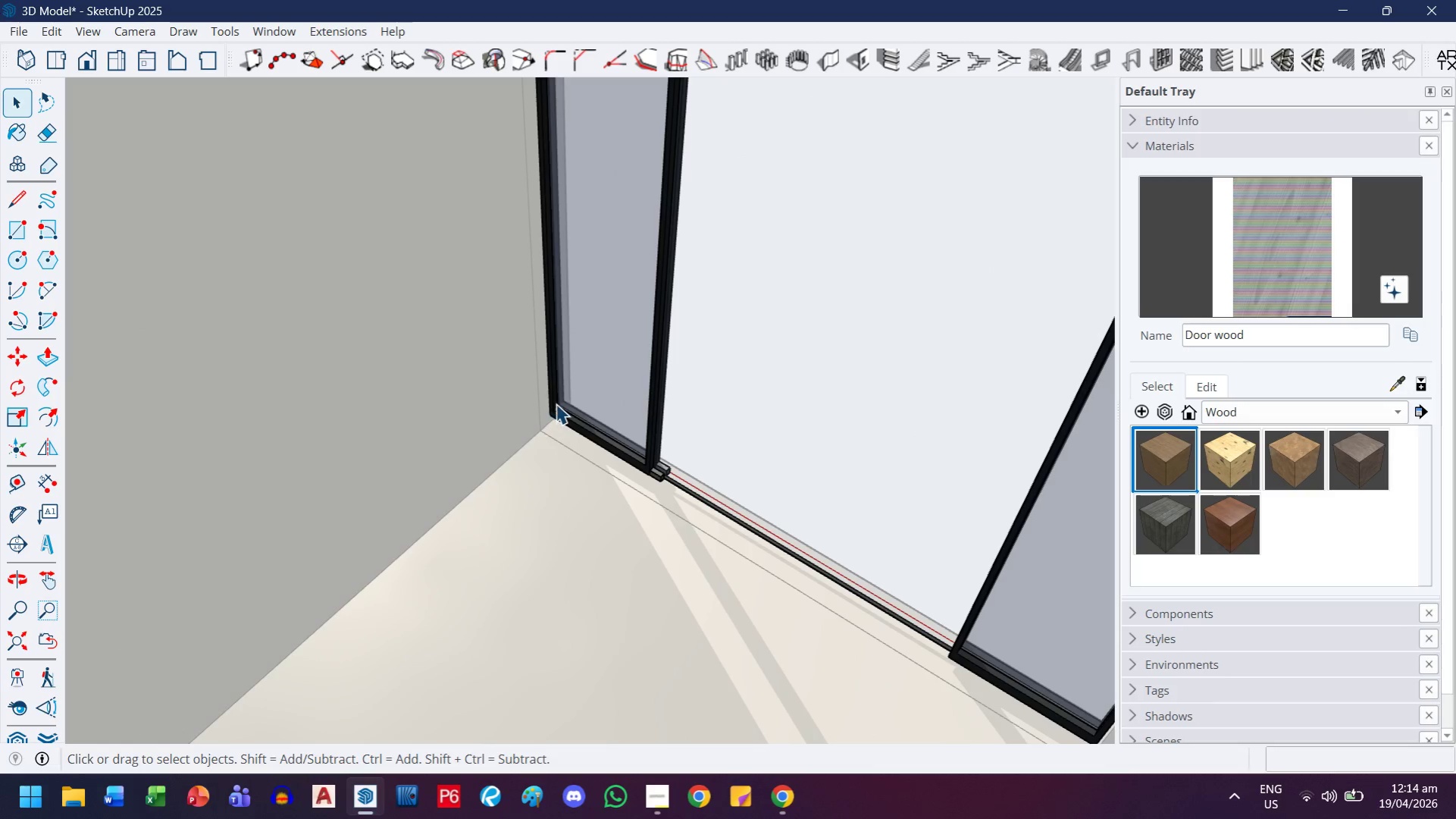 
key(Escape)
 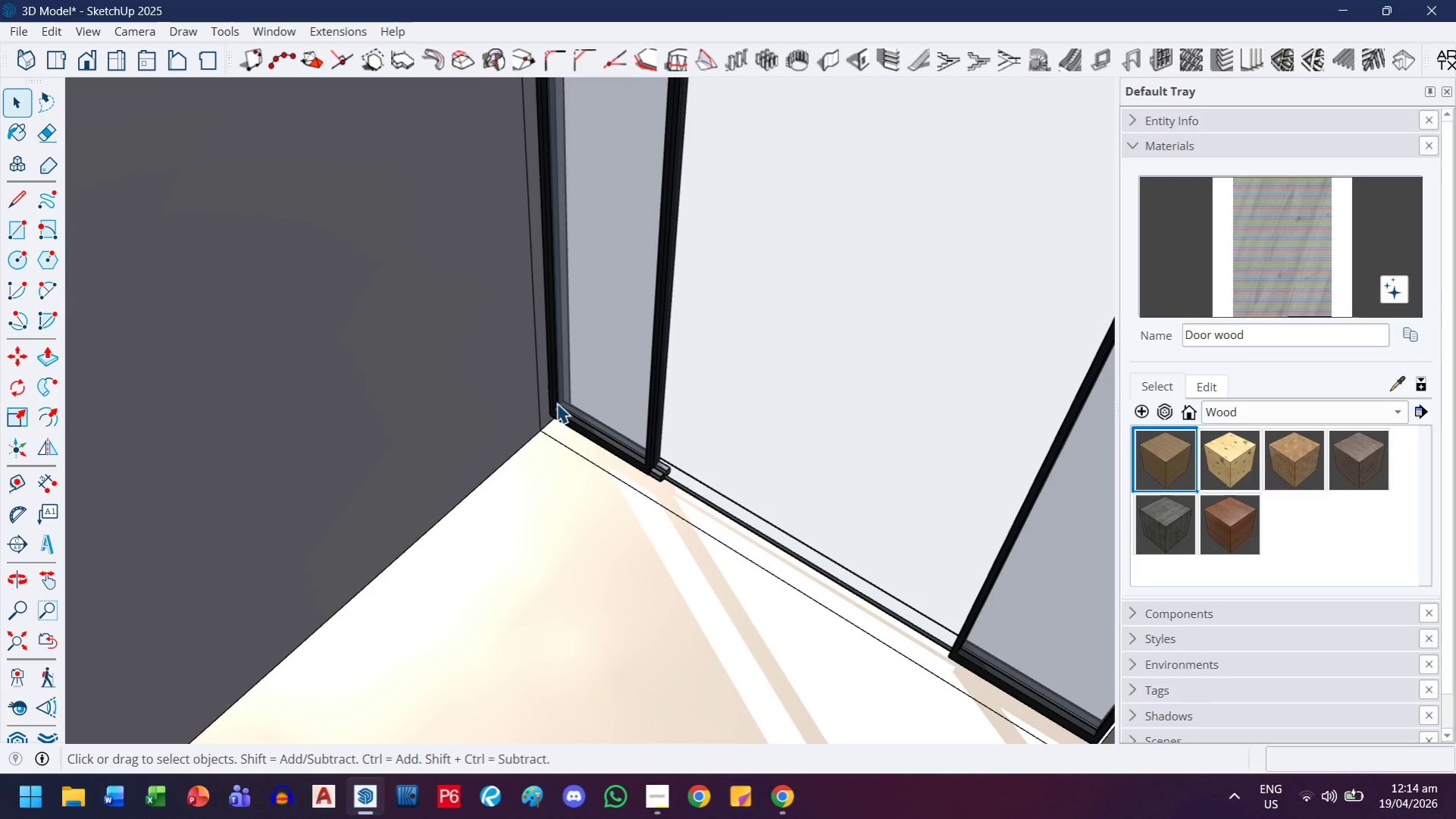 
key(Escape)
 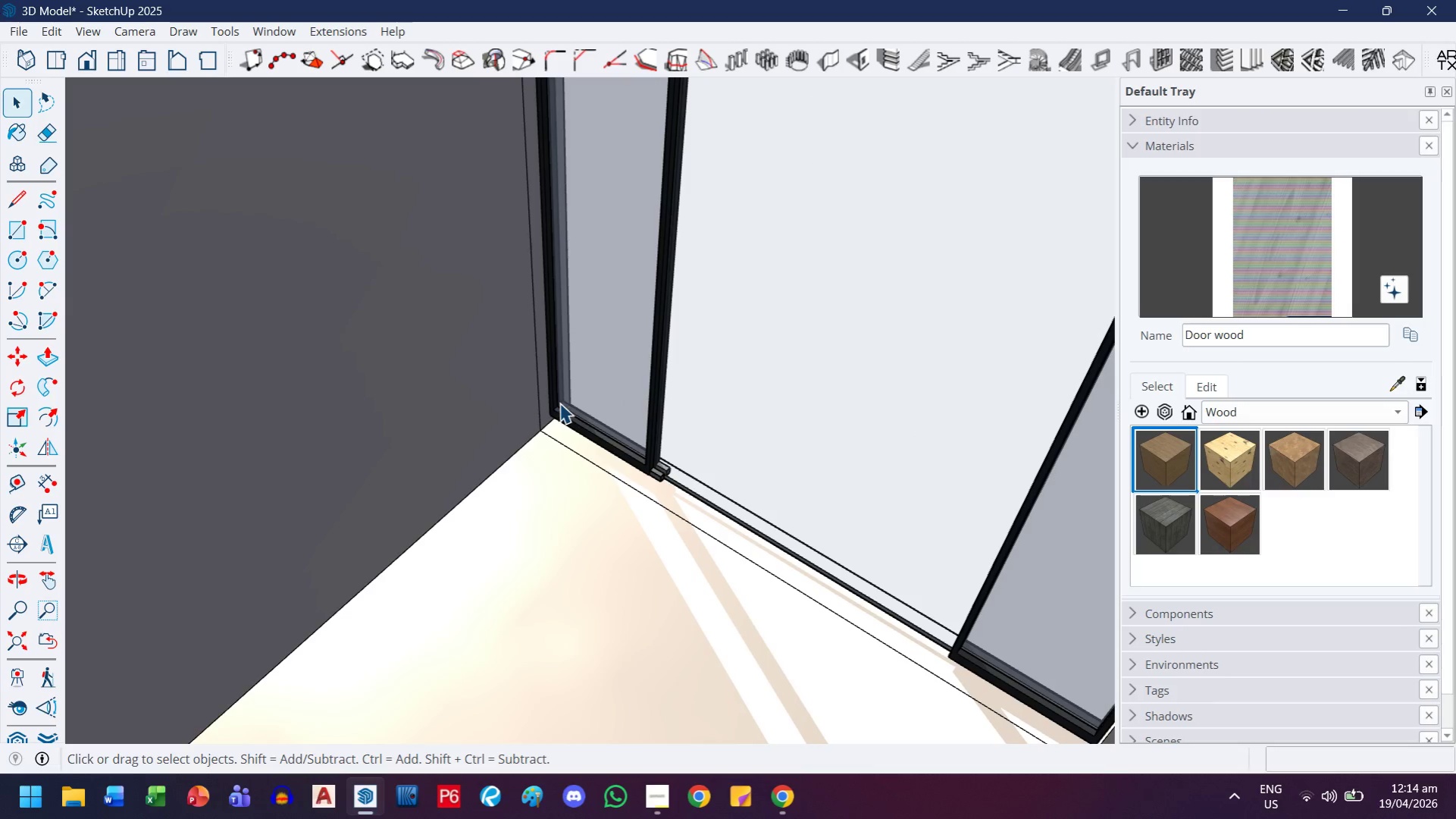 
key(Escape)
 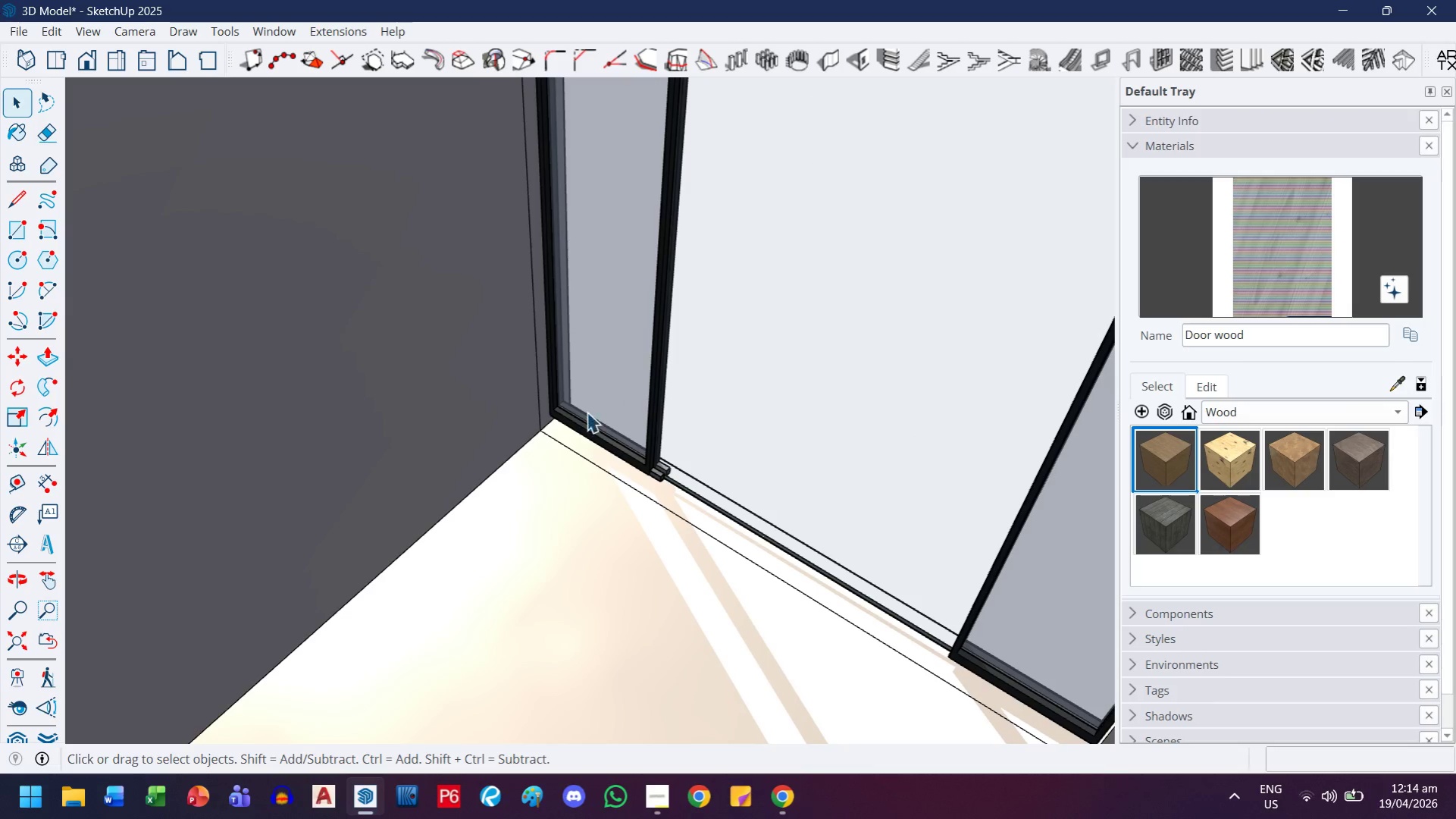 
left_click([587, 410])
 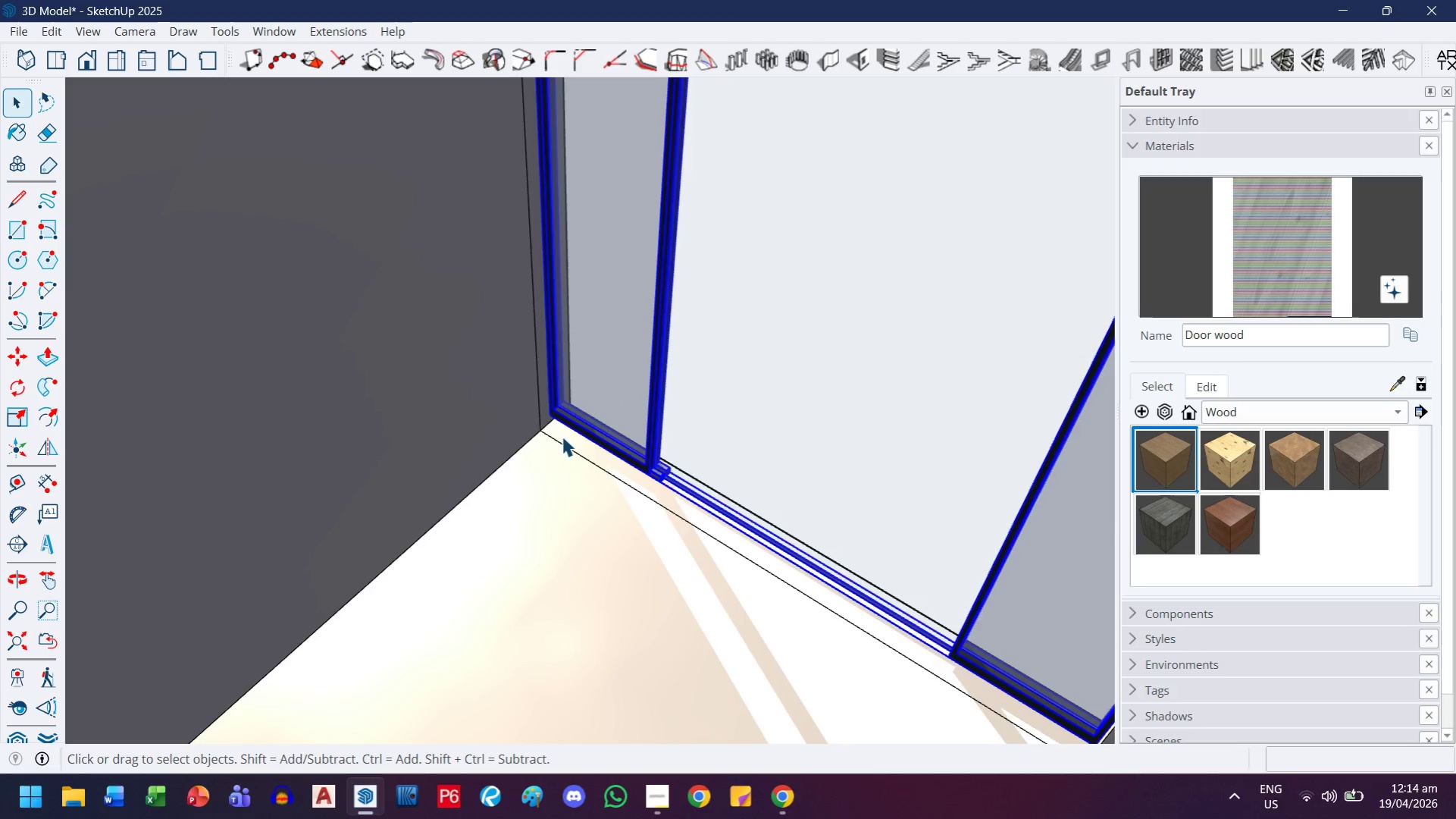 
key(M)
 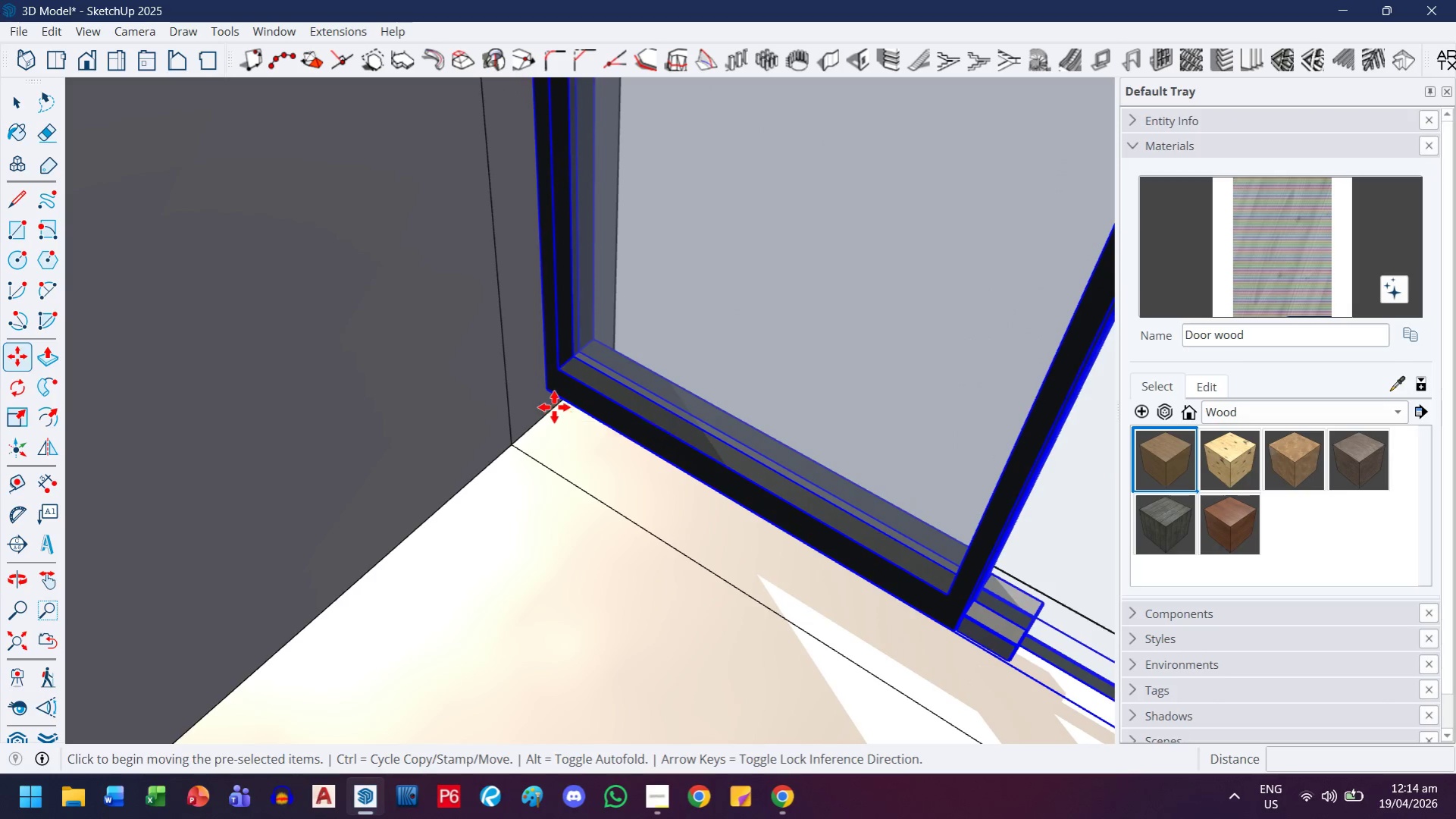 
scroll: coordinate [550, 404], scroll_direction: up, amount: 15.0
 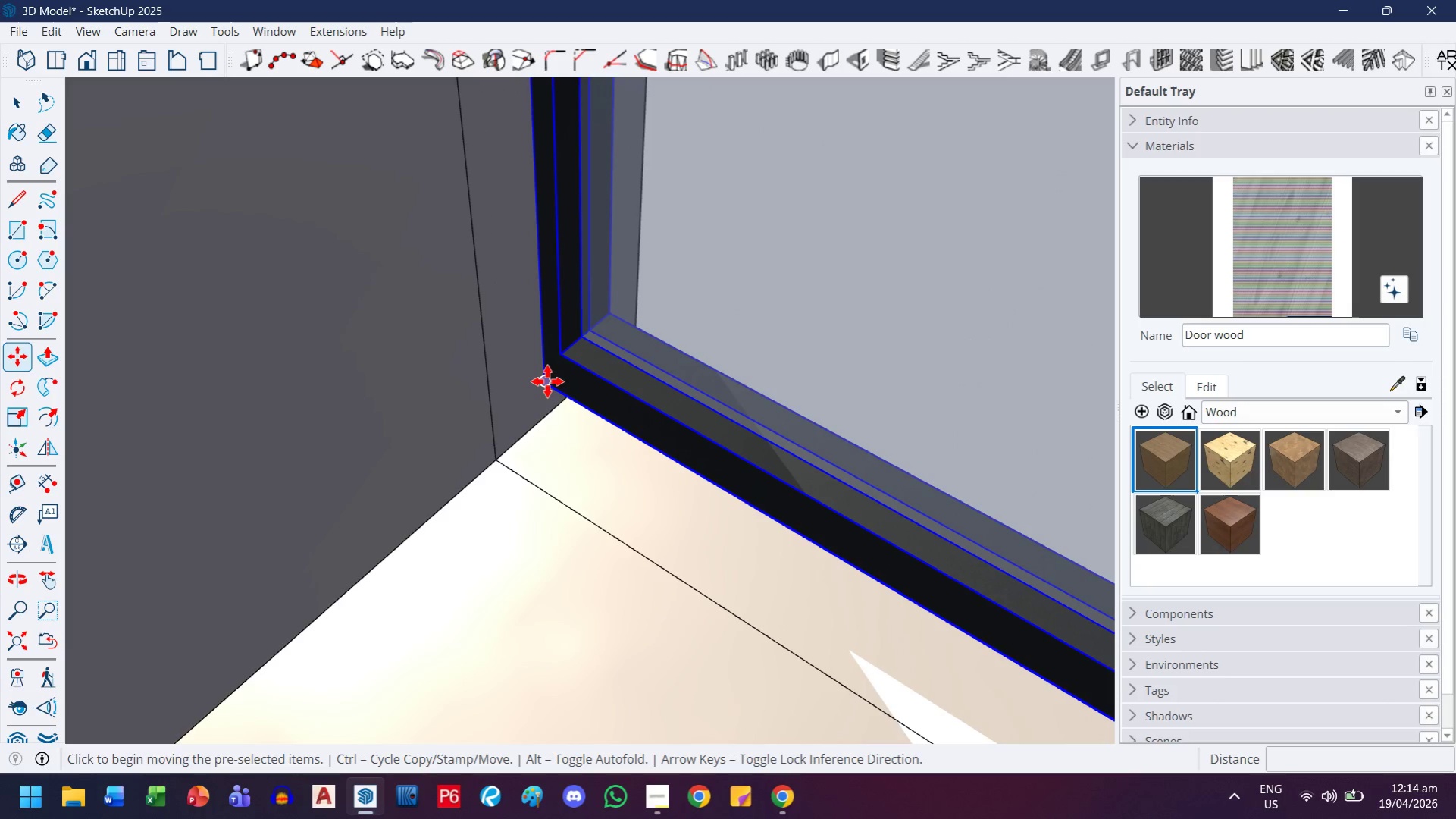 
left_click([547, 381])
 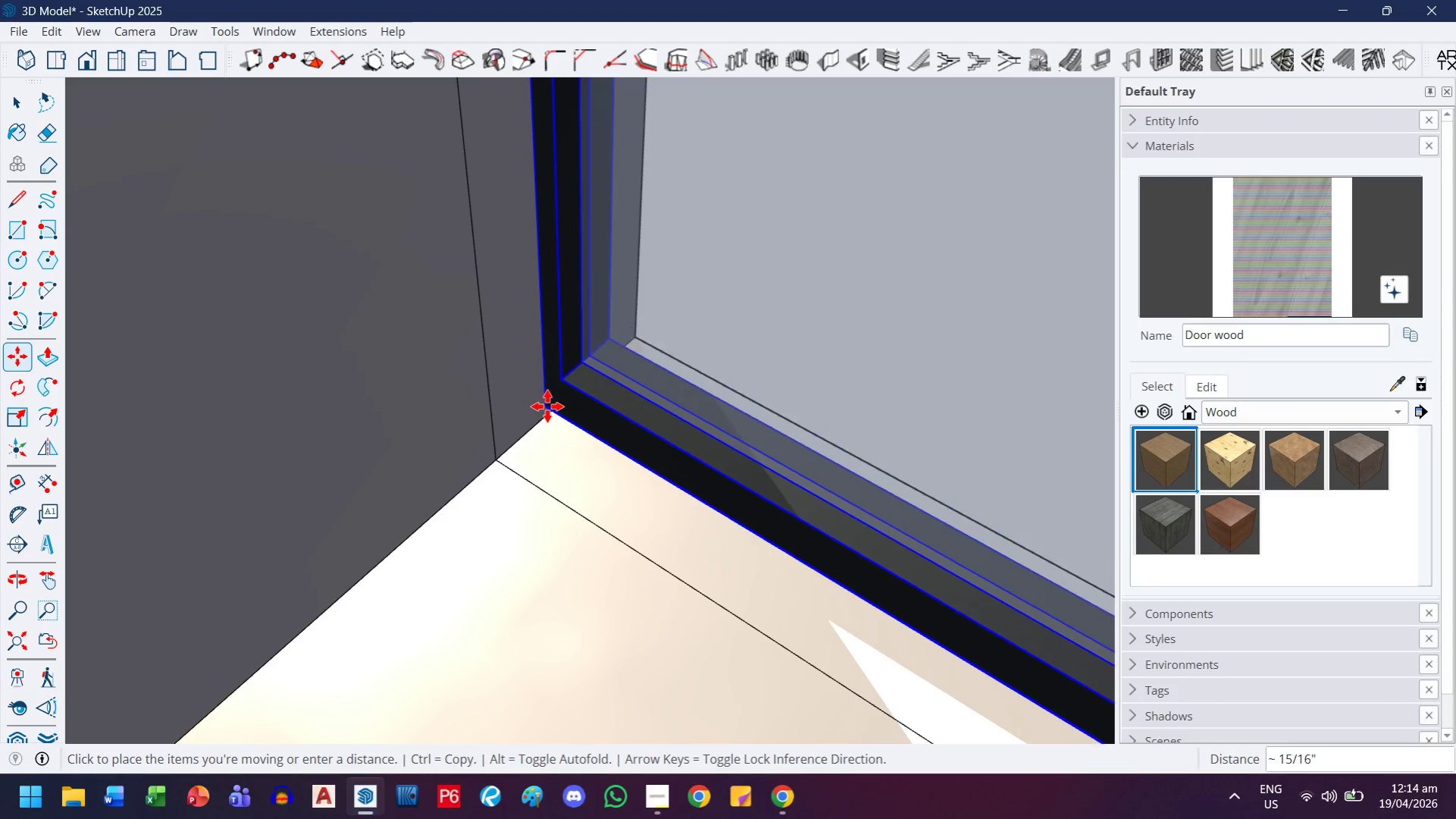 
key(ArrowUp)
 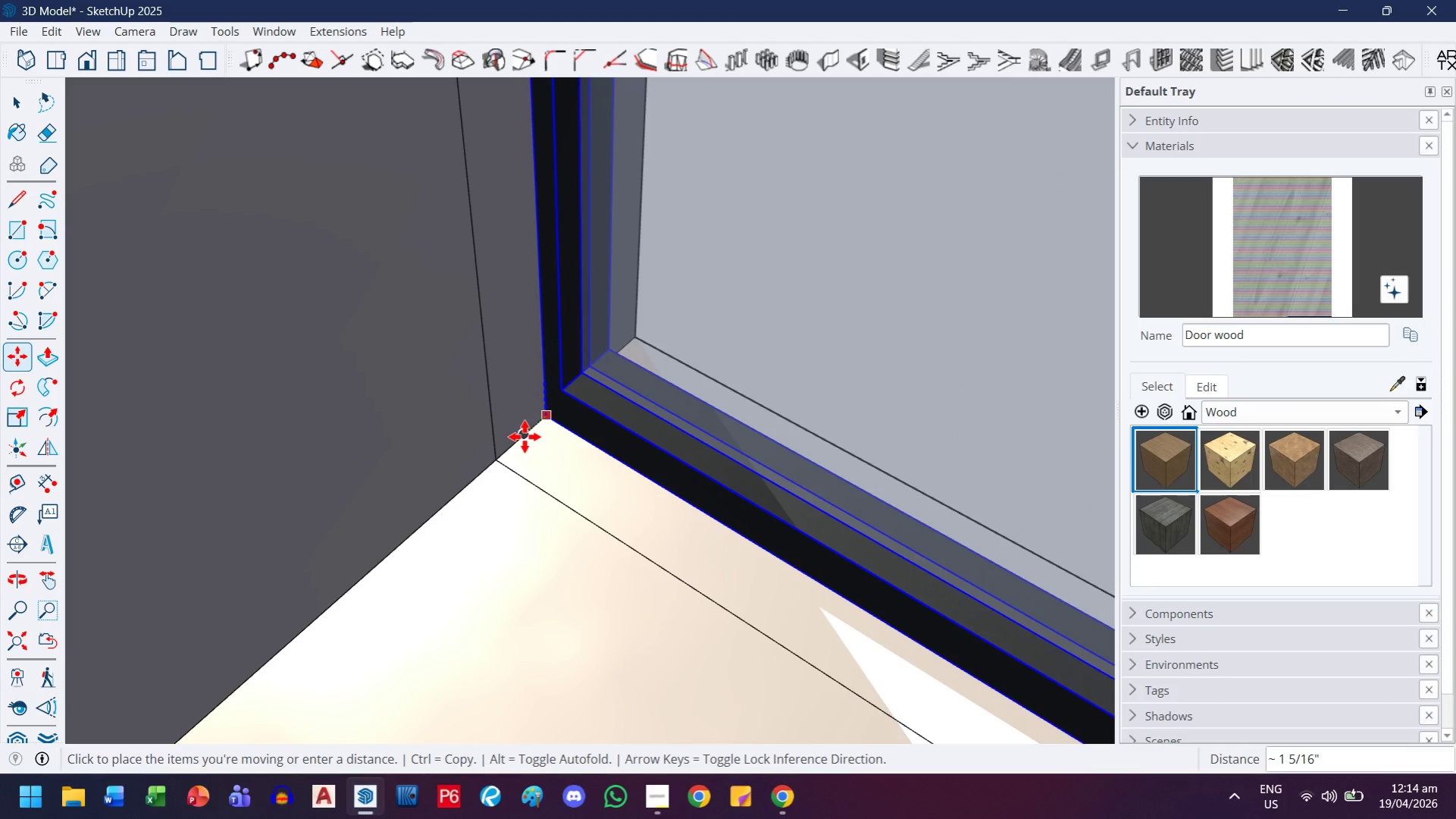 
left_click([524, 437])
 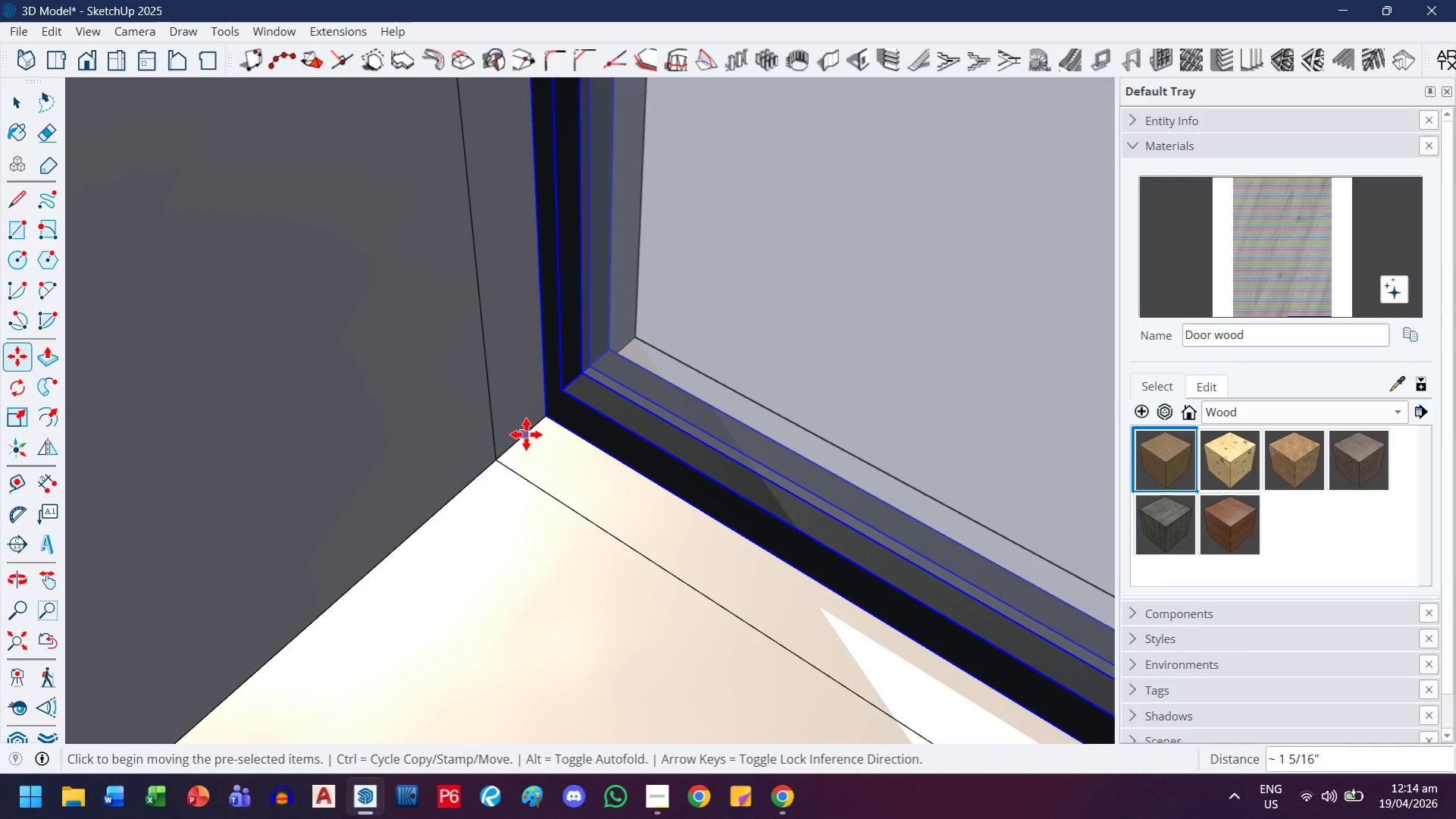 
scroll: coordinate [519, 428], scroll_direction: down, amount: 30.0
 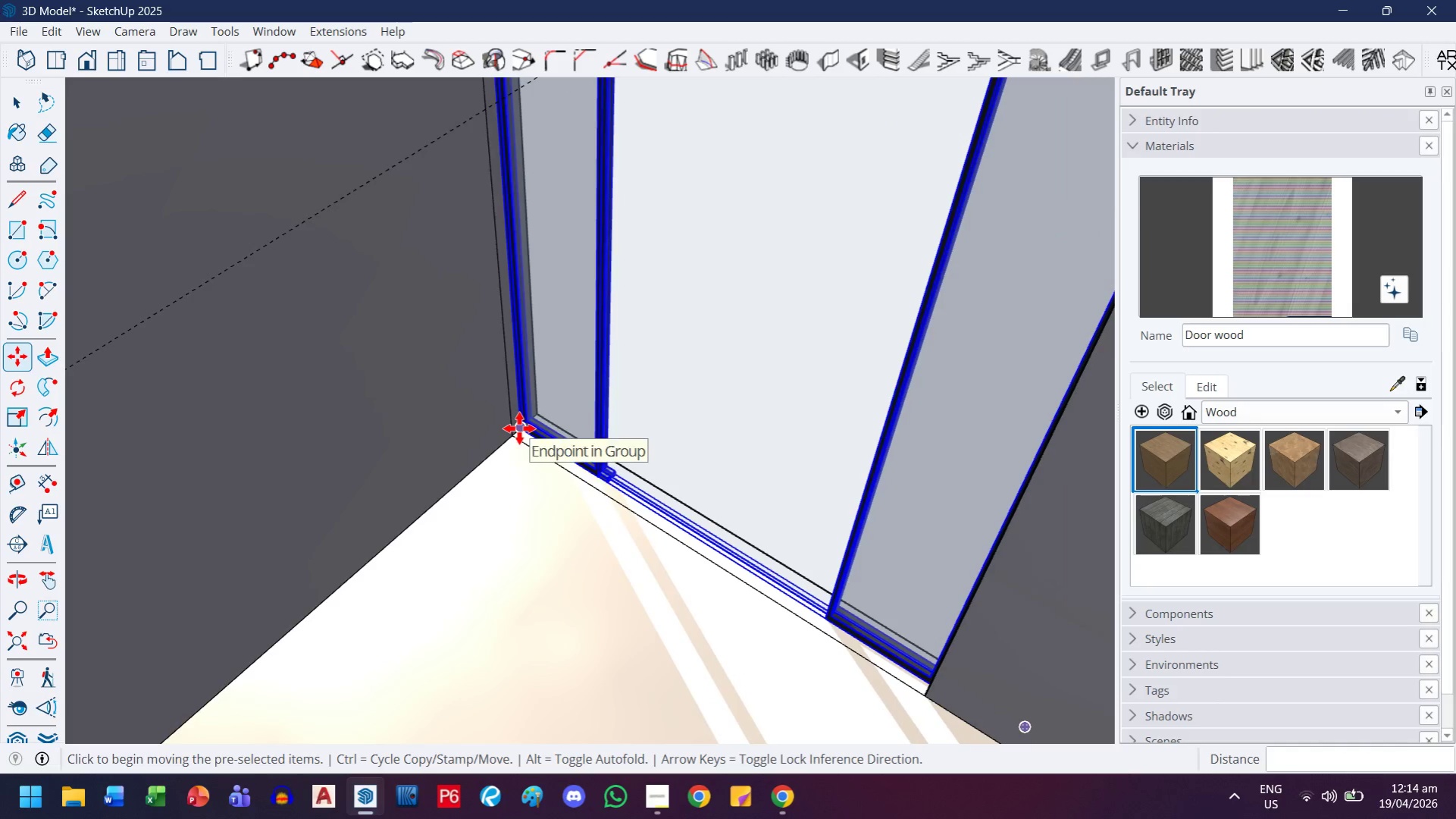 
key(H)
 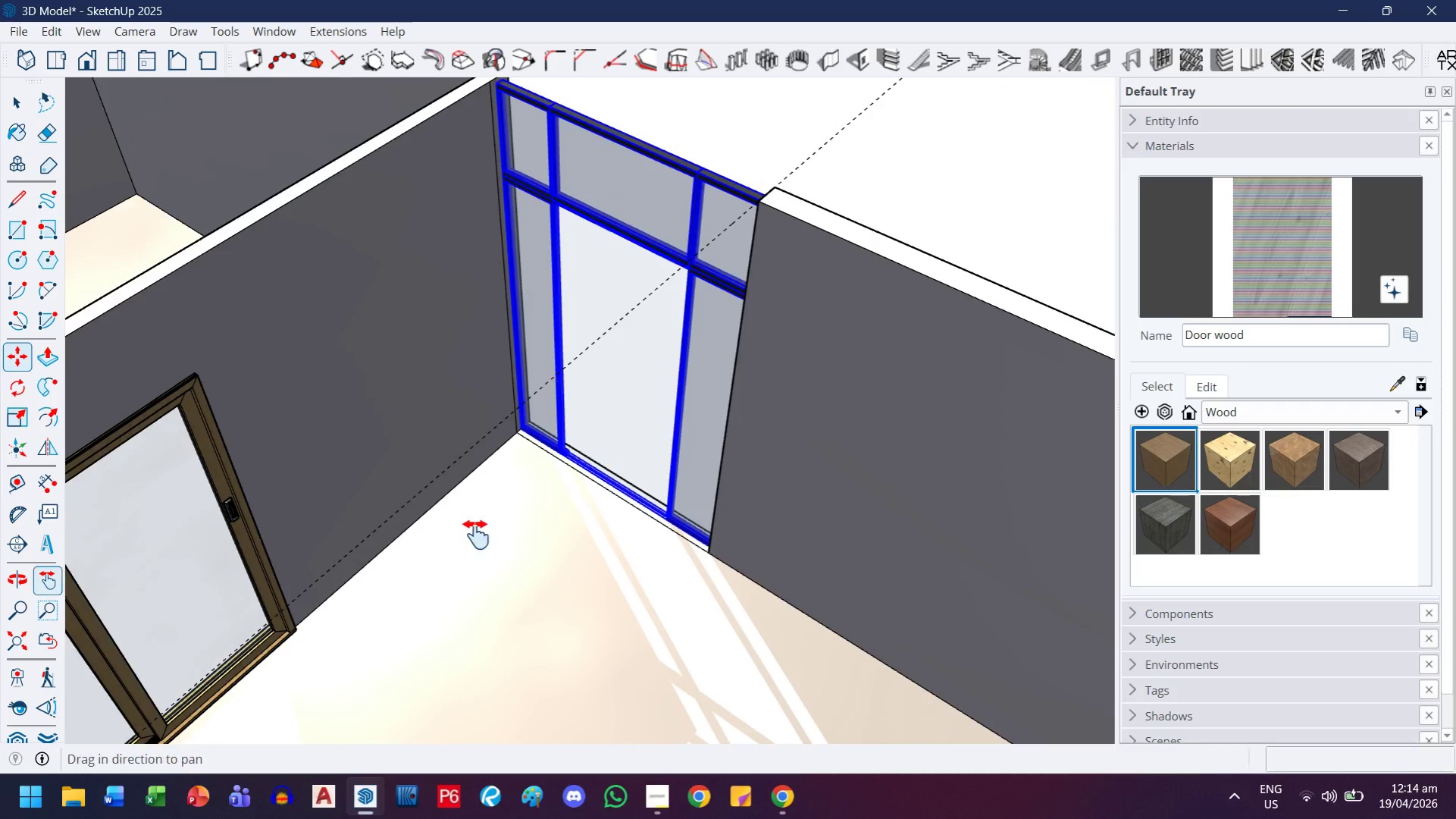 
left_click_drag(start_coordinate=[558, 392], to_coordinate=[459, 585])
 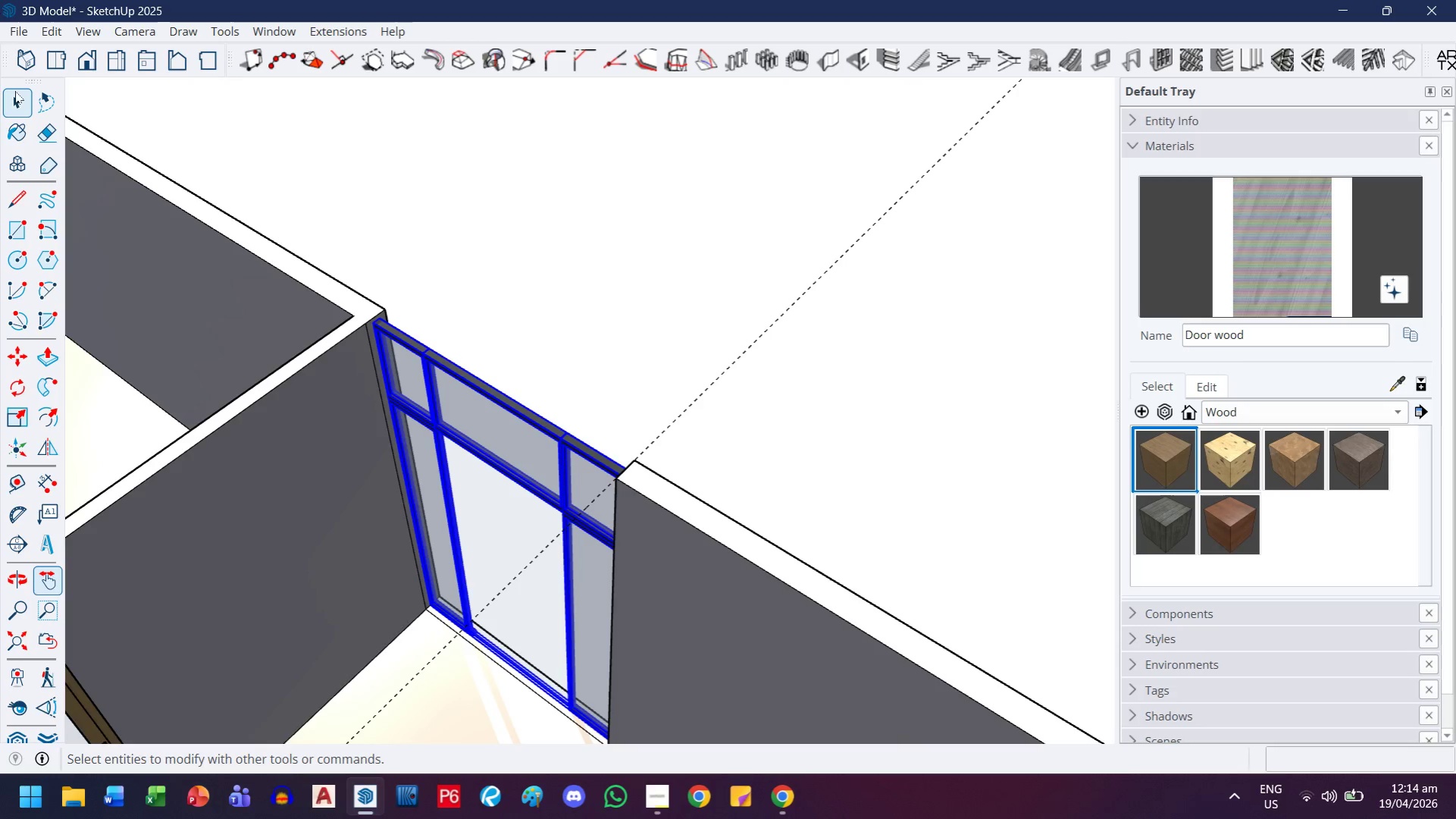 
scroll: coordinate [524, 431], scroll_direction: down, amount: 7.0
 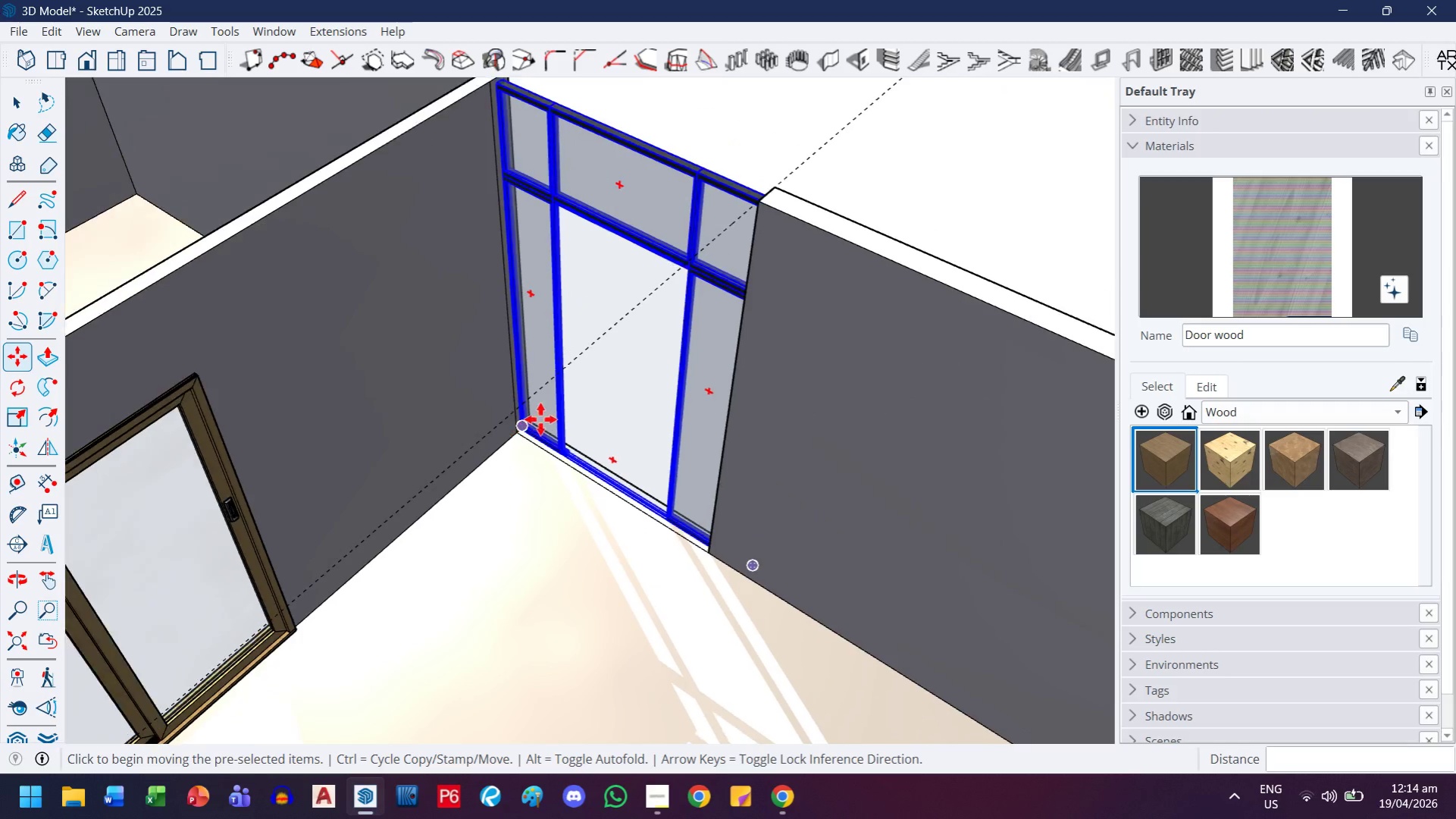 
left_click([15, 98])
 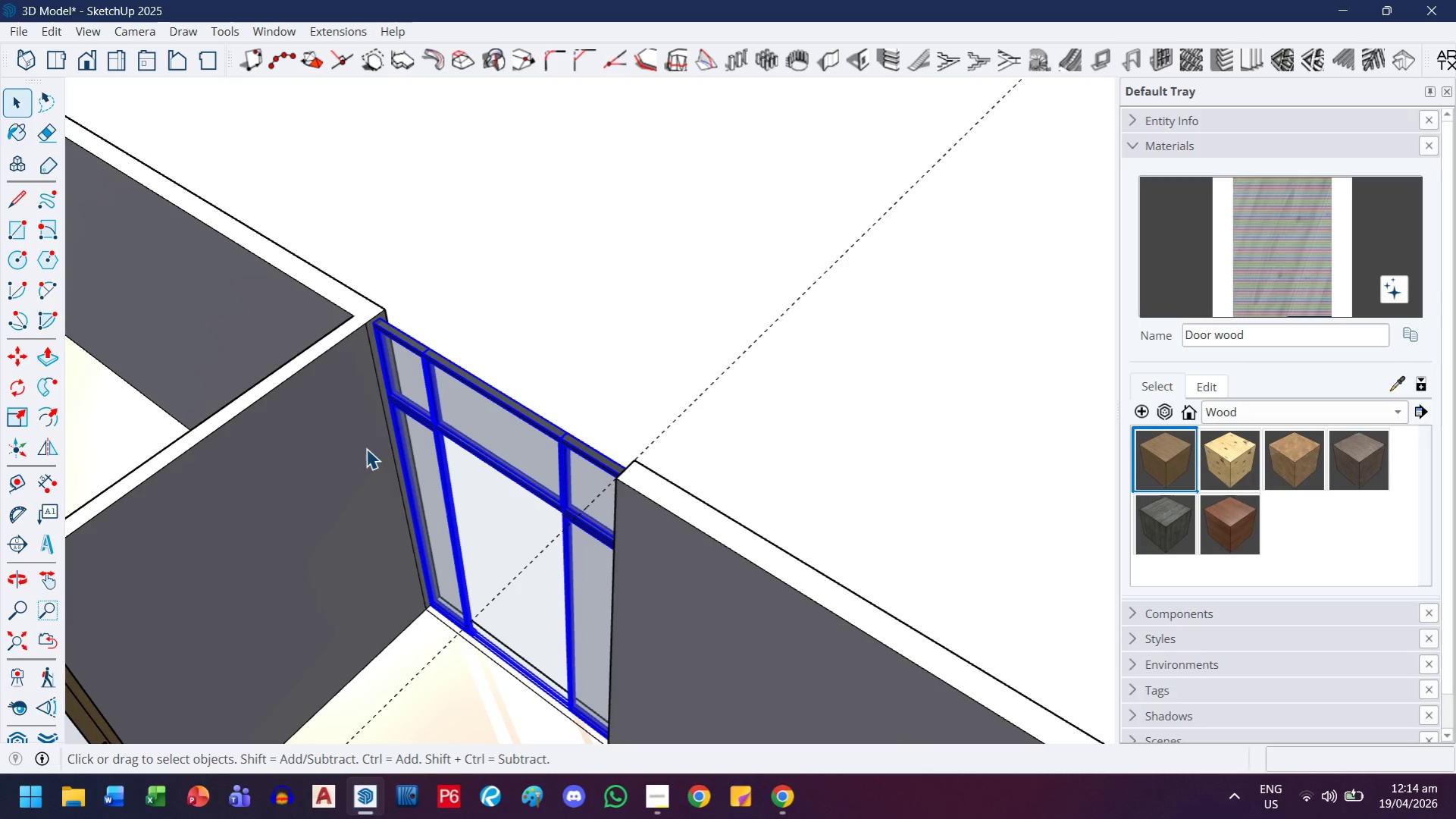 
double_click([366, 446])
 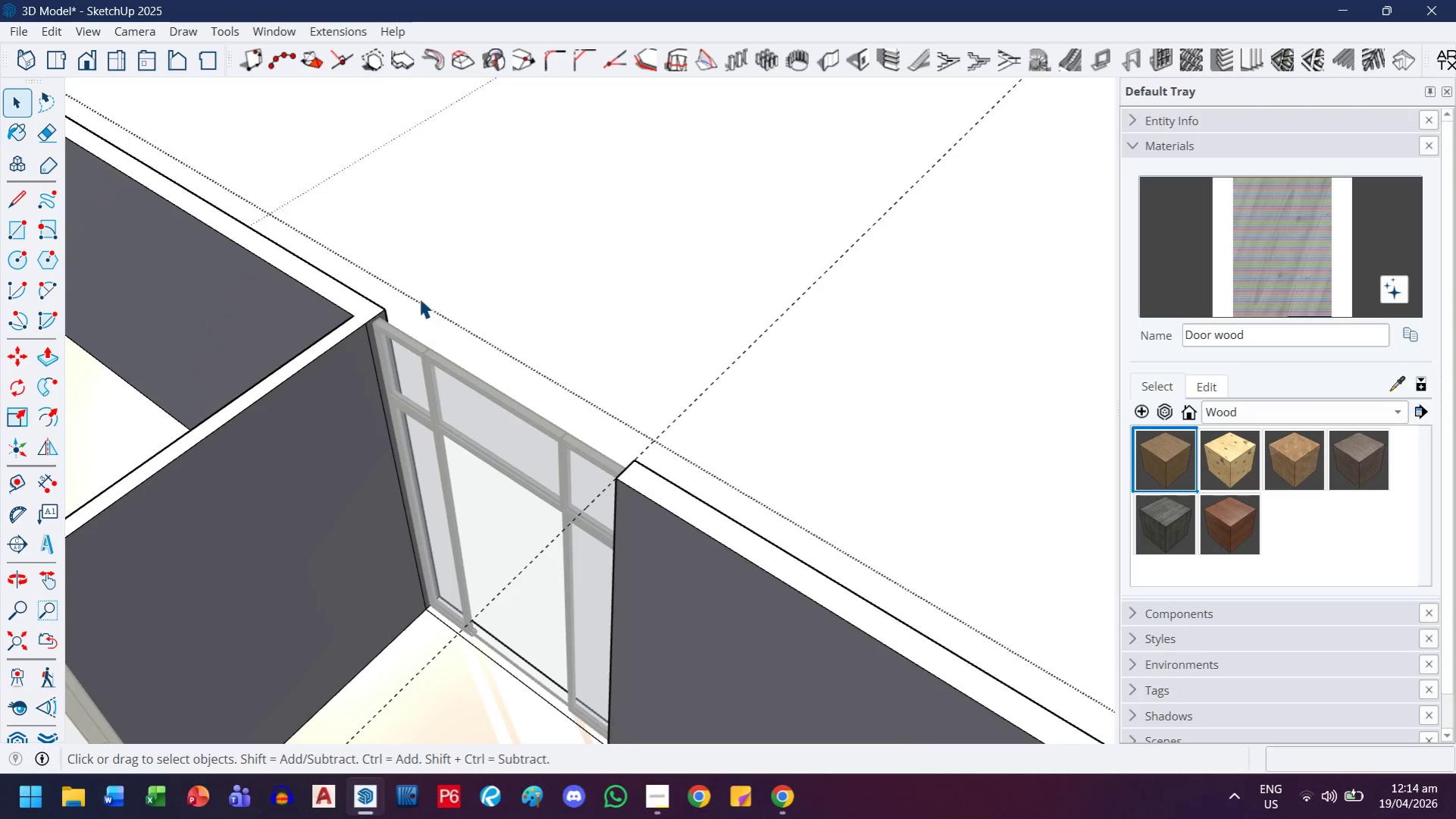 
scroll: coordinate [346, 358], scroll_direction: up, amount: 22.0
 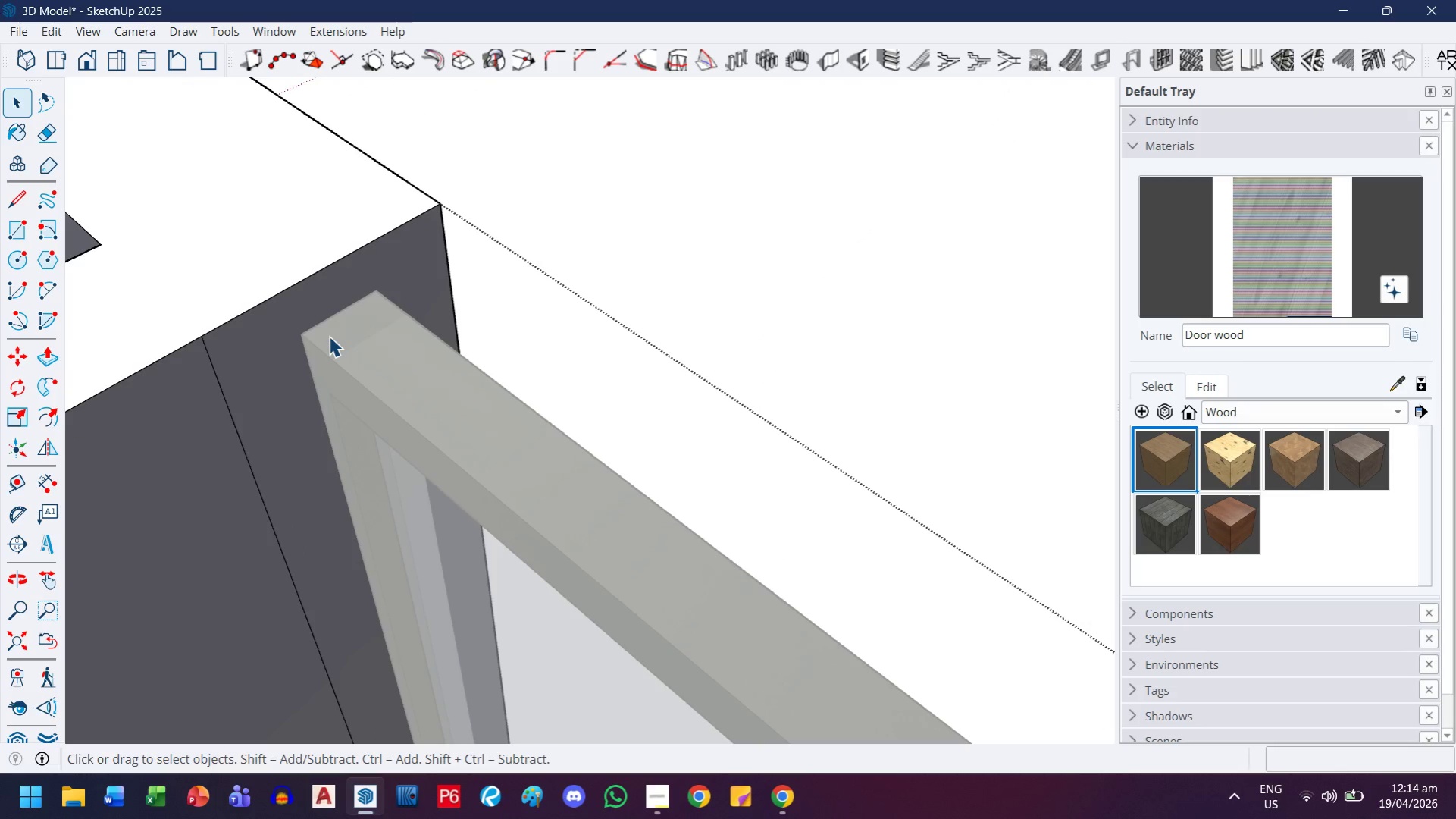 
key(T)
 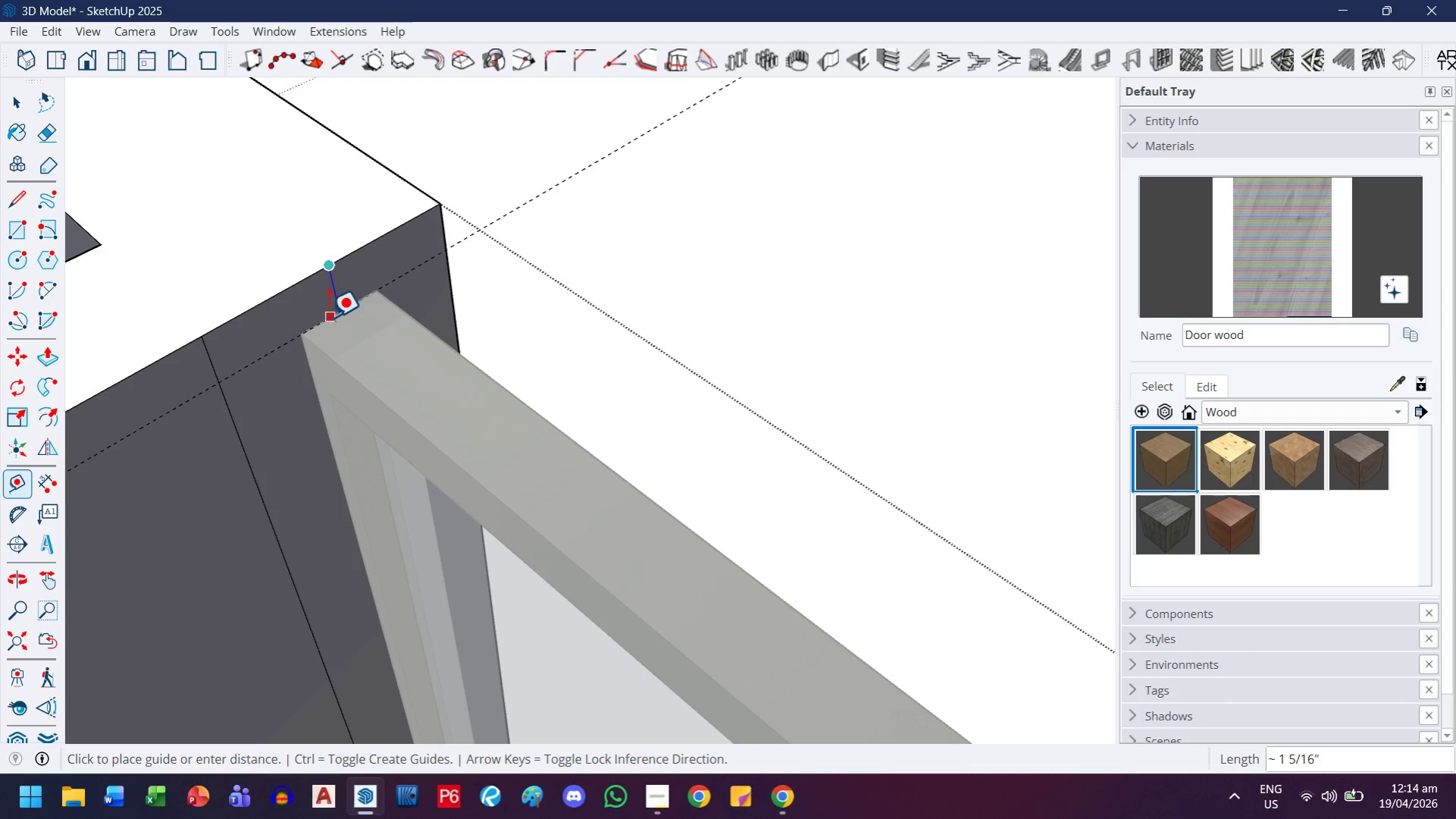 
left_click([328, 317])
 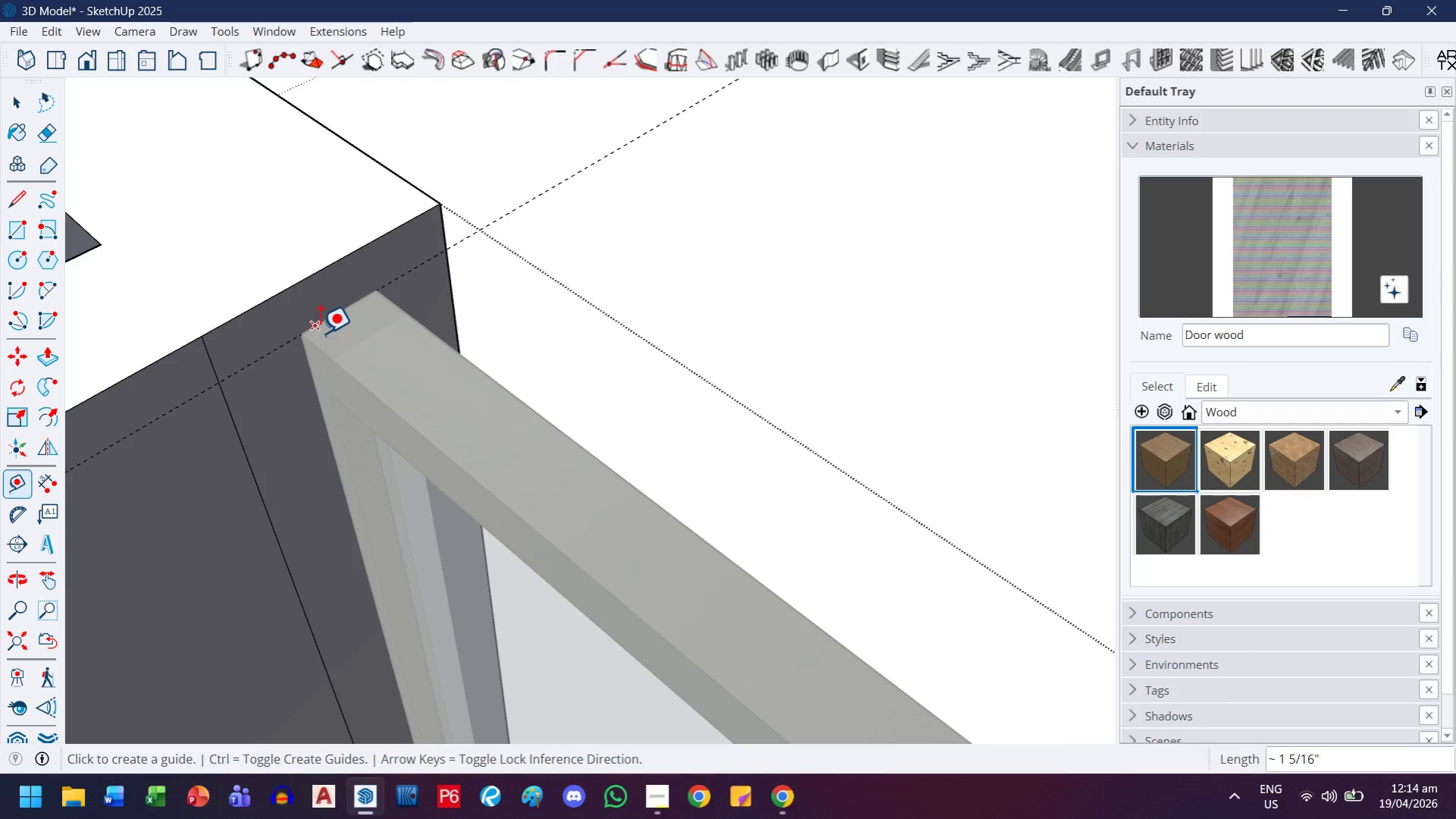 
key(R)
 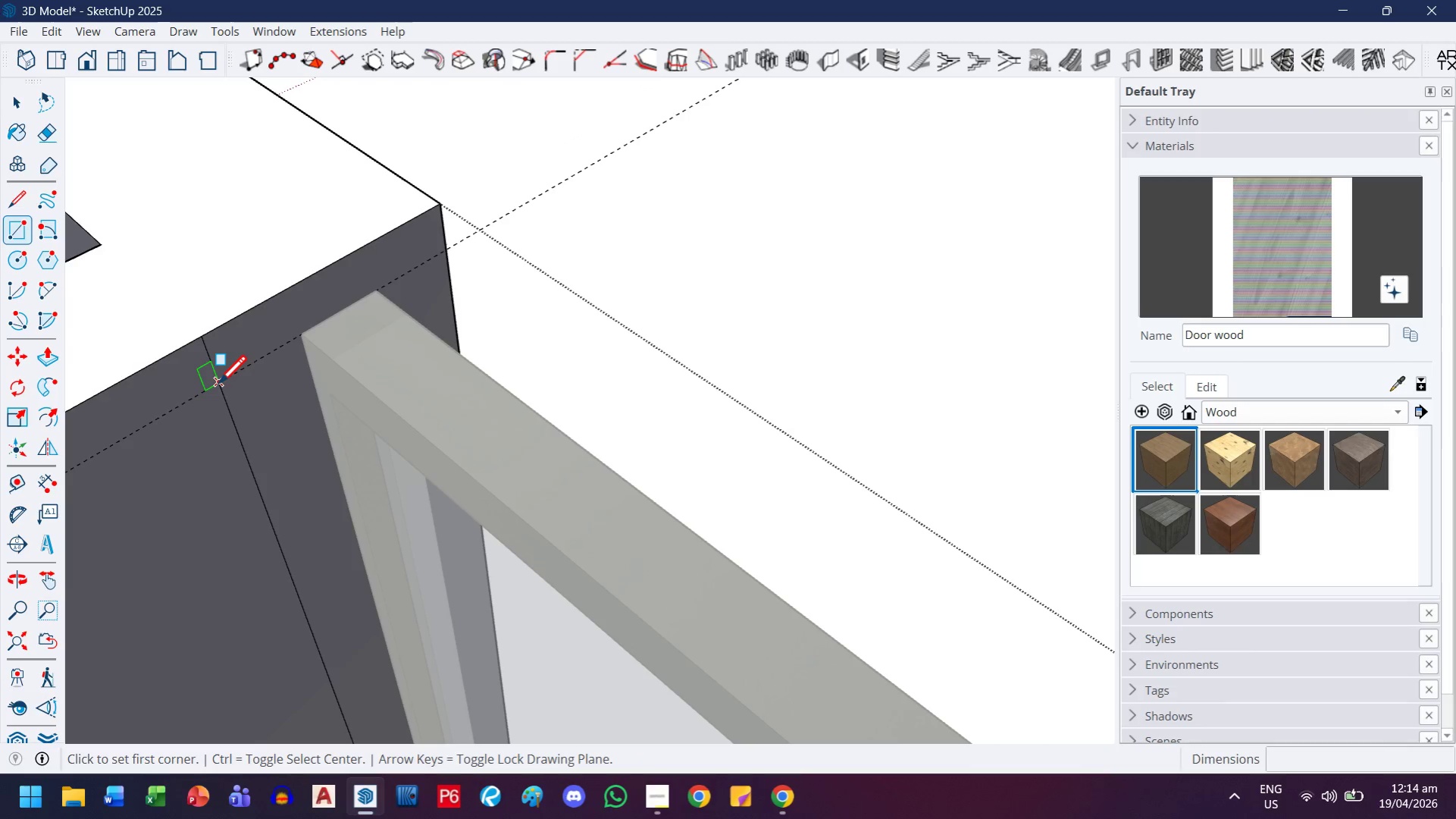 
left_click([218, 386])
 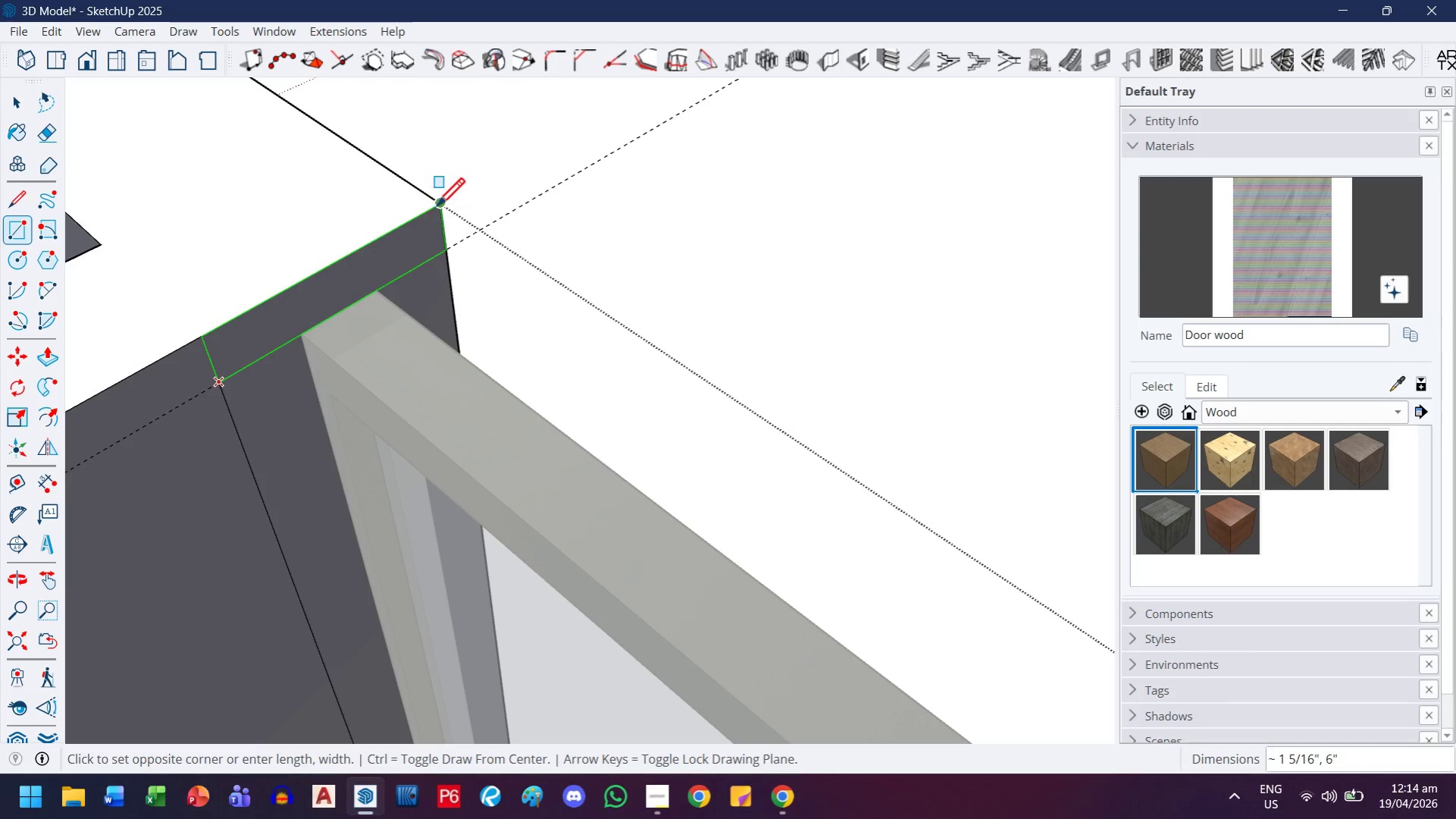 
left_click([436, 209])
 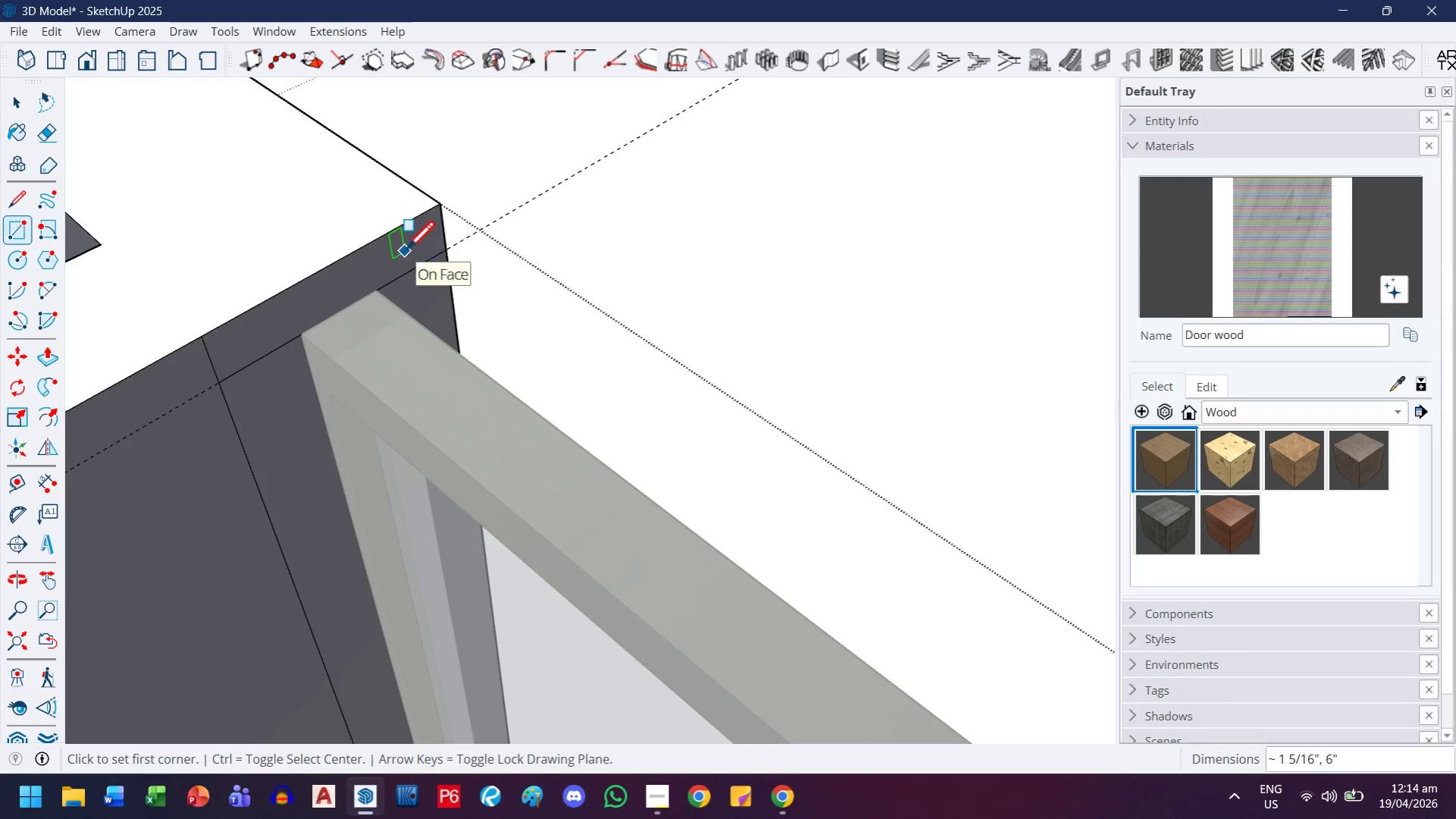 
key(P)
 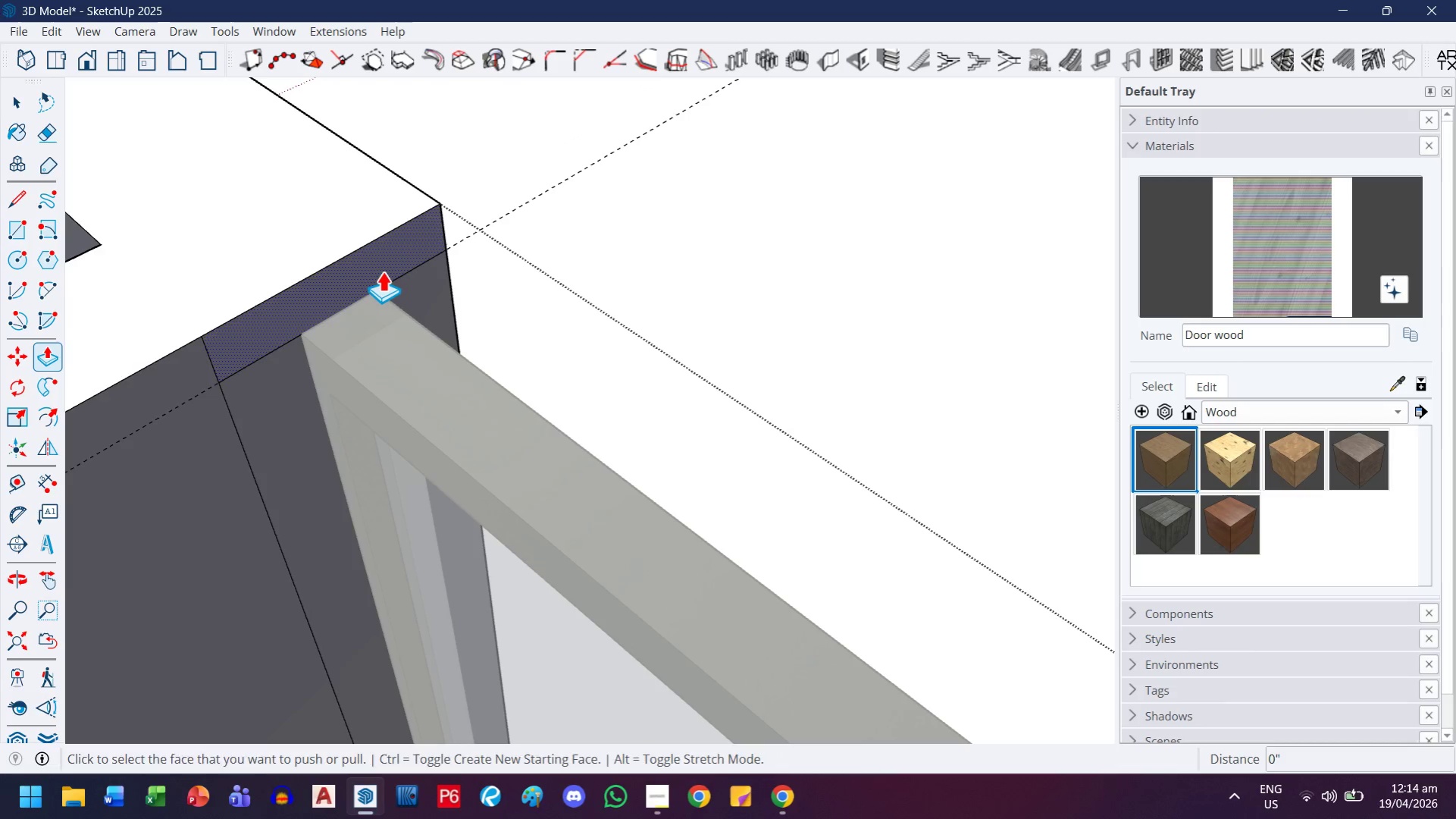 
left_click([382, 271])
 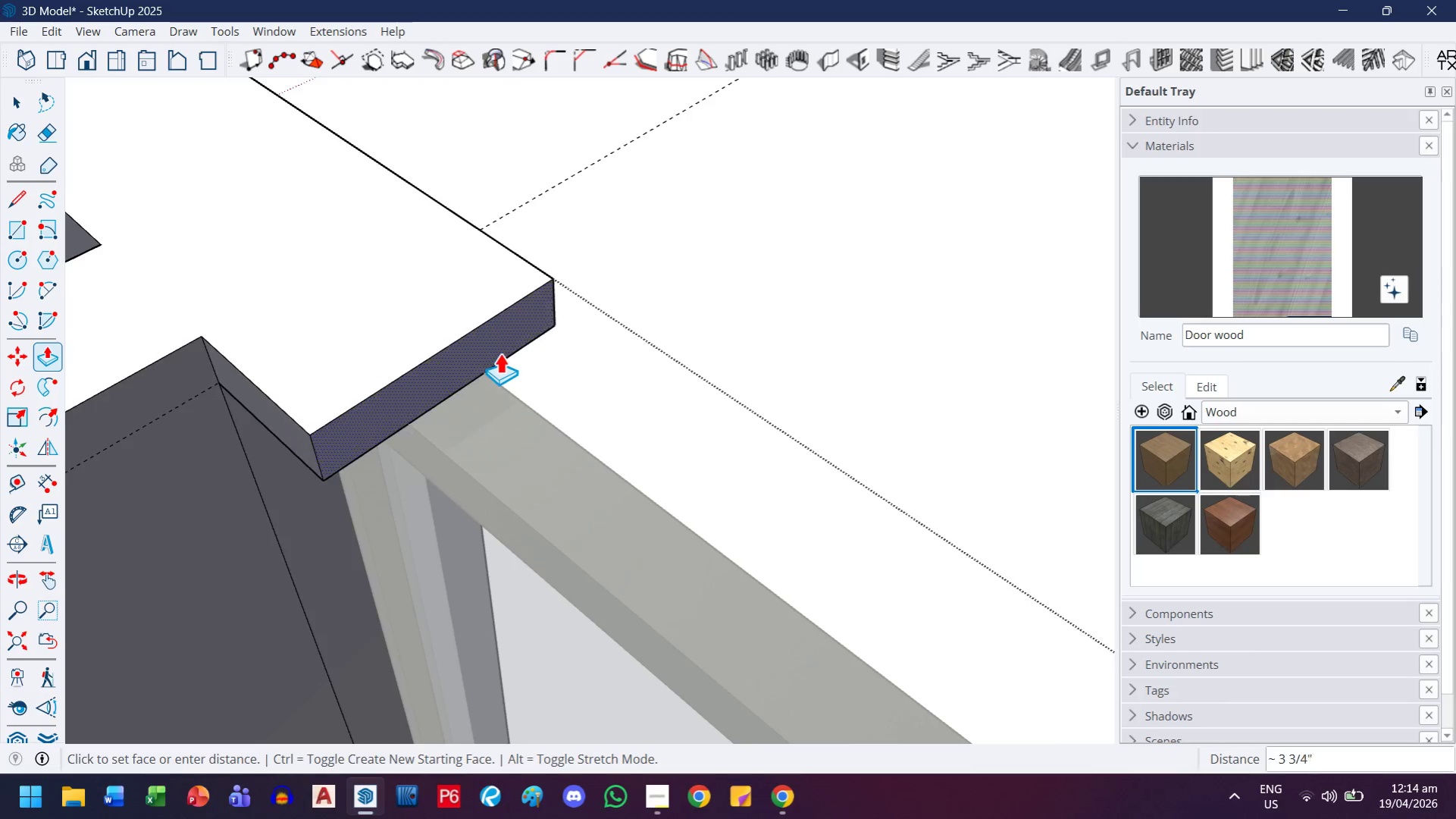 
key(H)
 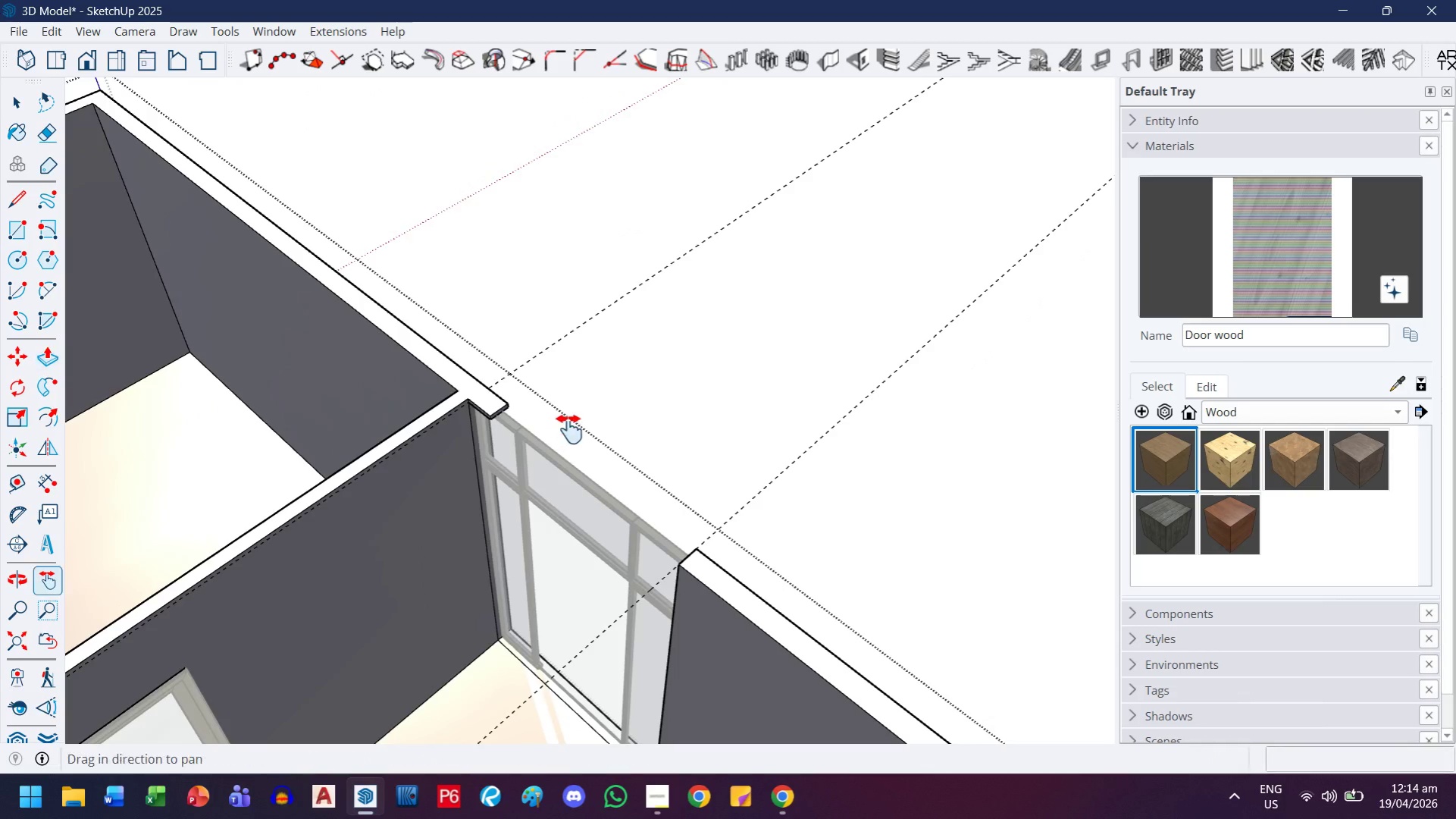 
left_click_drag(start_coordinate=[569, 429], to_coordinate=[527, 400])
 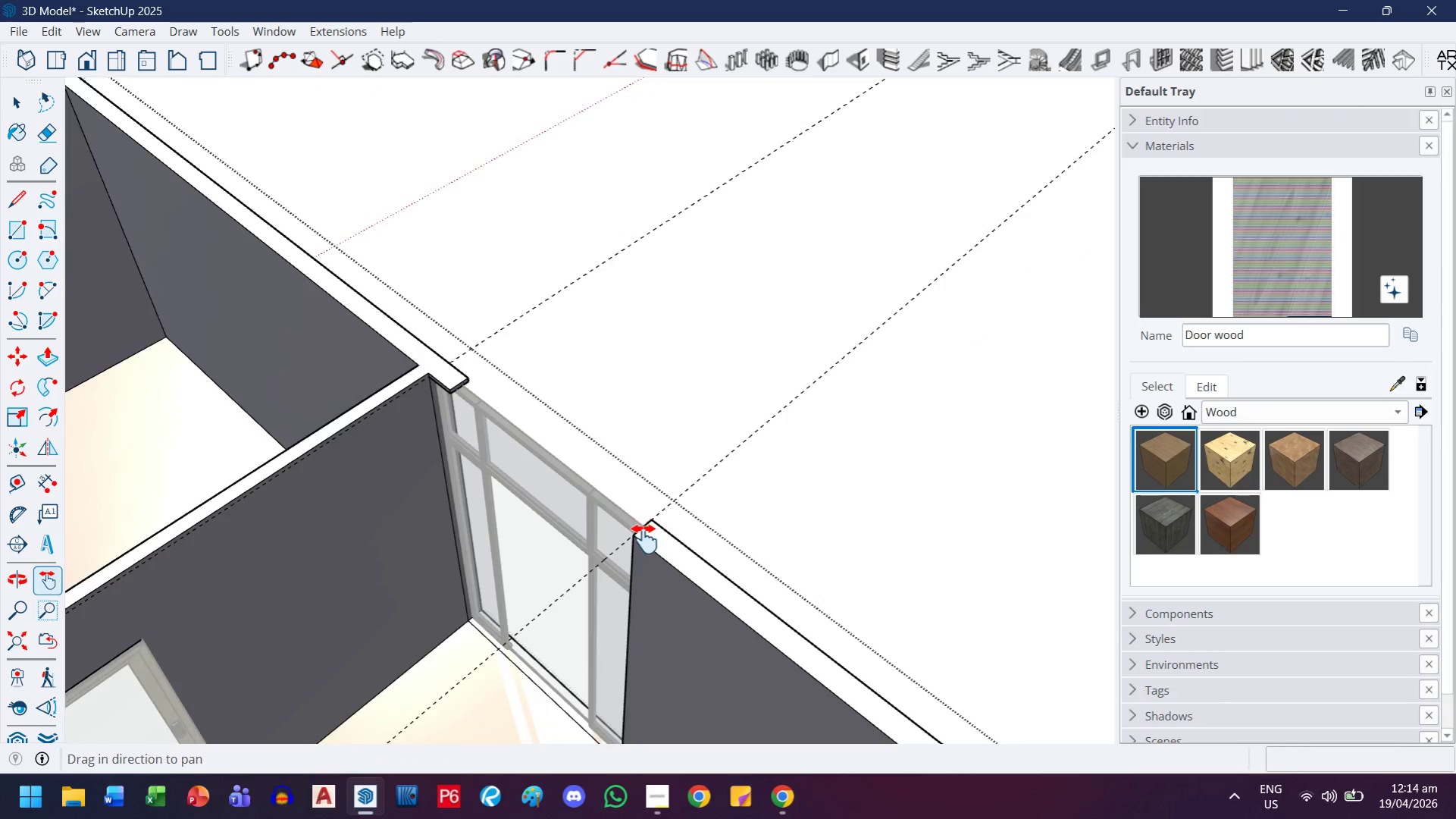 
scroll: coordinate [490, 410], scroll_direction: down, amount: 32.0
 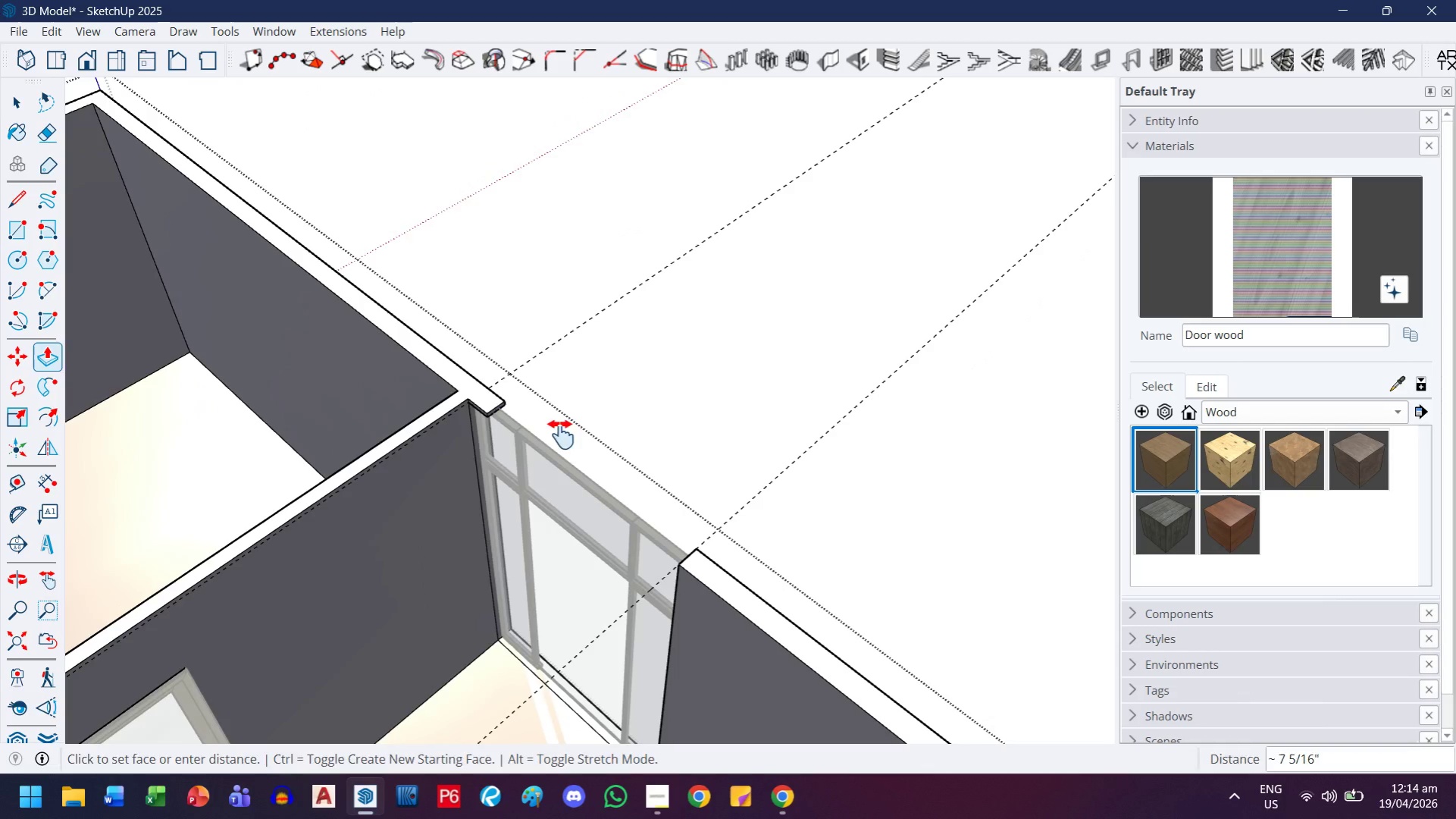 
key(Escape)
 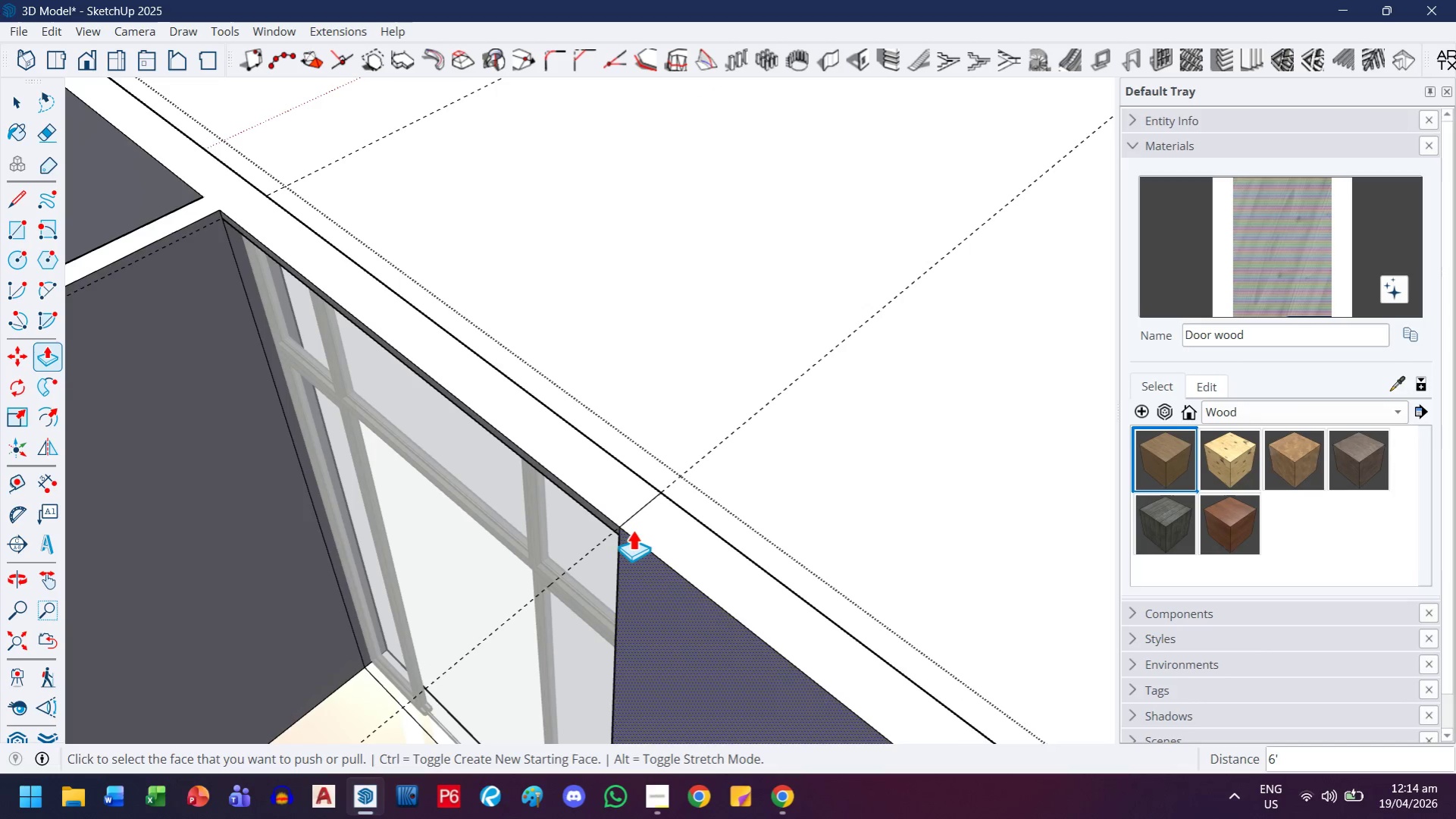 
scroll: coordinate [642, 547], scroll_direction: up, amount: 8.0
 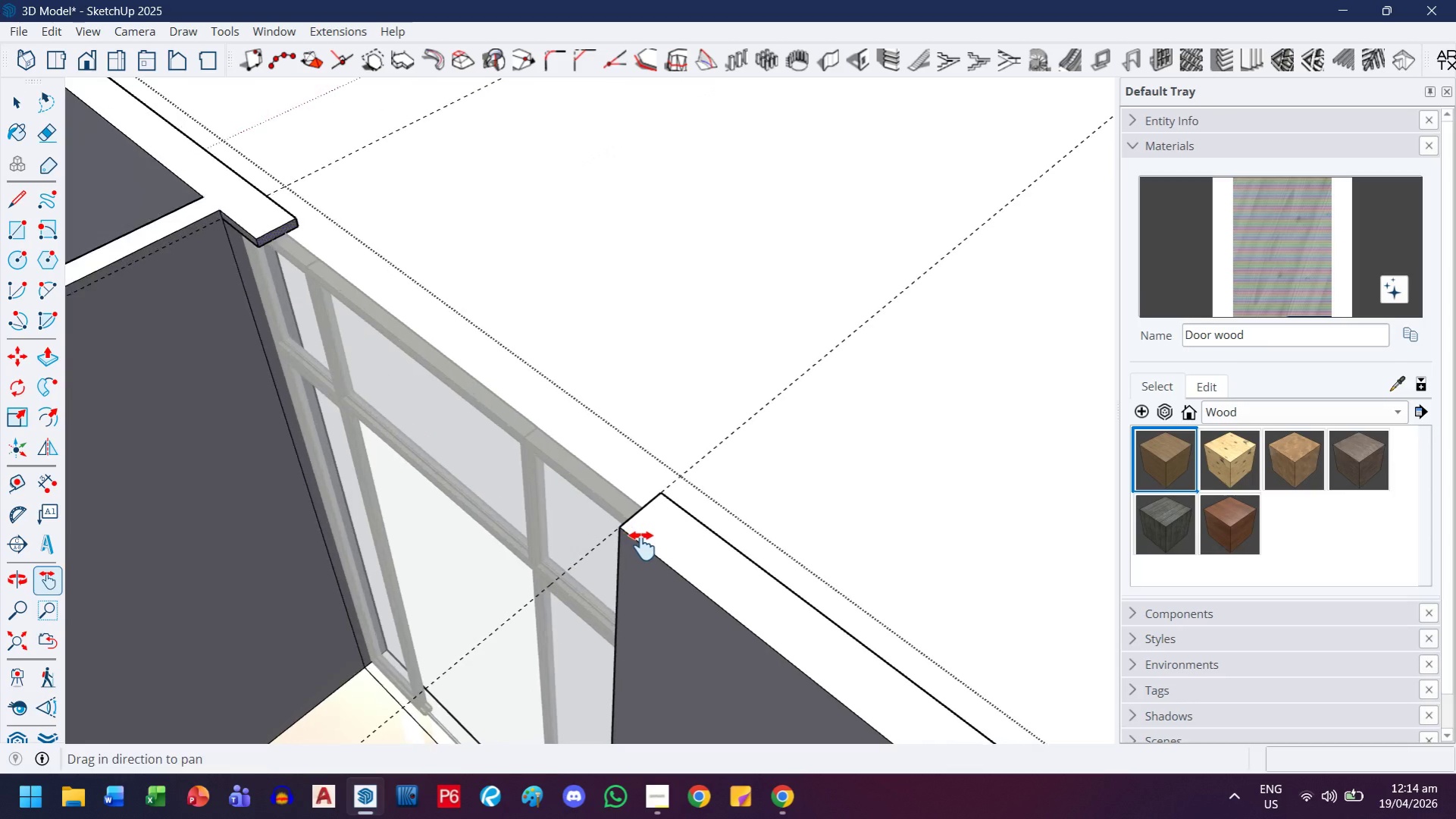 
key(E)
 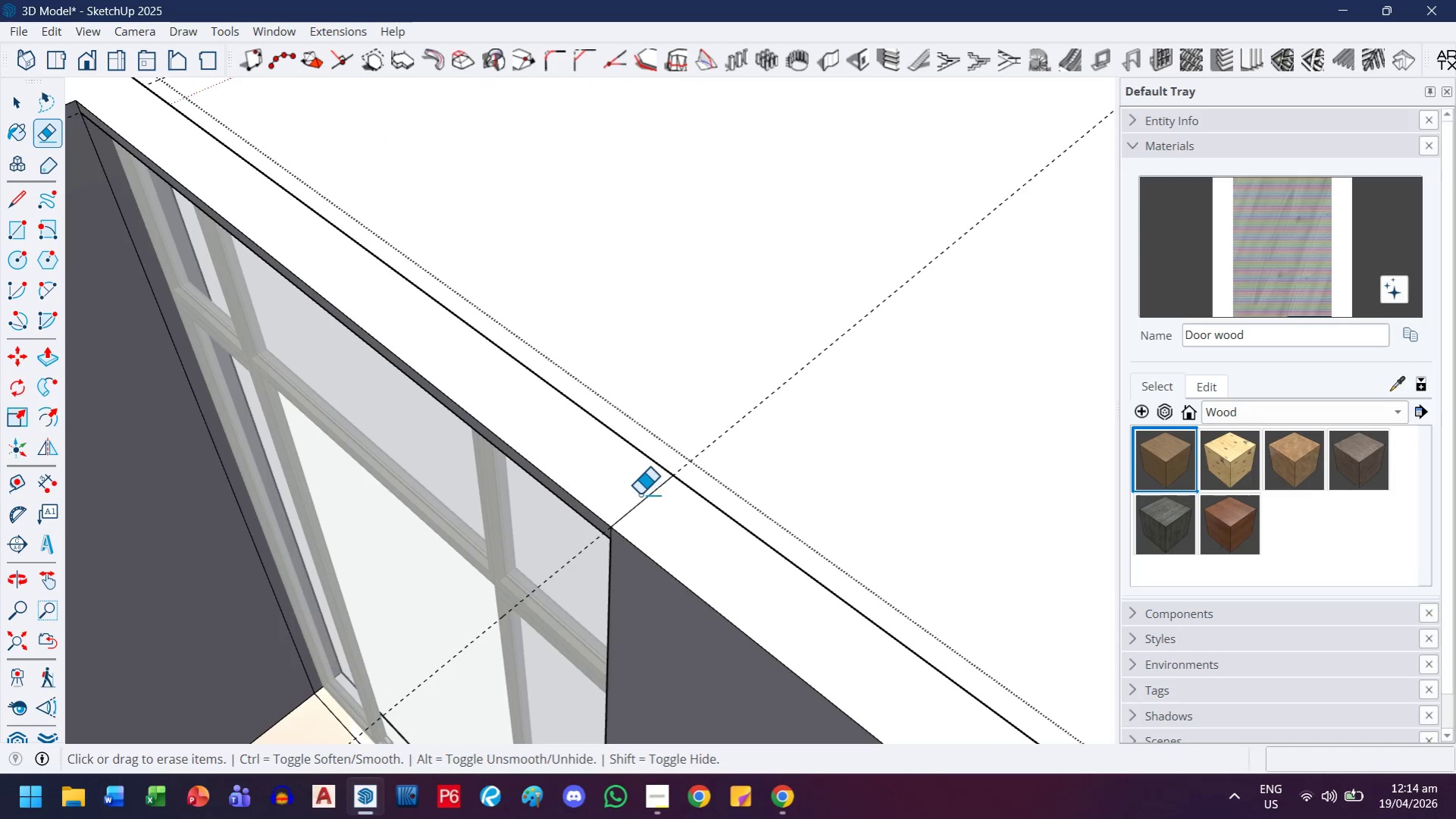 
scroll: coordinate [636, 528], scroll_direction: up, amount: 4.0
 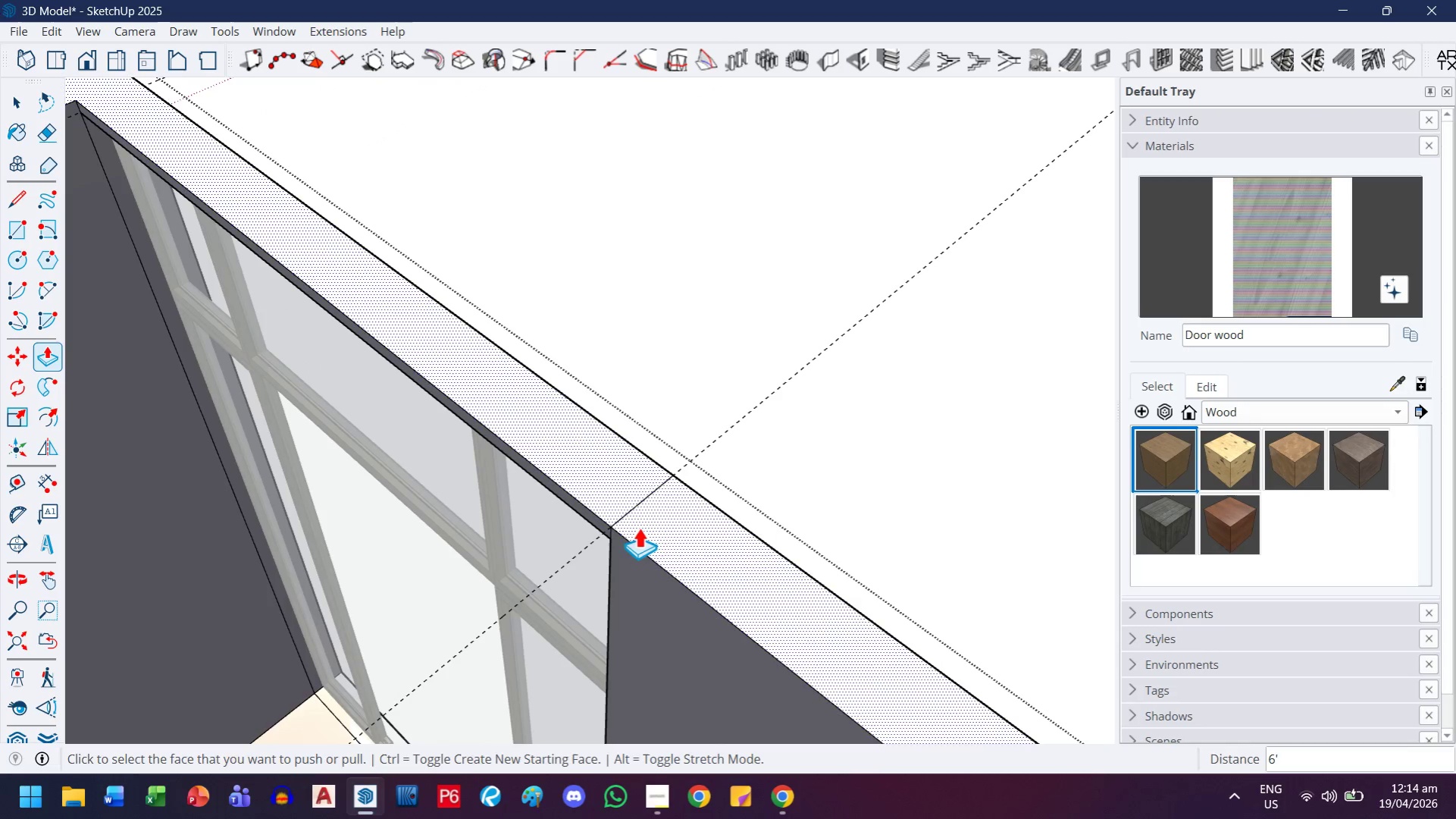 
left_click_drag(start_coordinate=[640, 494], to_coordinate=[647, 505])
 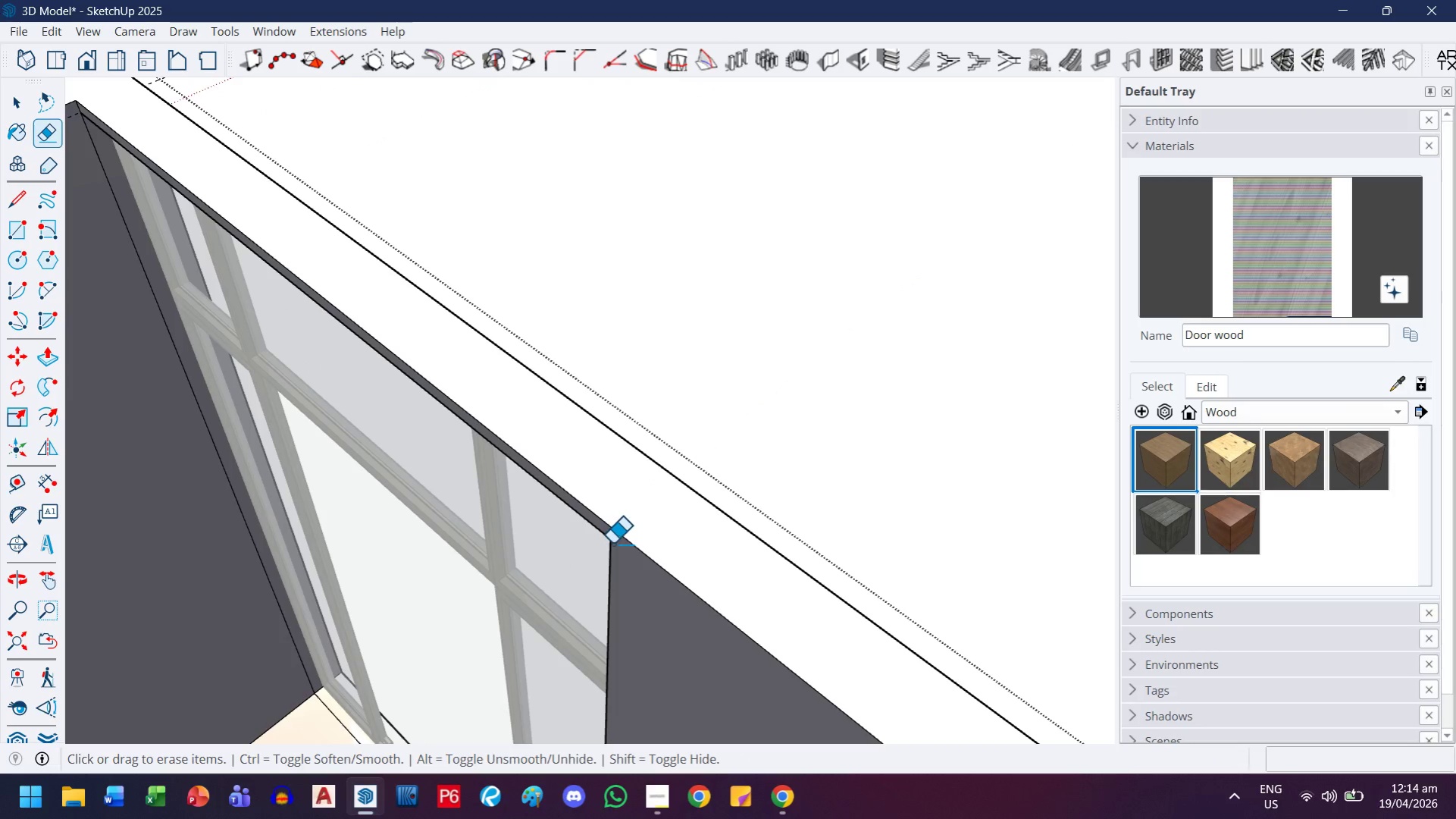 
scroll: coordinate [612, 530], scroll_direction: up, amount: 13.0
 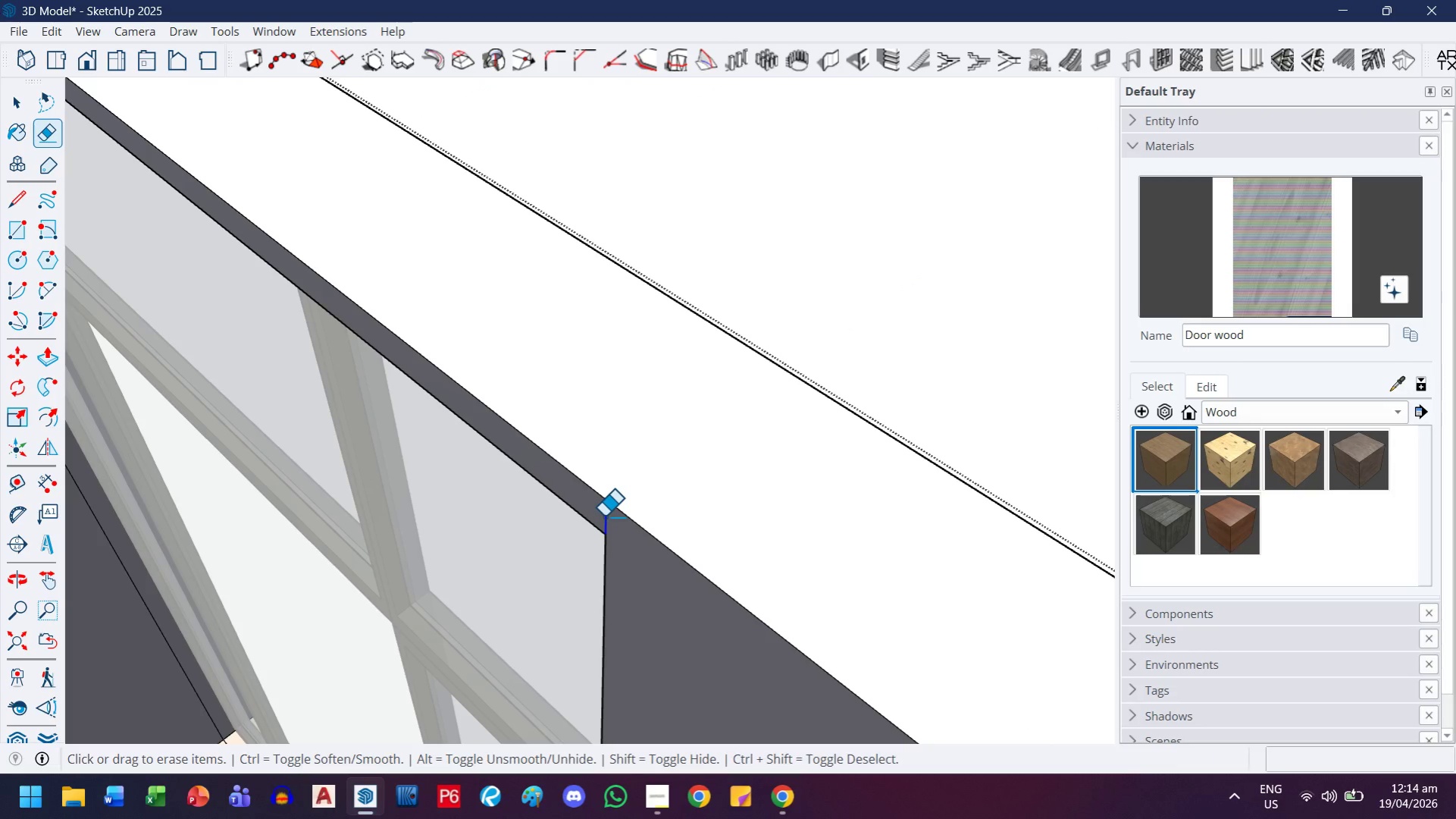 
scroll: coordinate [499, 478], scroll_direction: down, amount: 16.0
 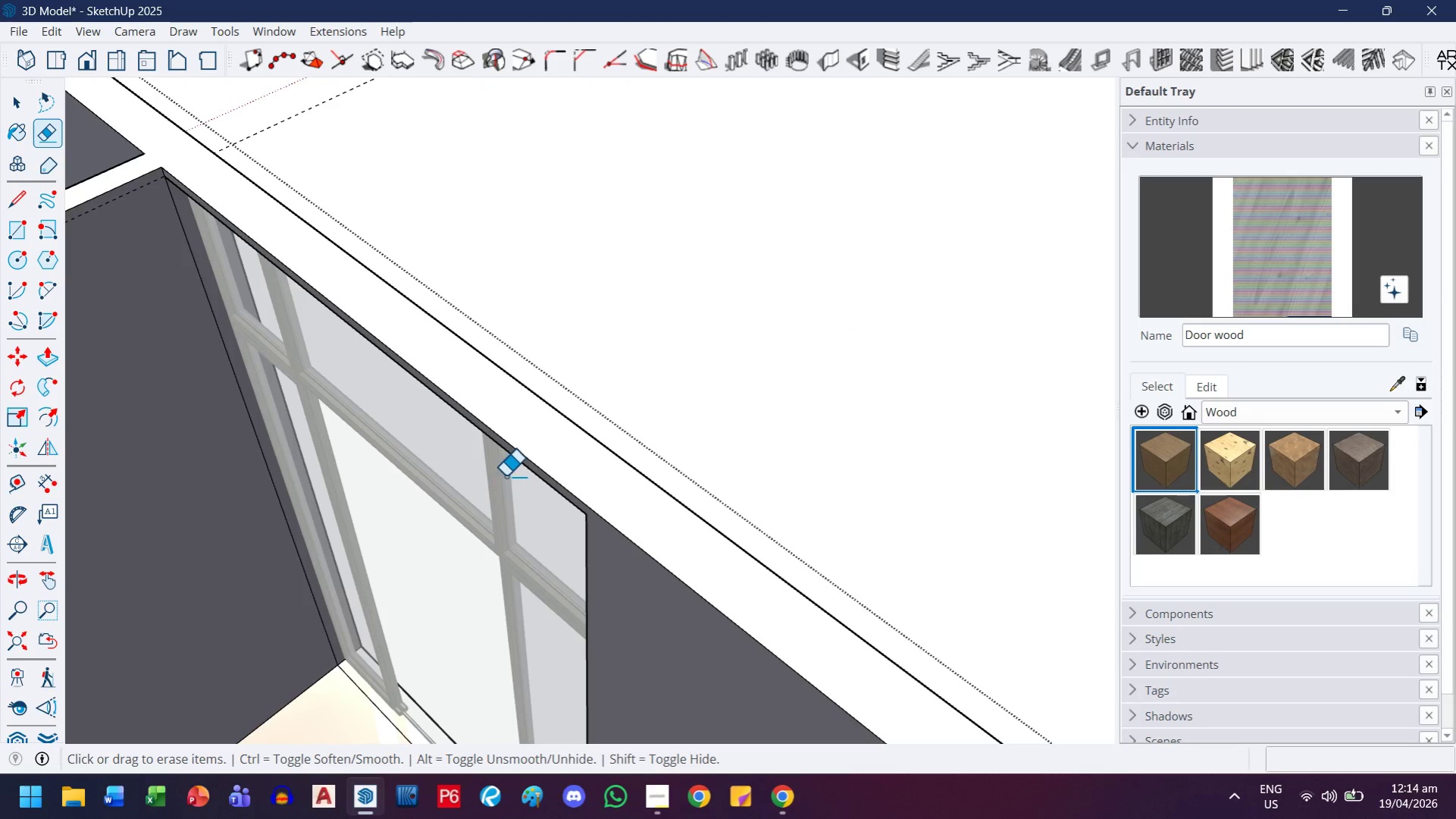 
key(H)
 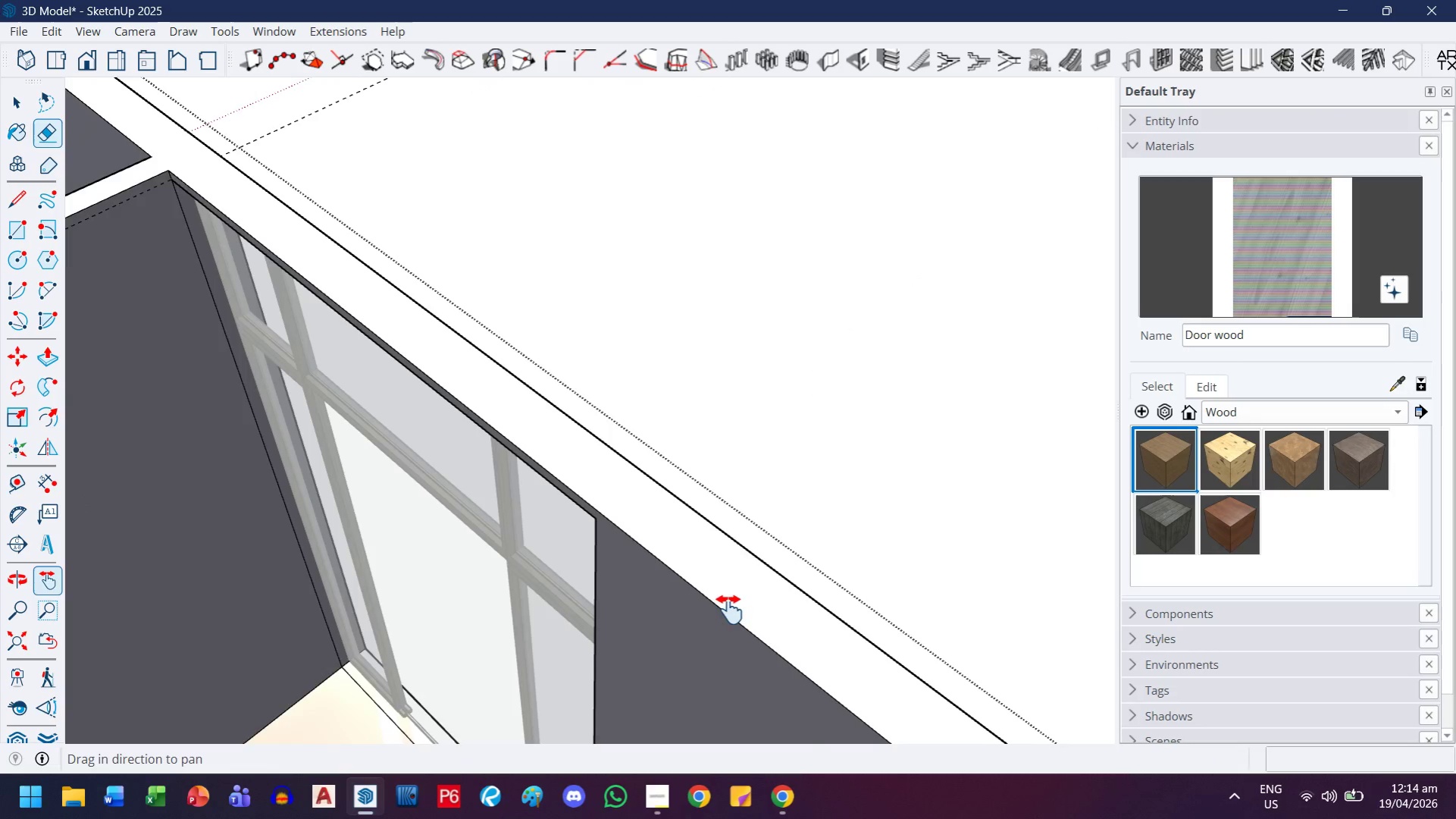 
left_click_drag(start_coordinate=[509, 461], to_coordinate=[781, 645])
 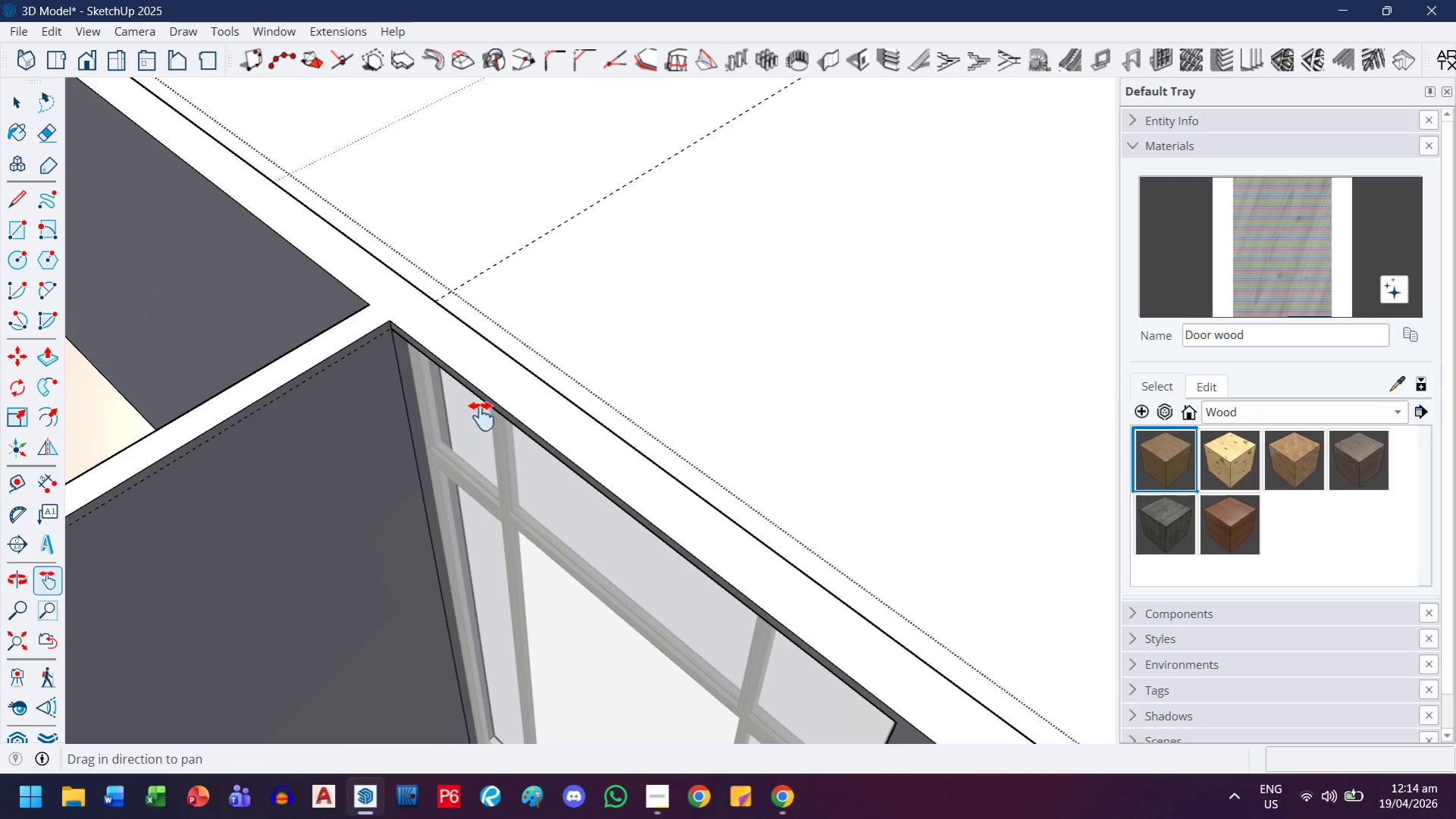 
scroll: coordinate [439, 343], scroll_direction: up, amount: 11.0
 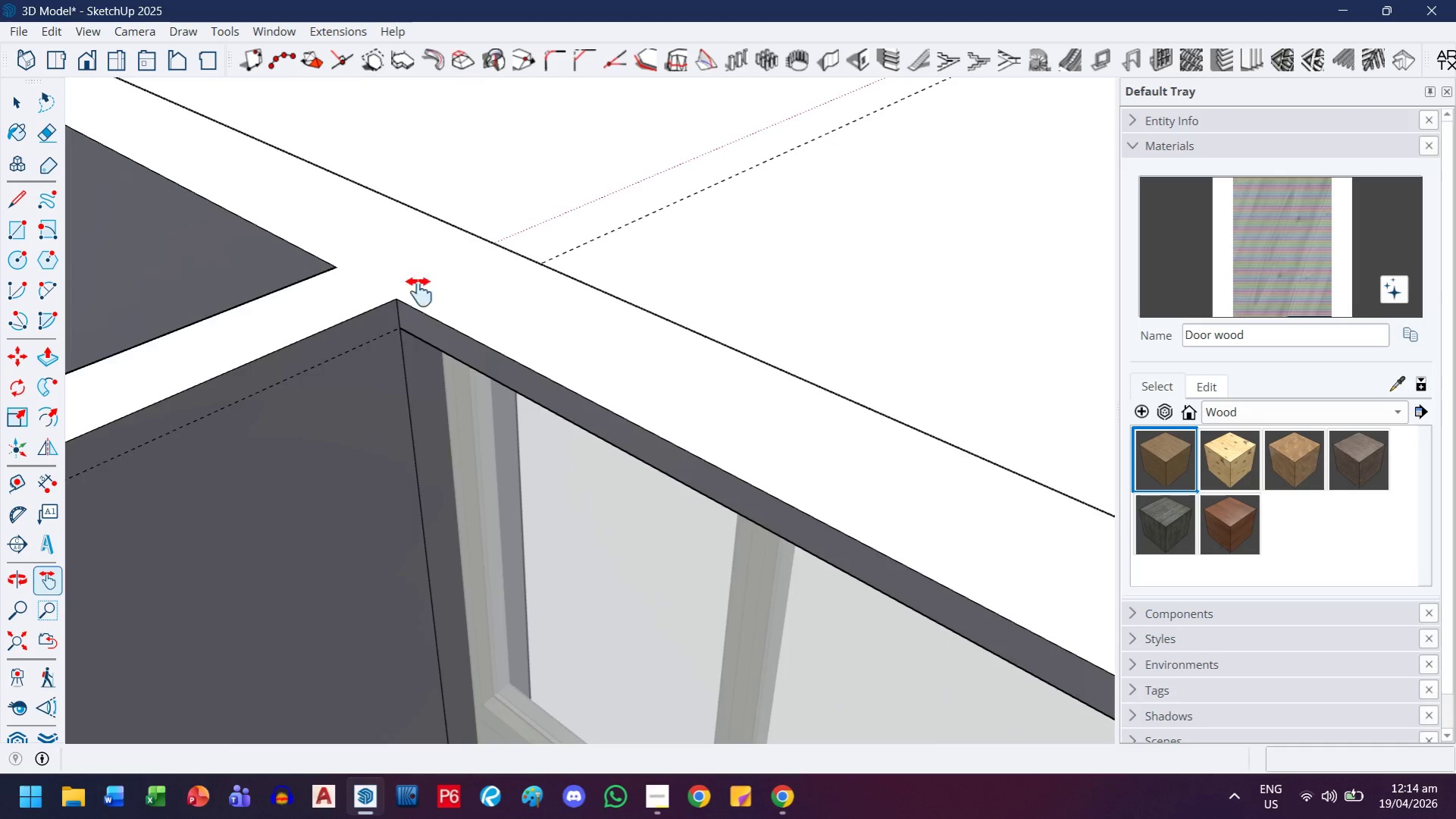 
key(Escape)
 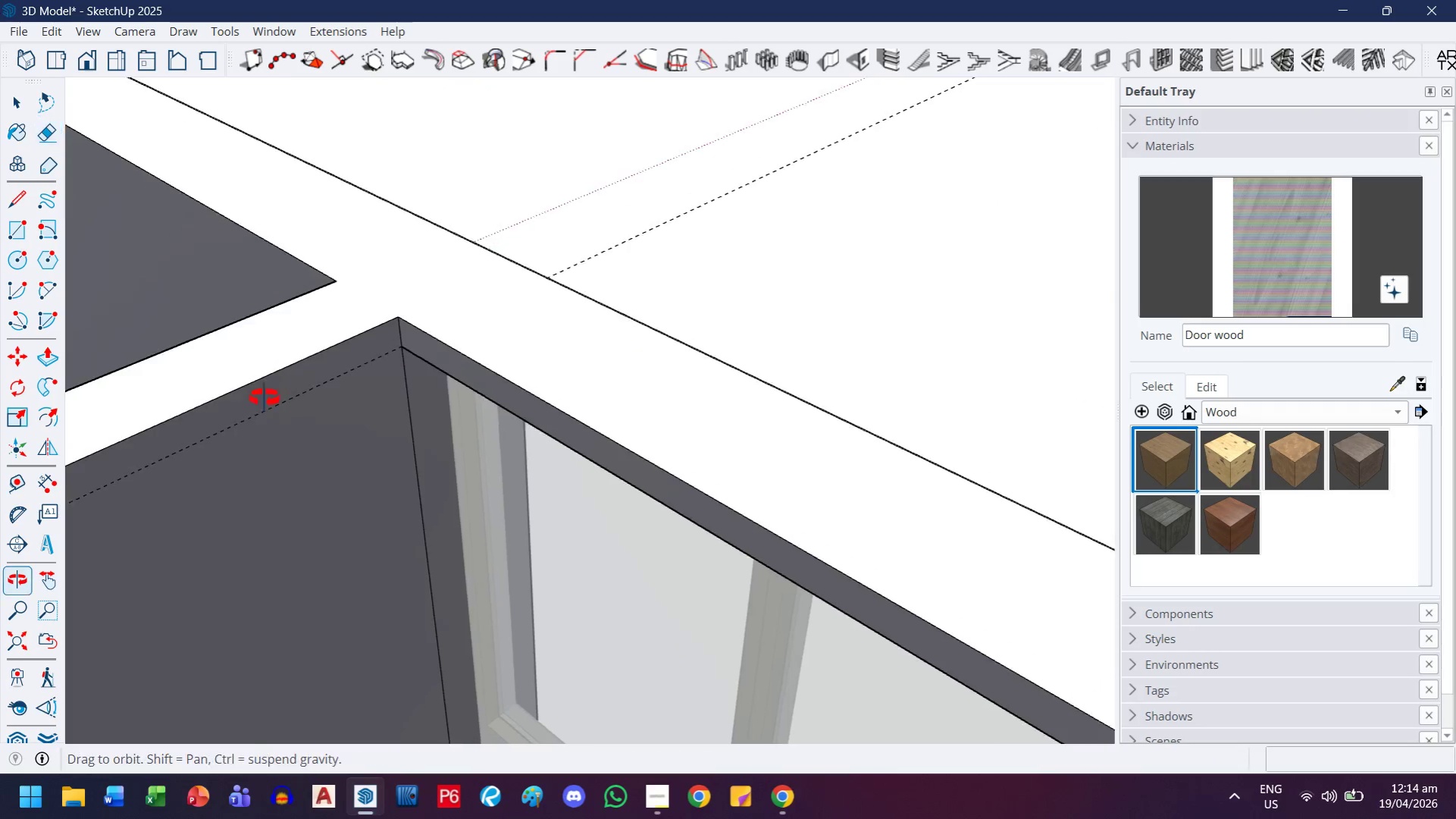 
scroll: coordinate [413, 373], scroll_direction: down, amount: 2.0
 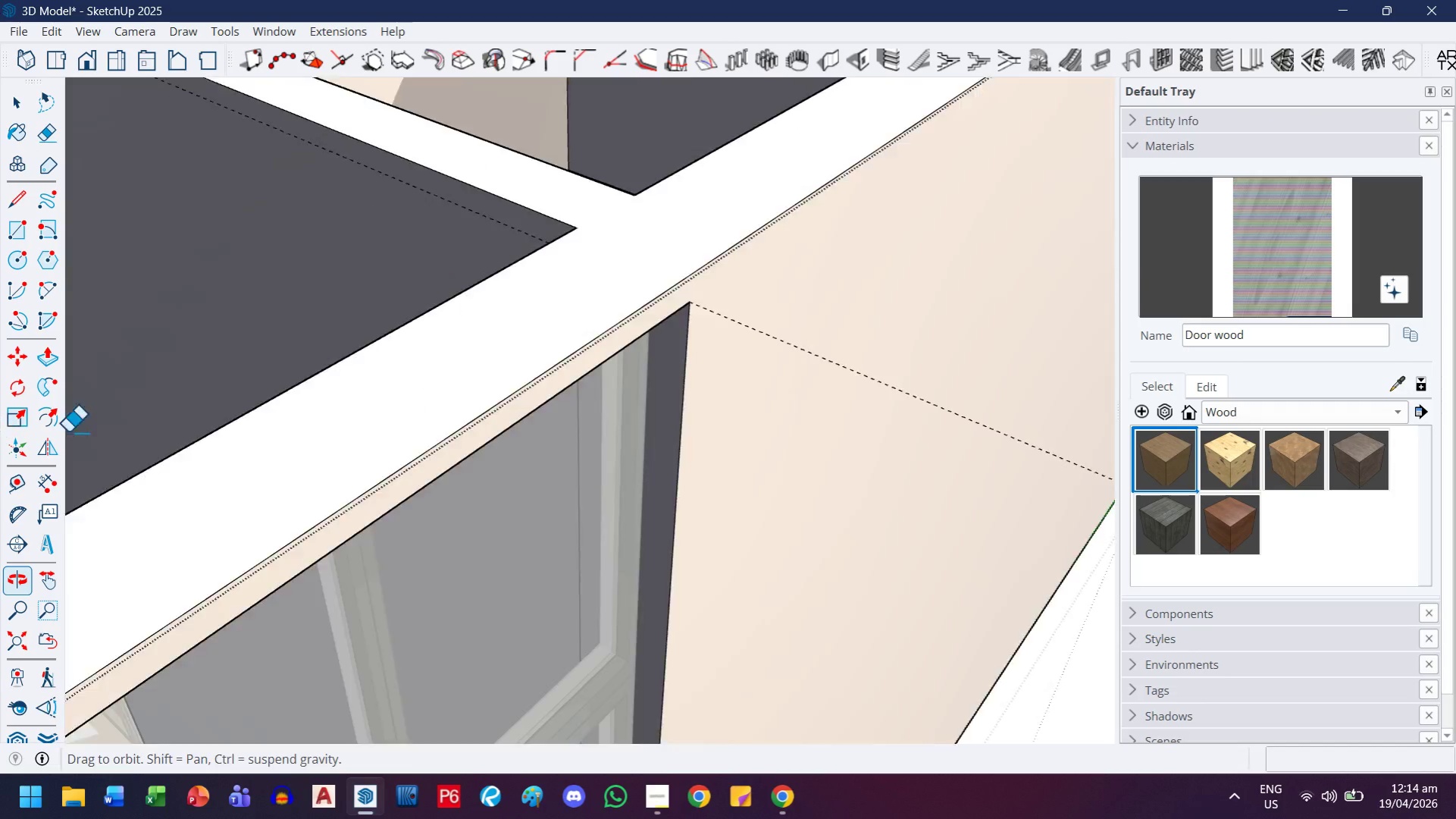 
key(H)
 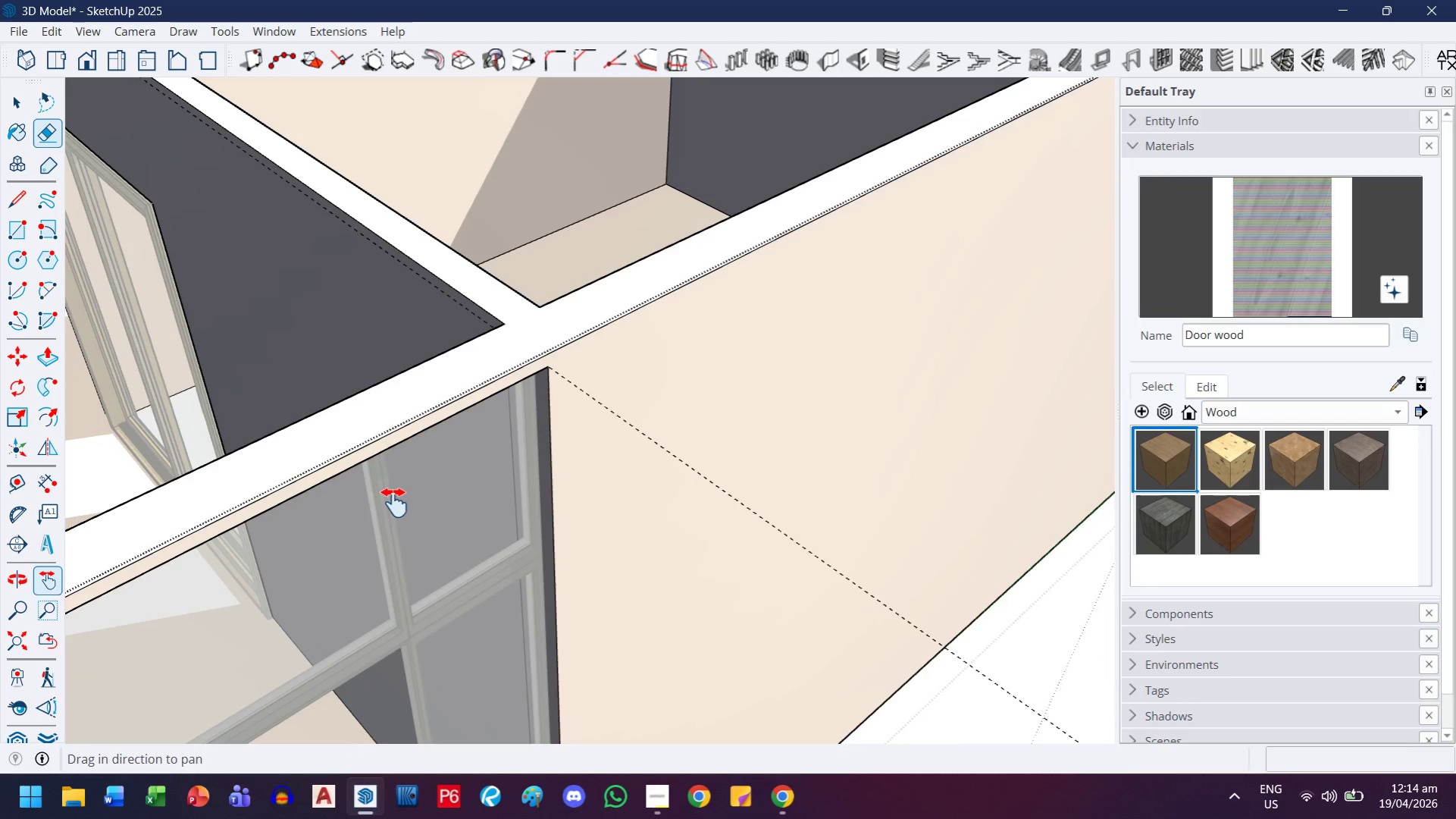 
left_click_drag(start_coordinate=[355, 560], to_coordinate=[716, 248])
 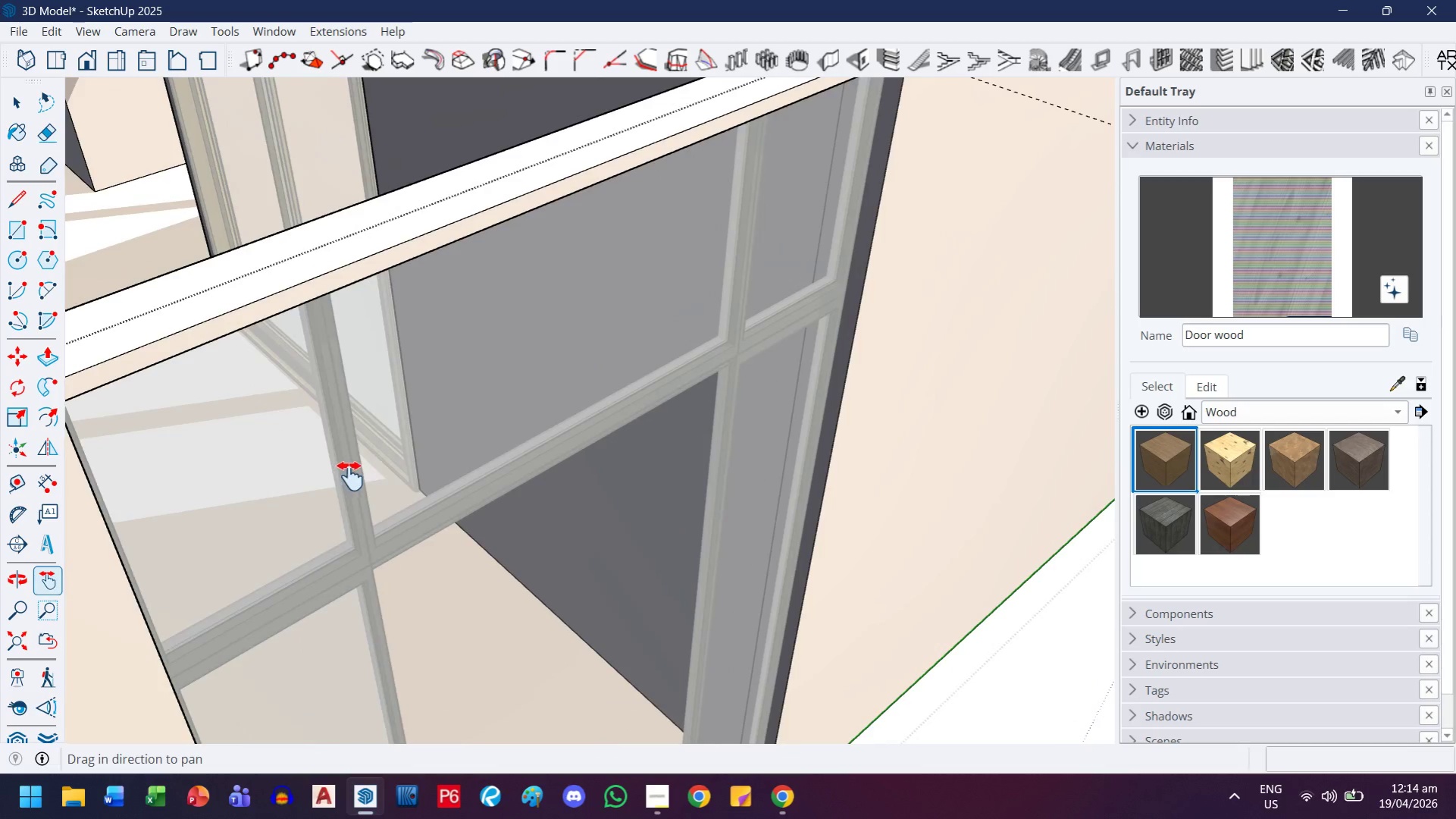 
scroll: coordinate [441, 441], scroll_direction: down, amount: 16.0
 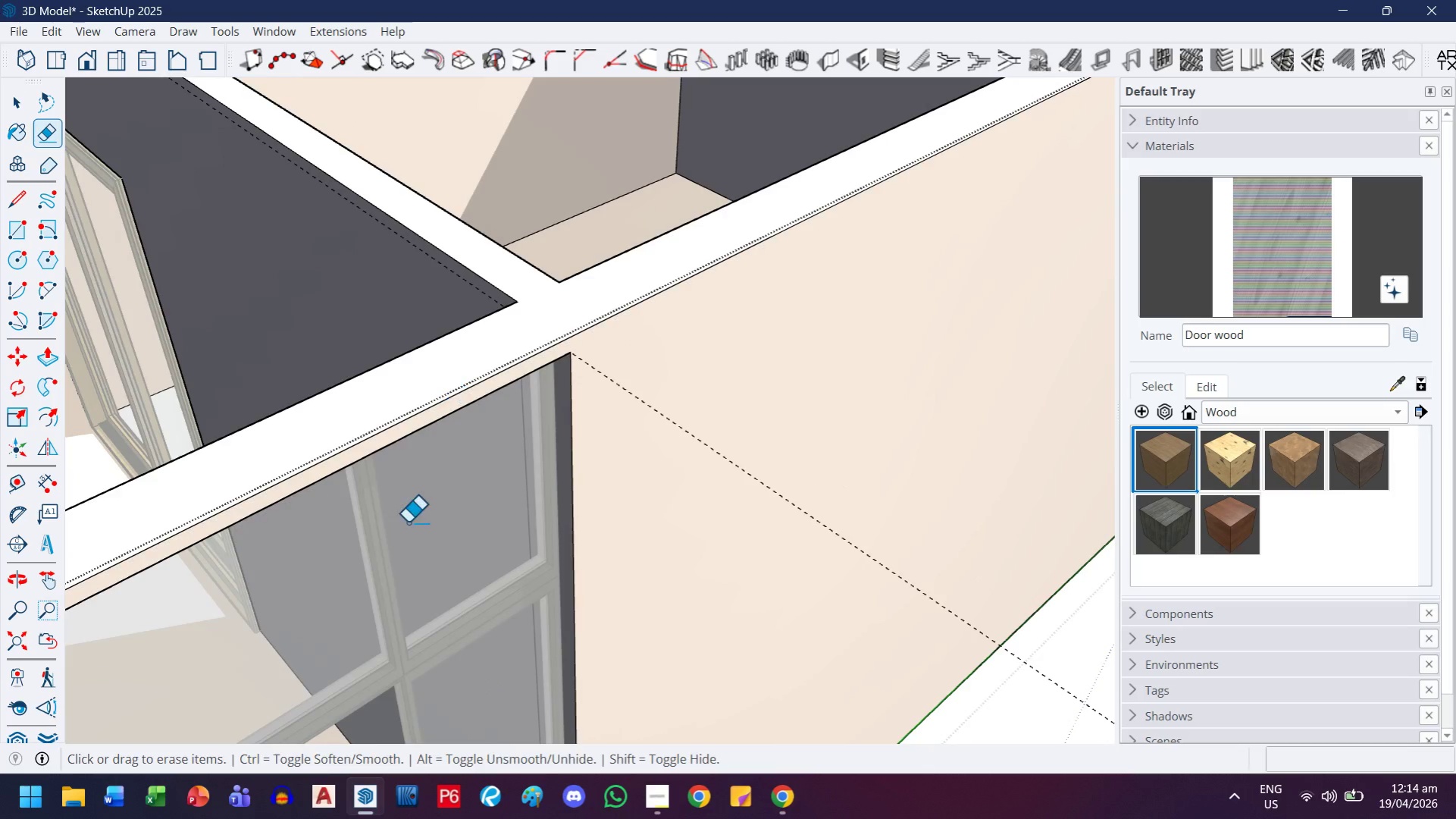 
left_click_drag(start_coordinate=[350, 475], to_coordinate=[645, 354])
 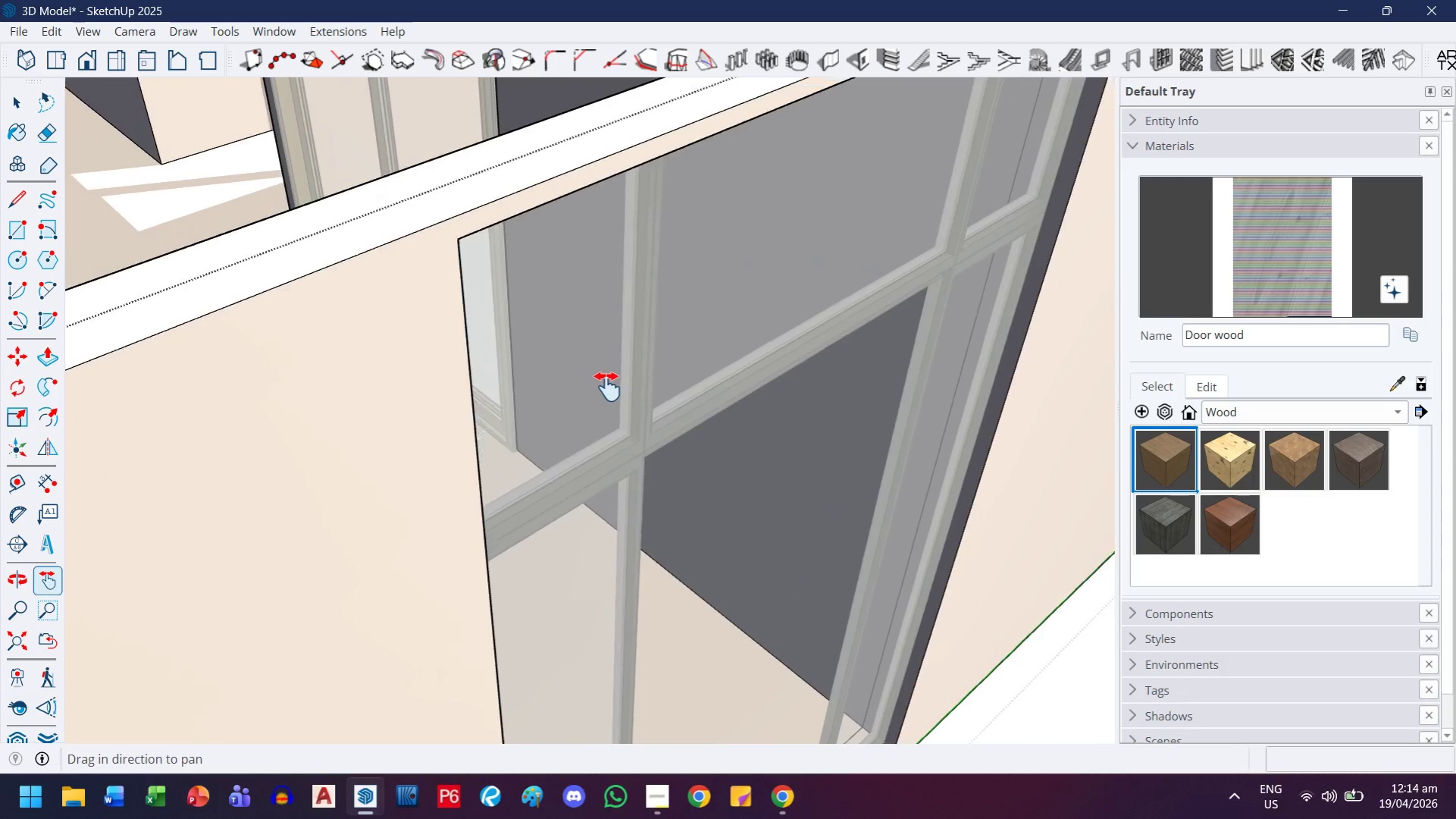 
scroll: coordinate [598, 391], scroll_direction: down, amount: 8.0
 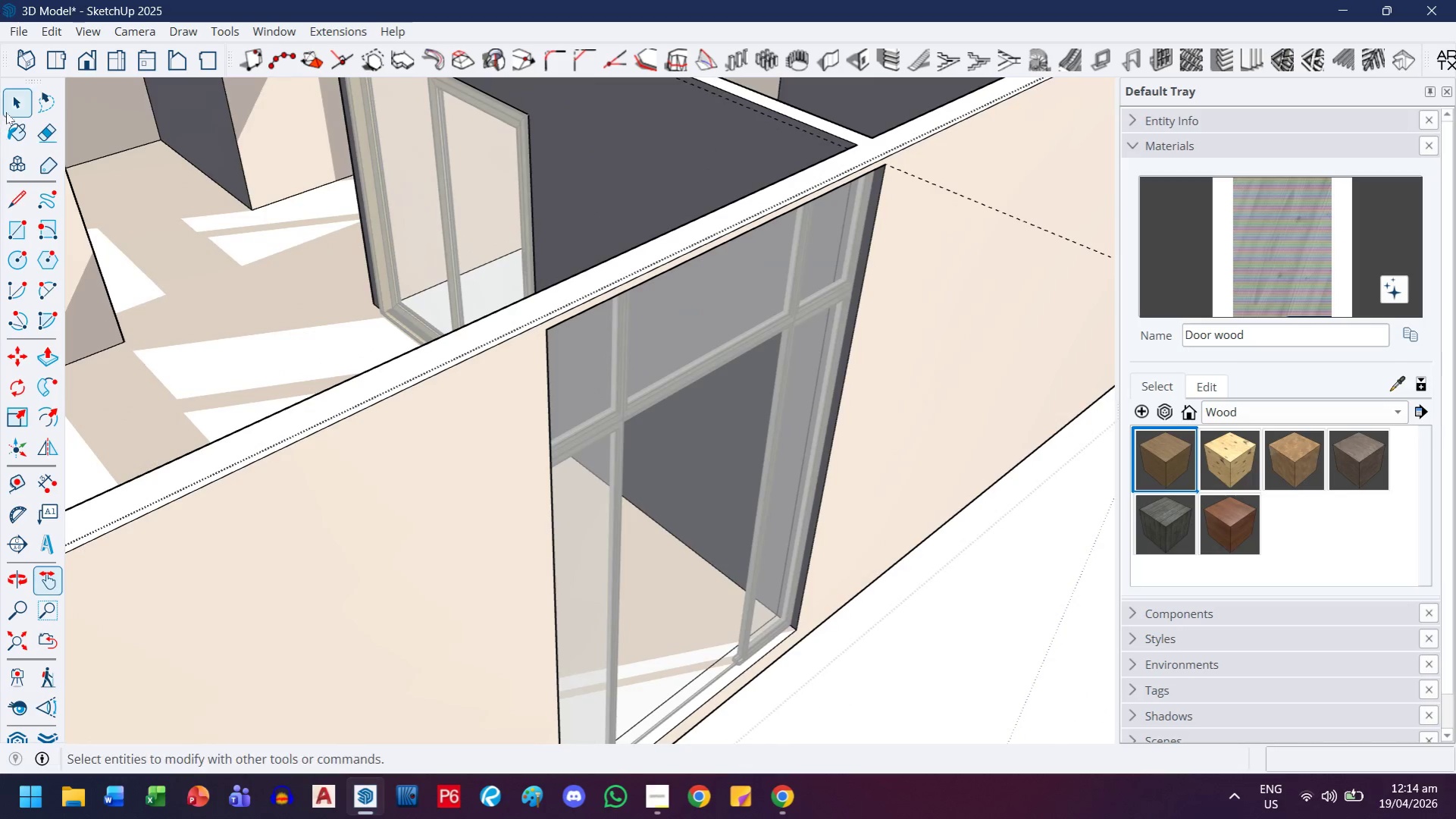 
left_click([17, 102])
 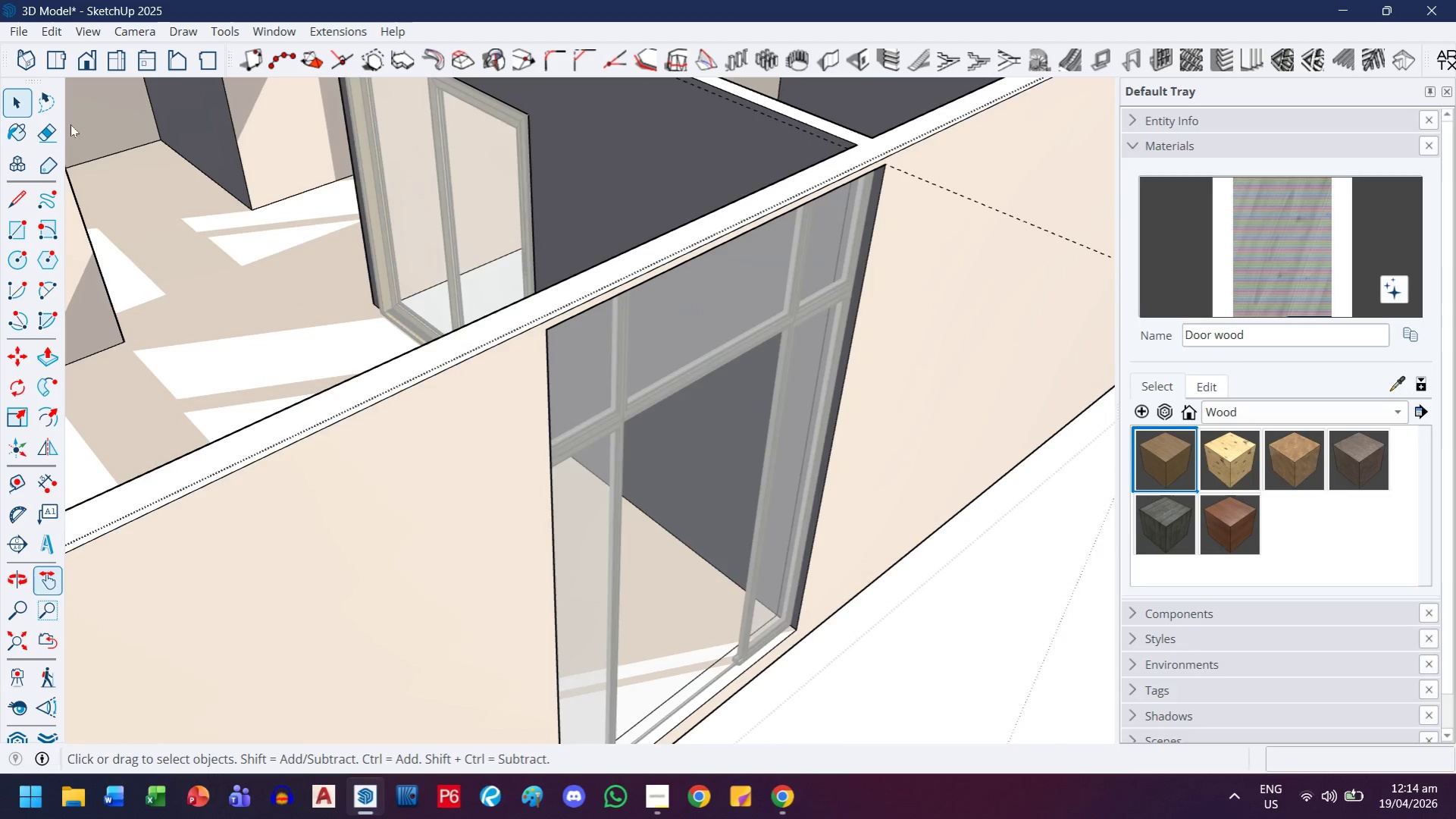 
key(Escape)
 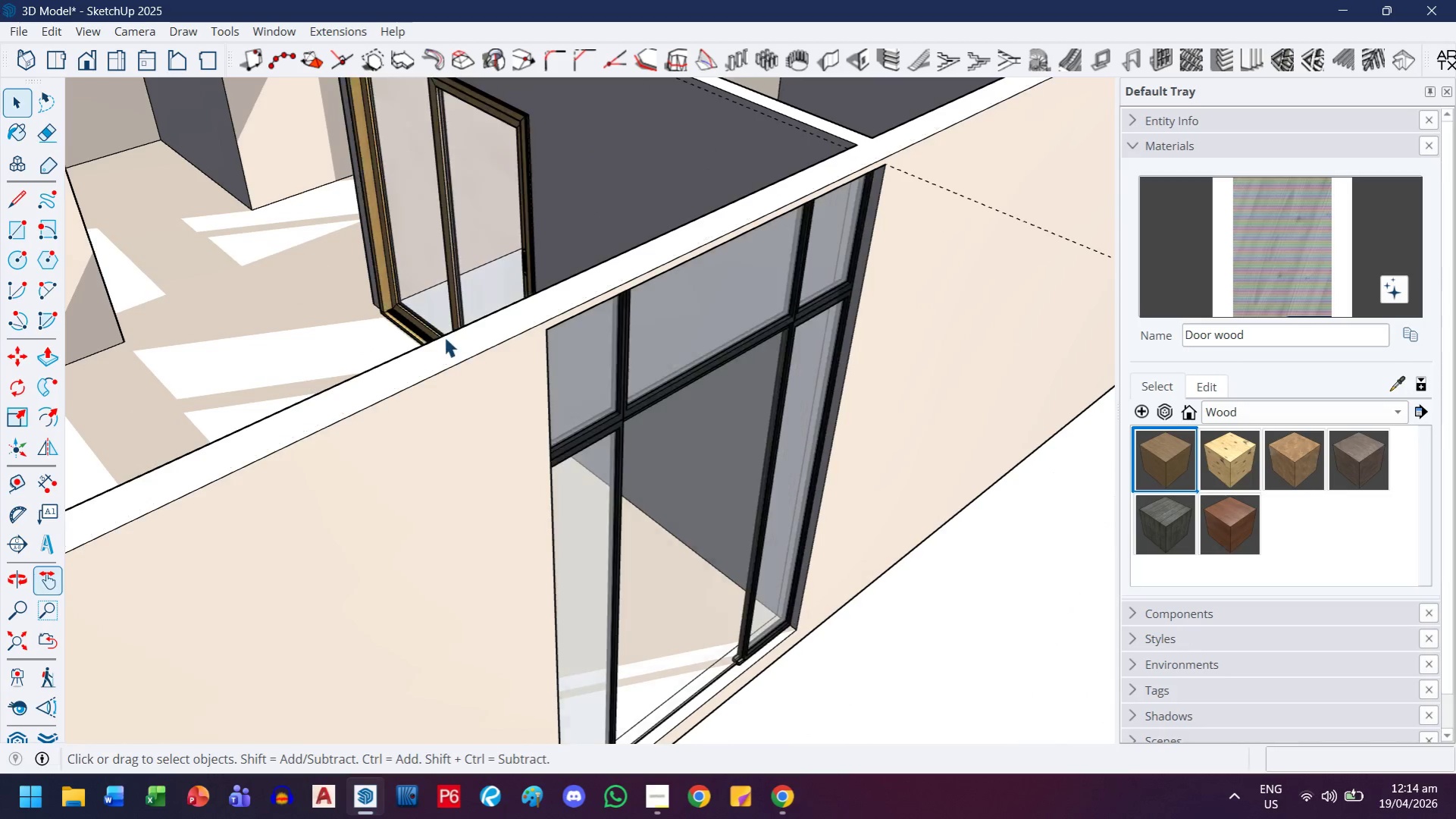 
key(Escape)
 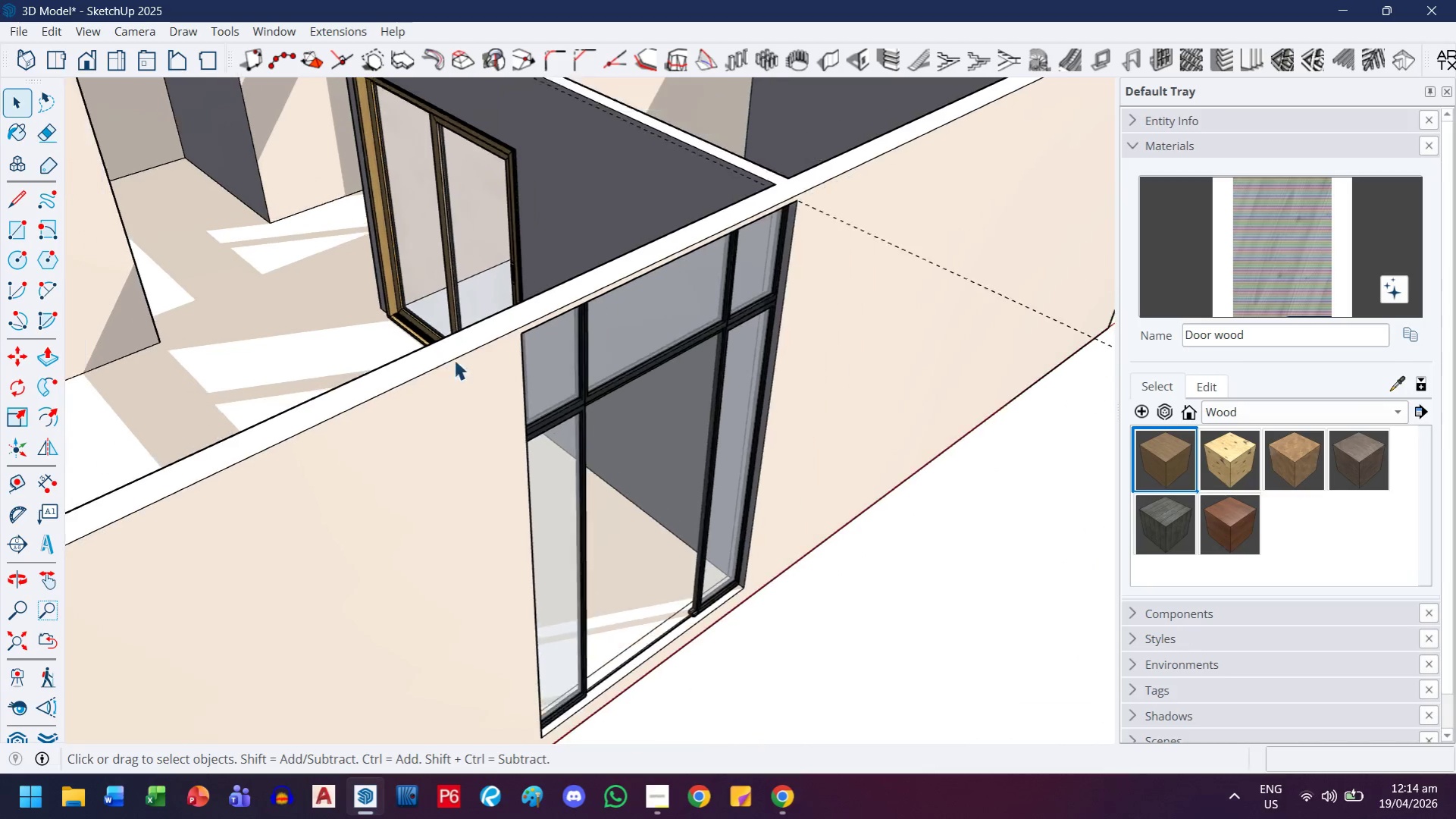 
key(Escape)
 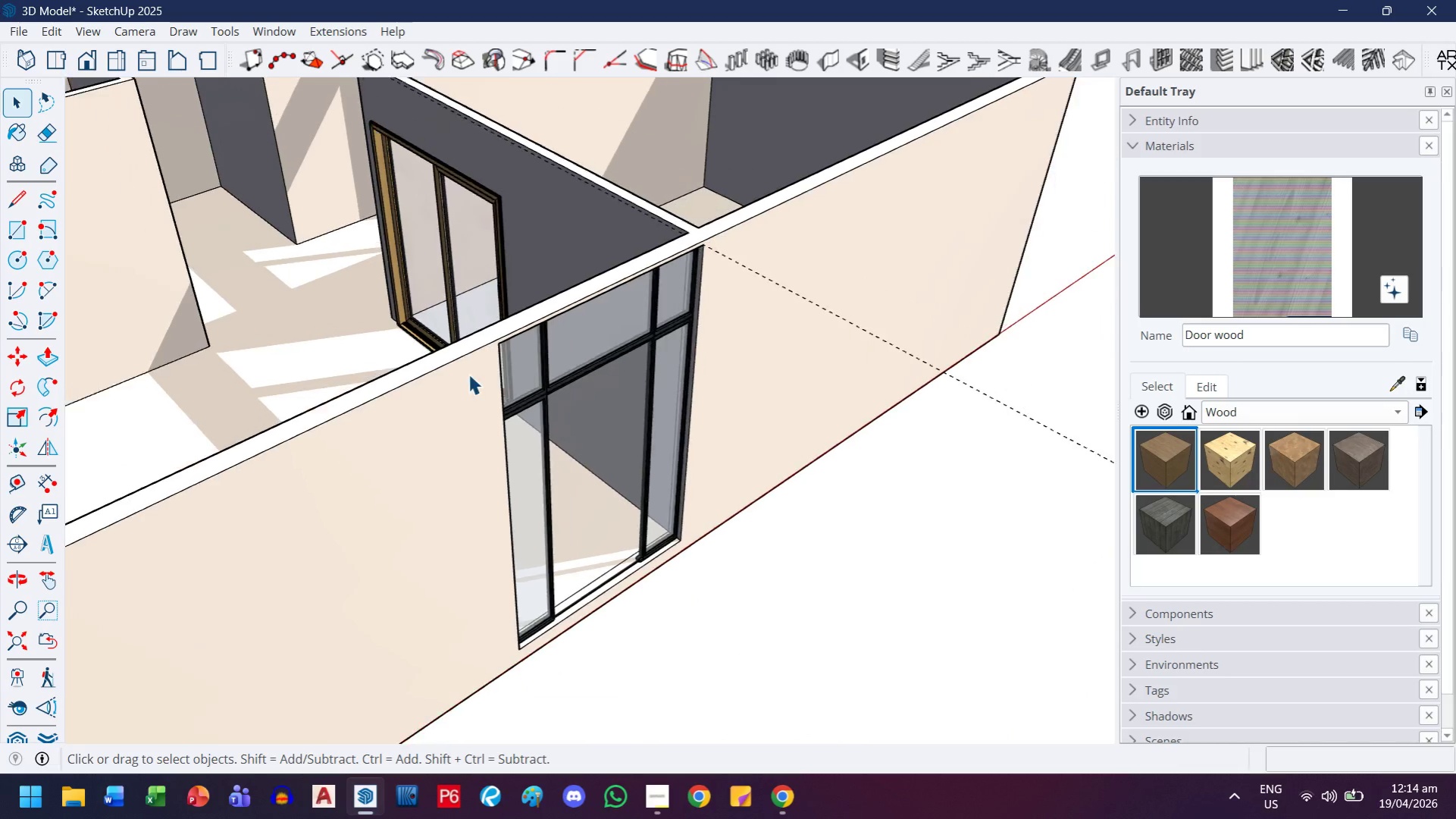 
key(Escape)
 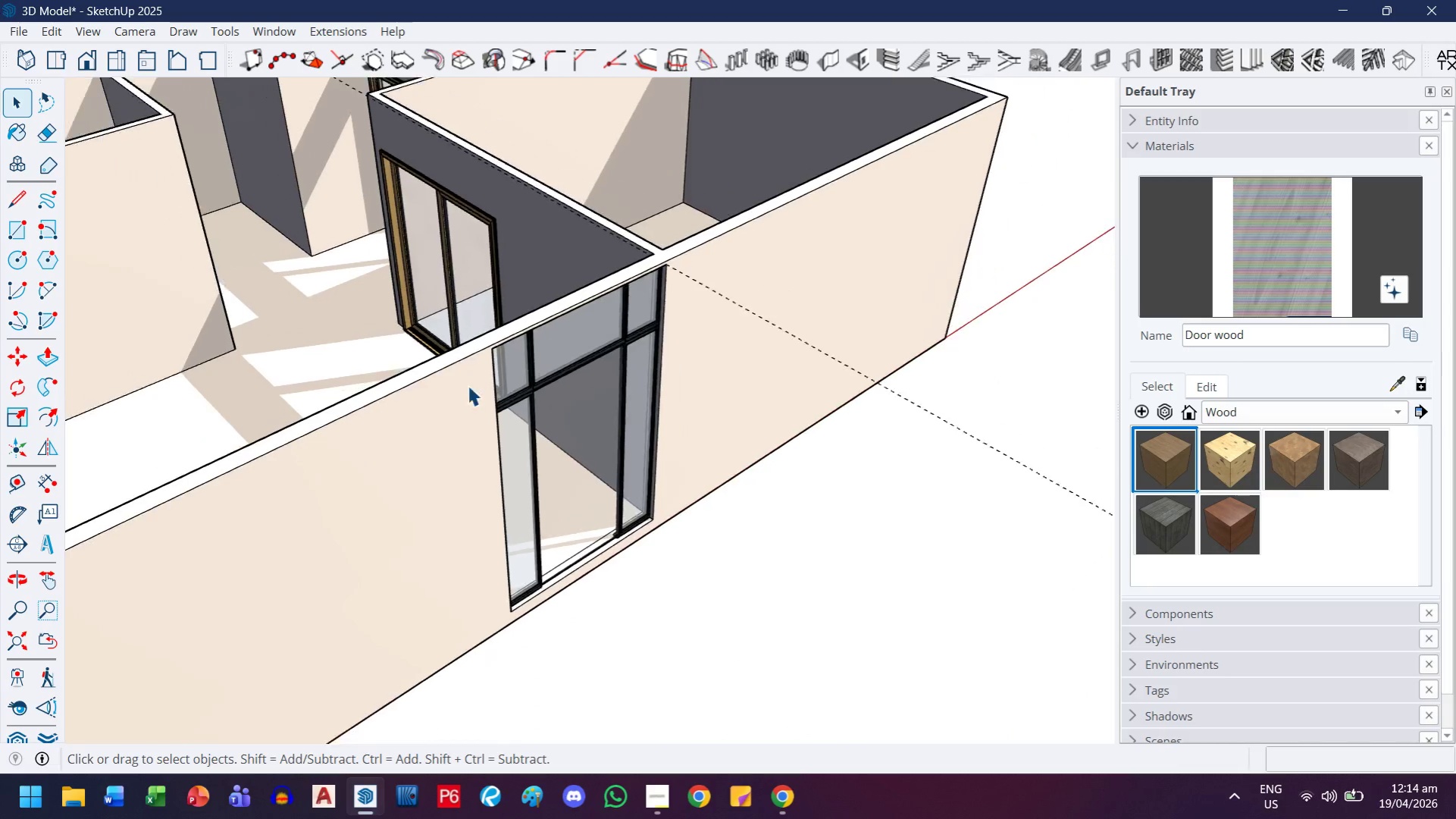 
key(Escape)
 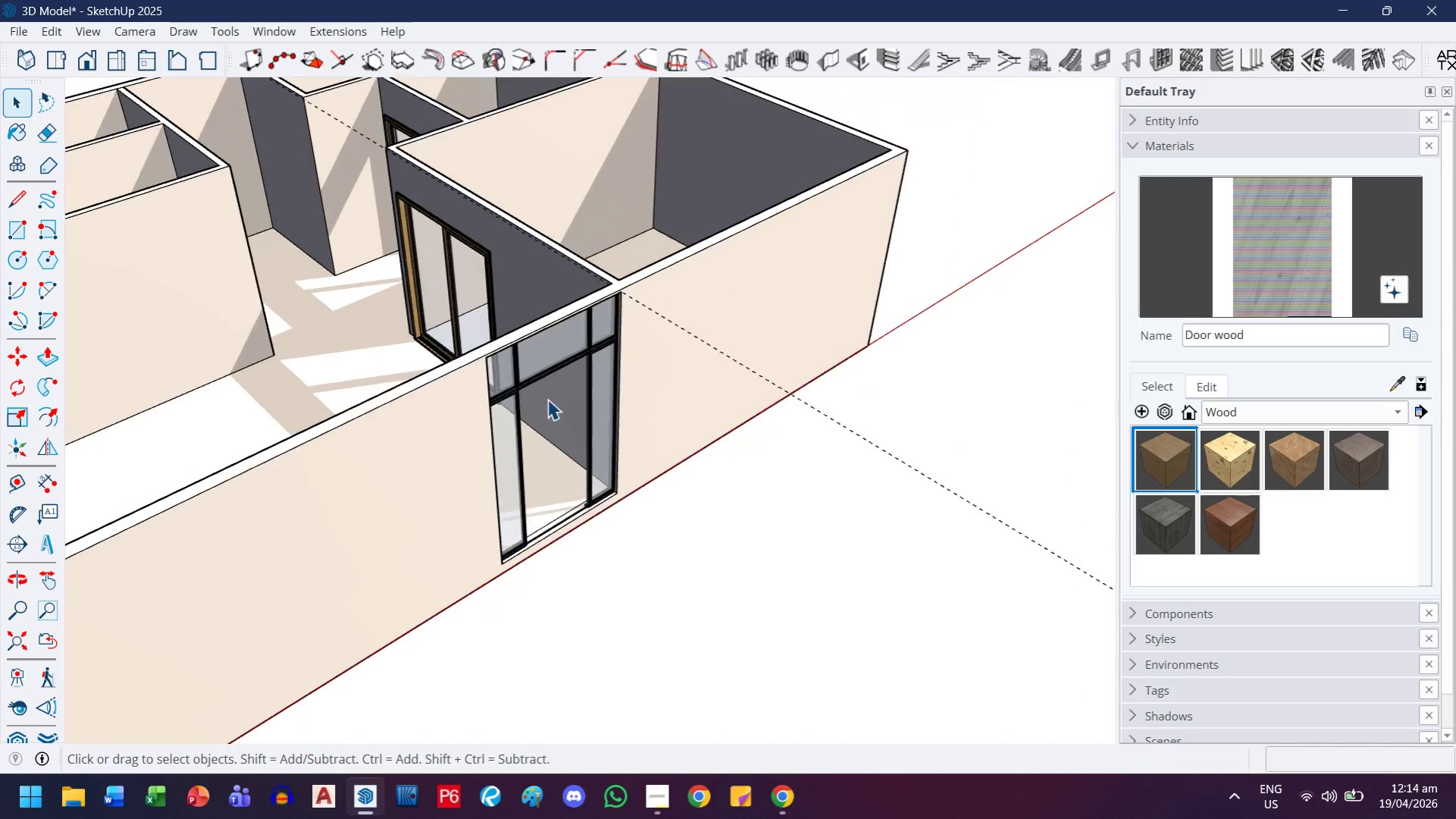 
key(Escape)
 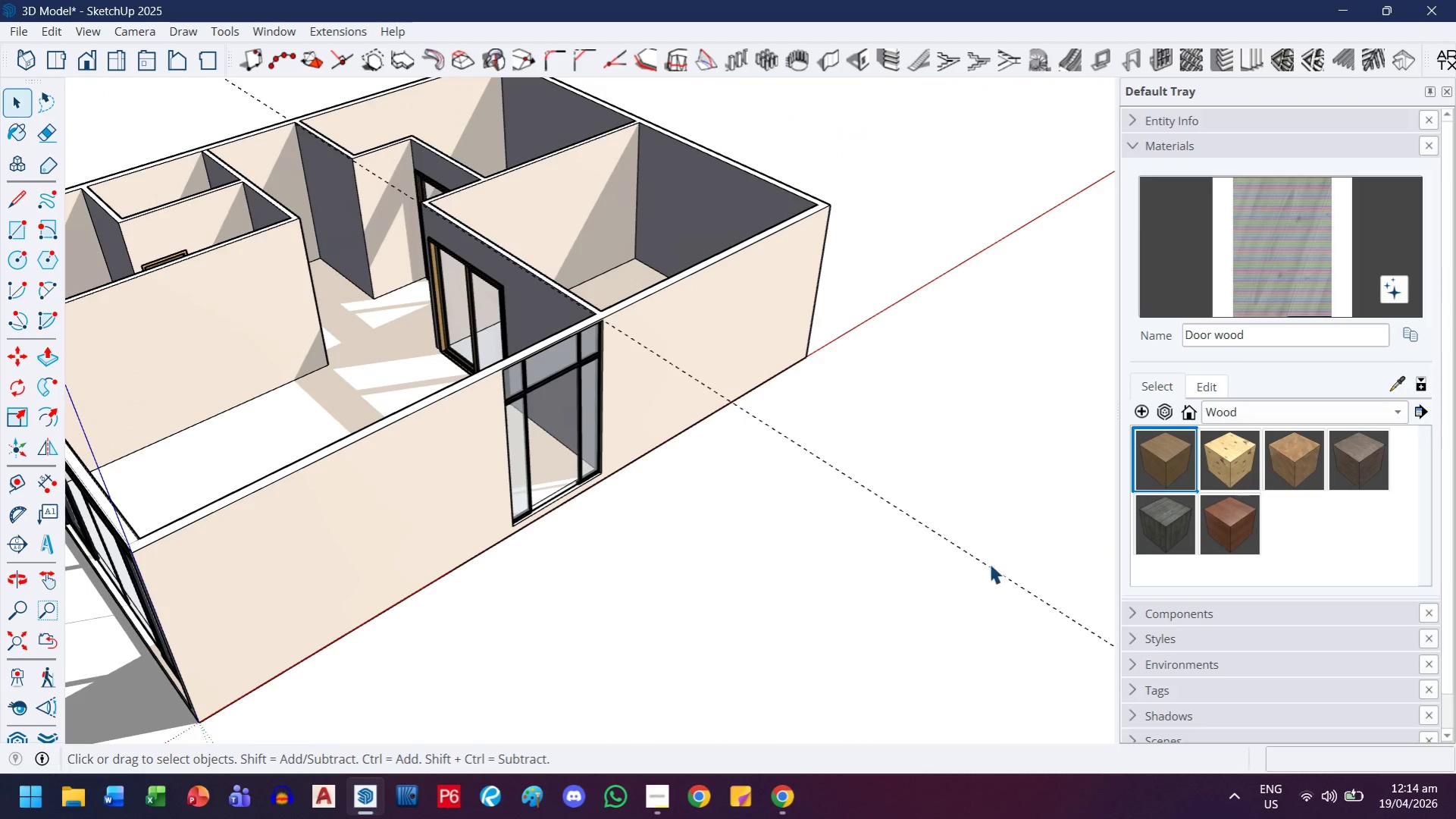 
left_click_drag(start_coordinate=[1054, 518], to_coordinate=[800, 676])
 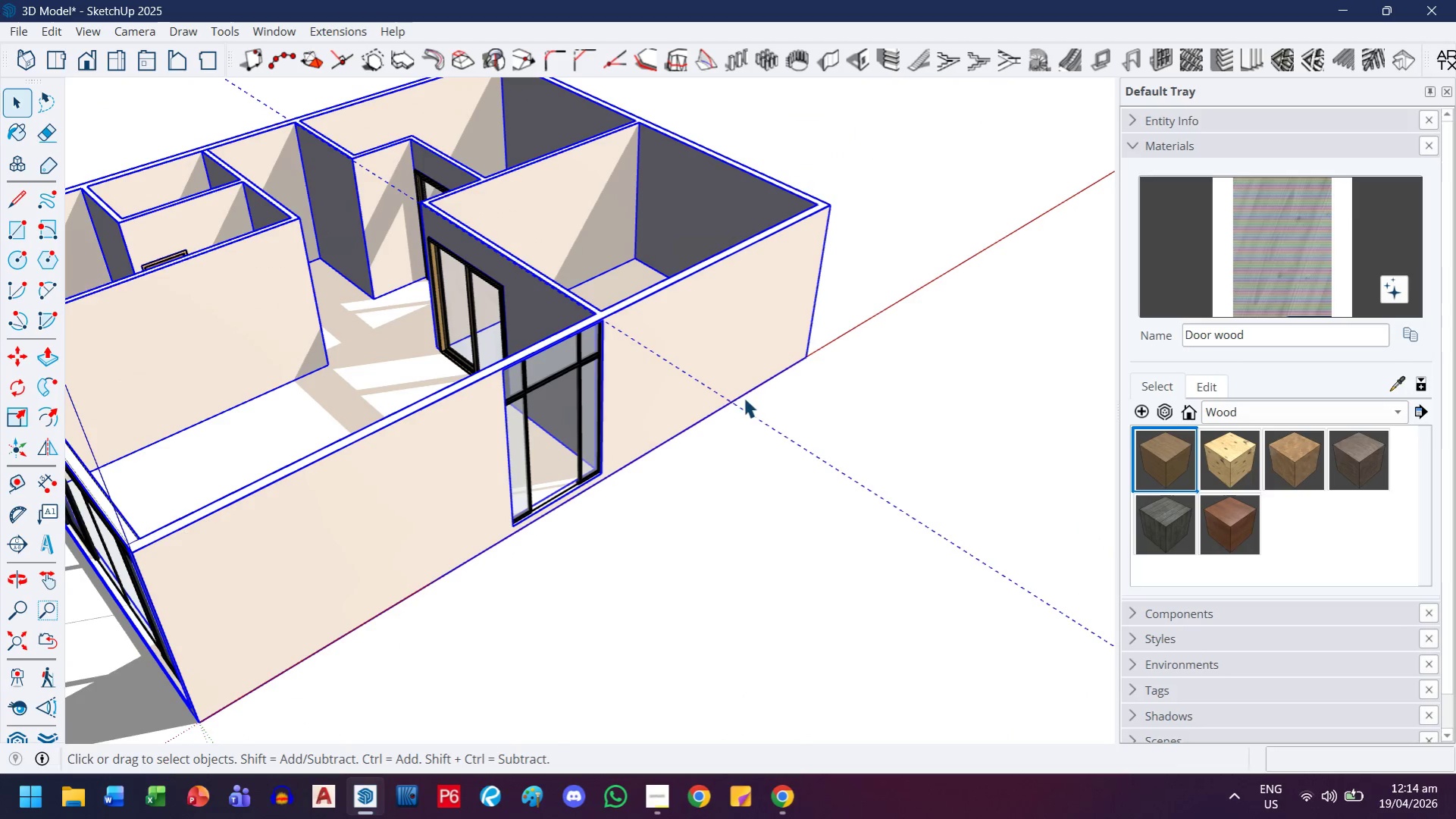 
scroll: coordinate [550, 408], scroll_direction: down, amount: 15.0
 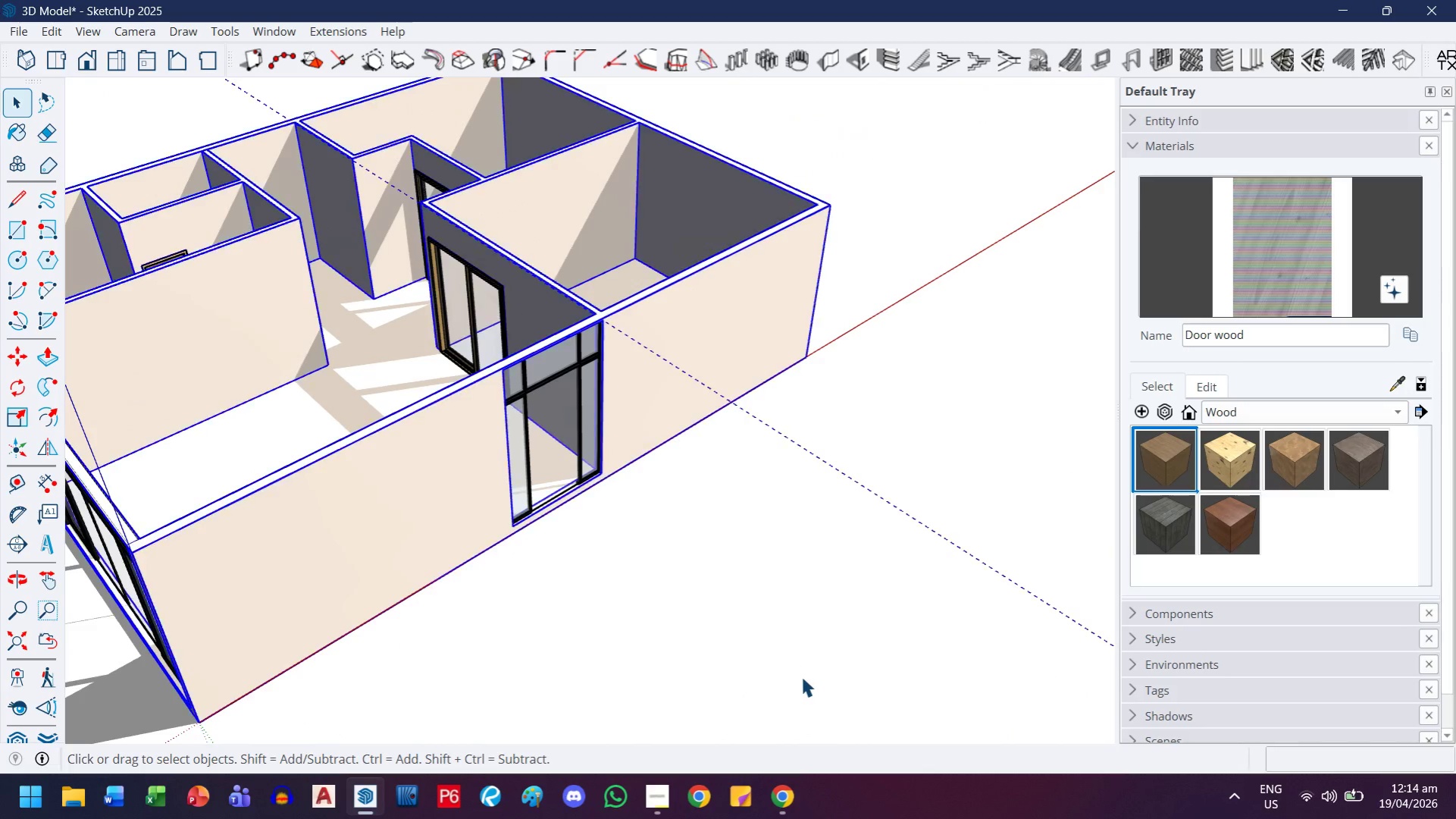 
double_click([744, 370])
 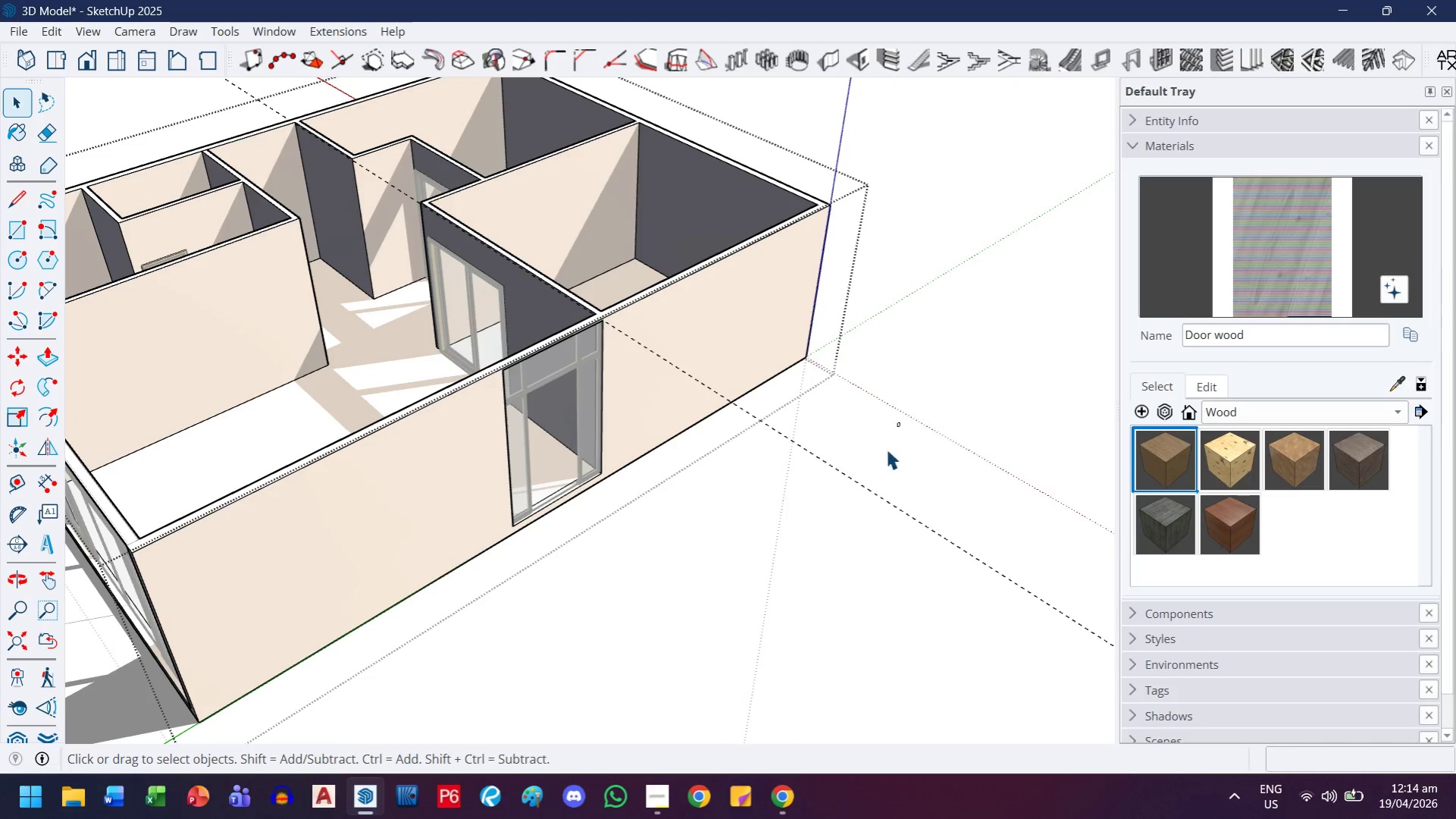 
left_click_drag(start_coordinate=[900, 423], to_coordinate=[821, 551])
 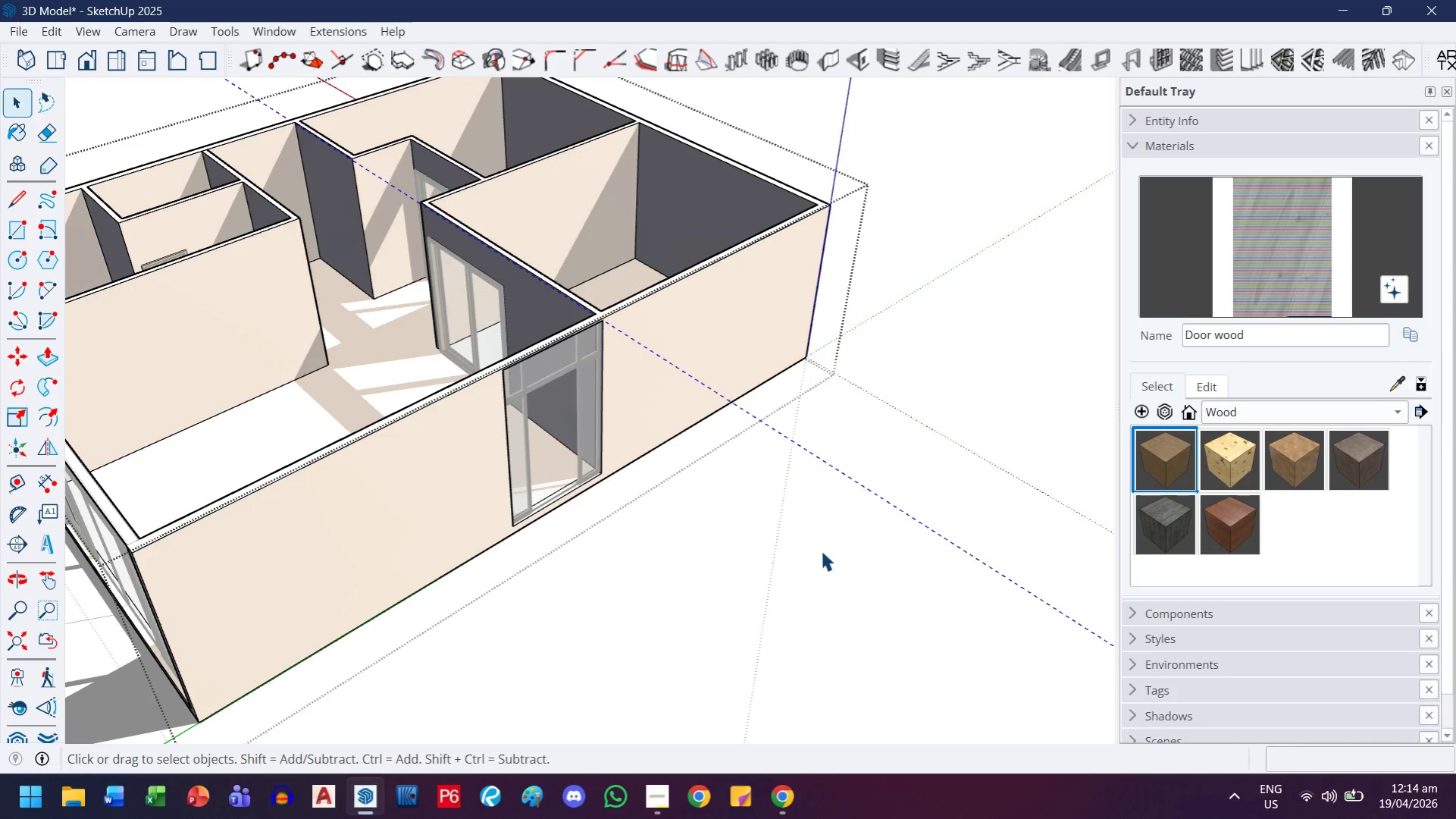 
key(Delete)
 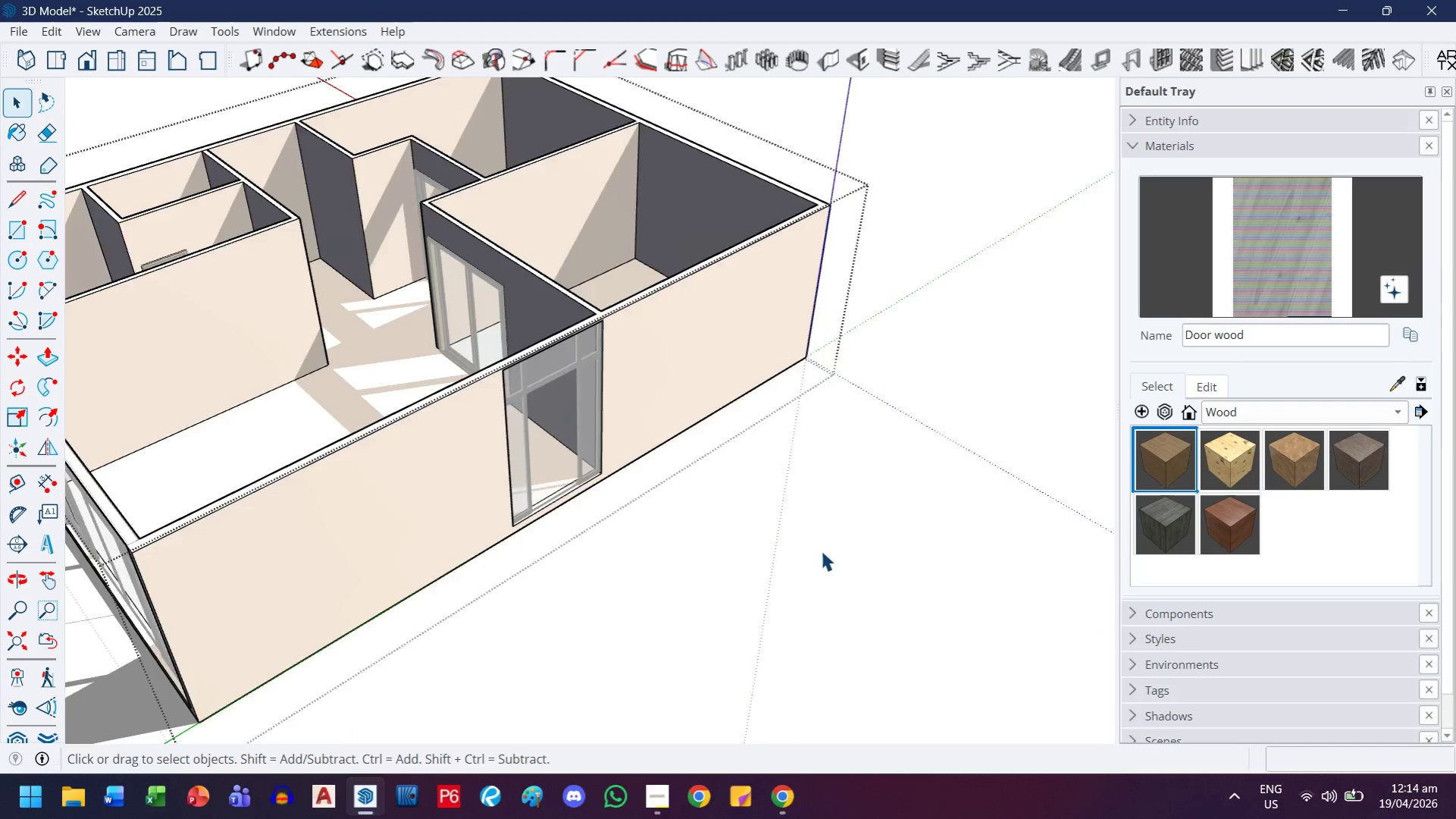 
left_click([195, 171])
 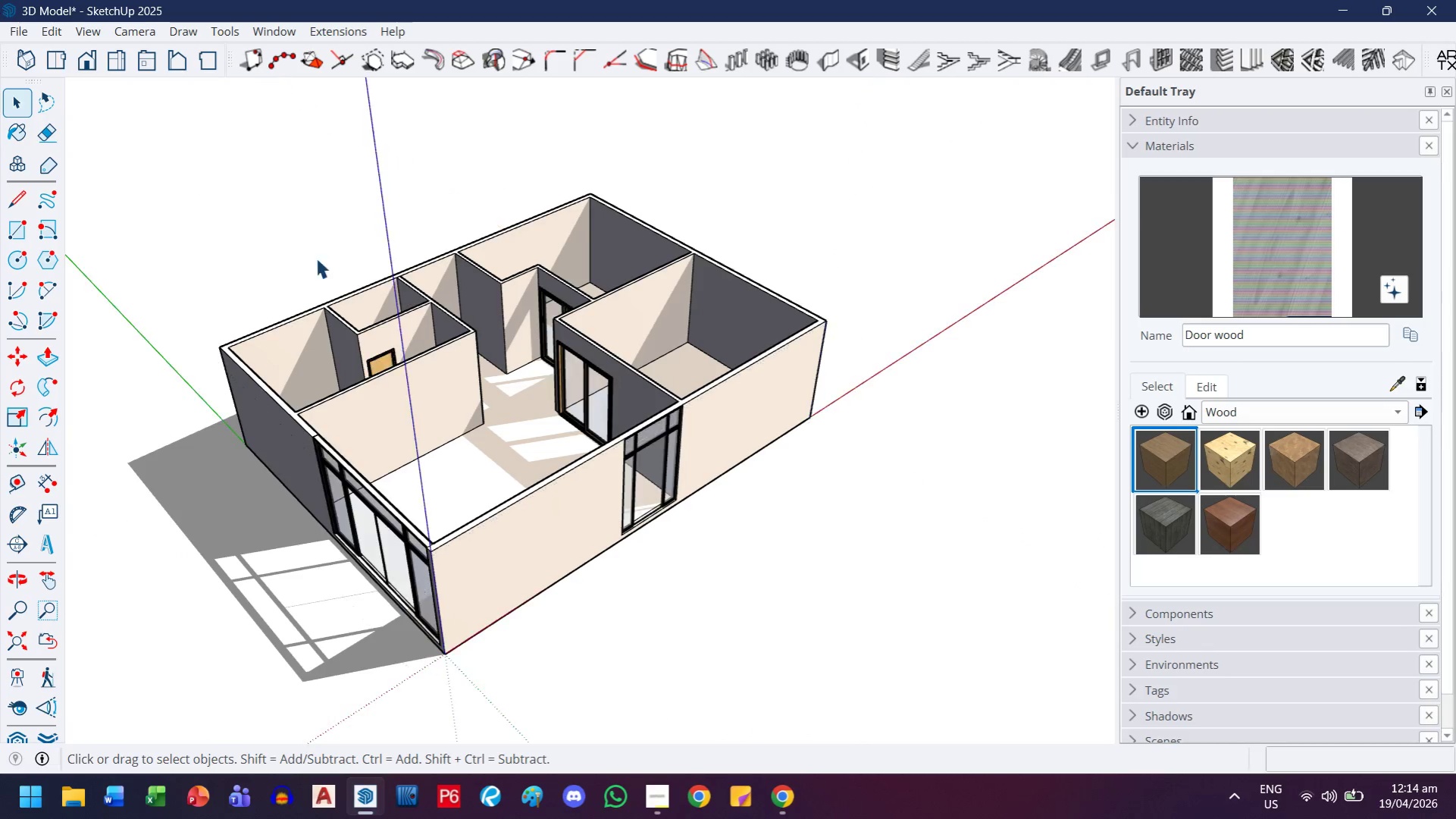 
scroll: coordinate [809, 551], scroll_direction: down, amount: 6.0
 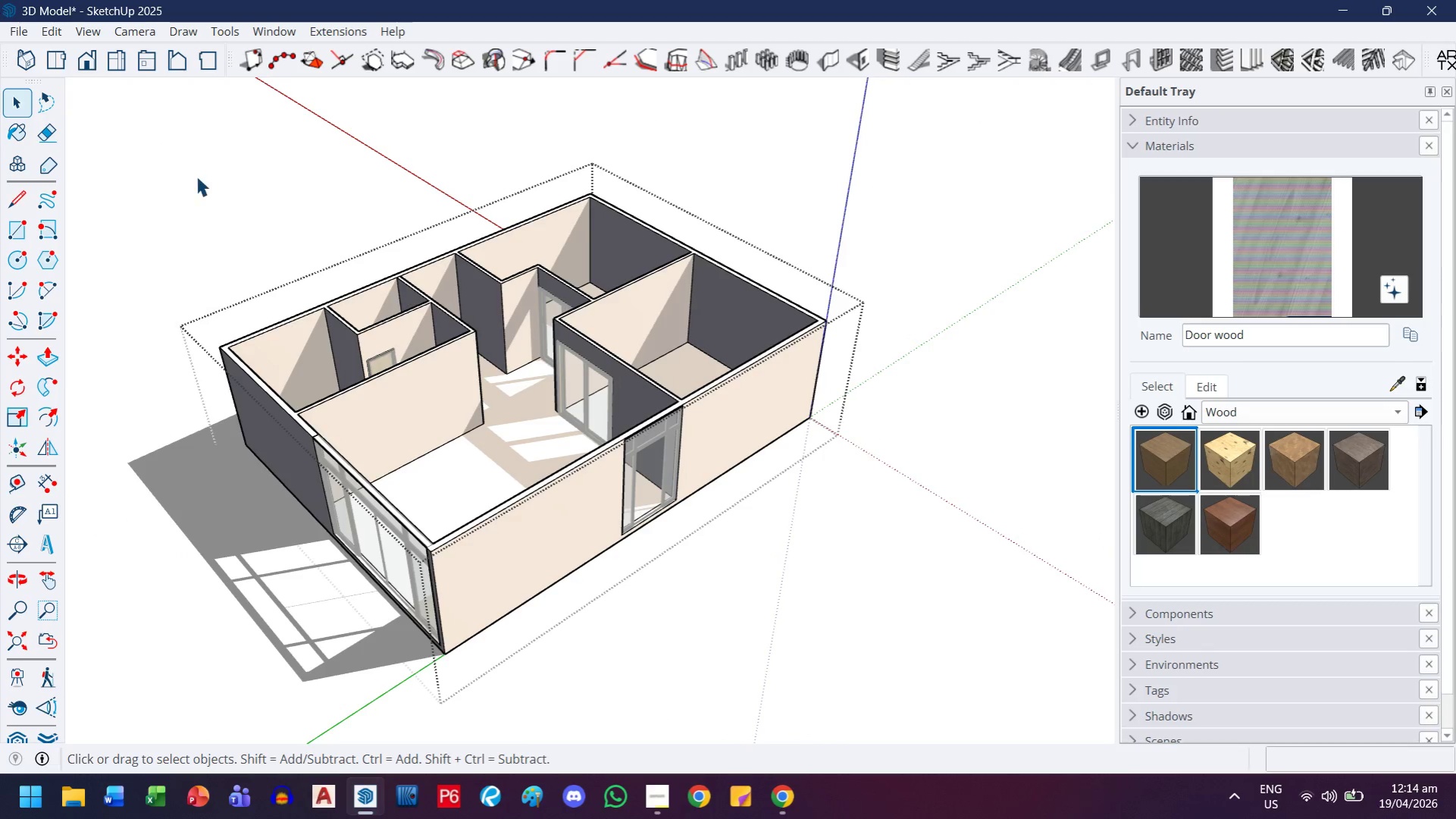 
key(Escape)
 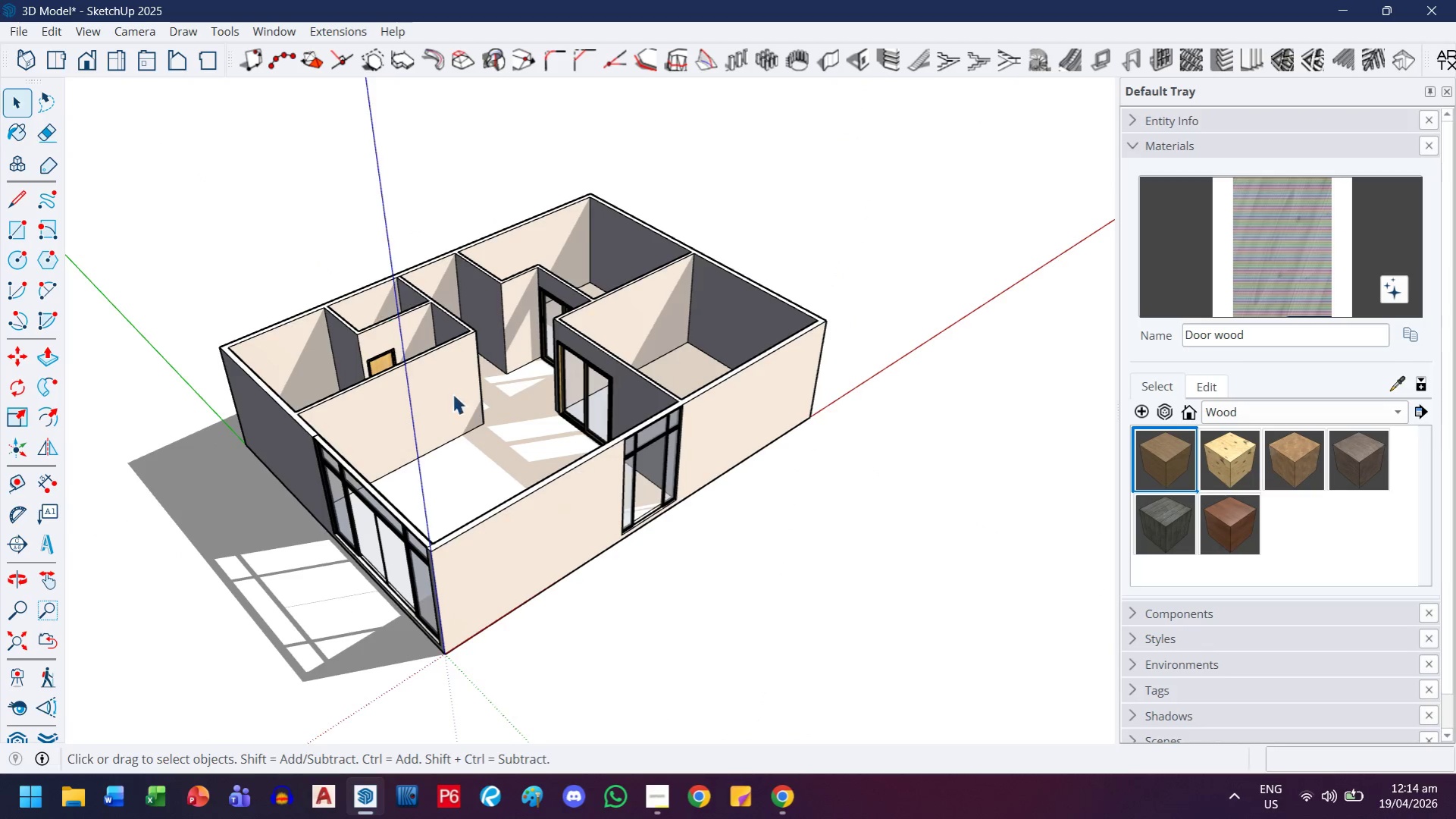 
key(Escape)
 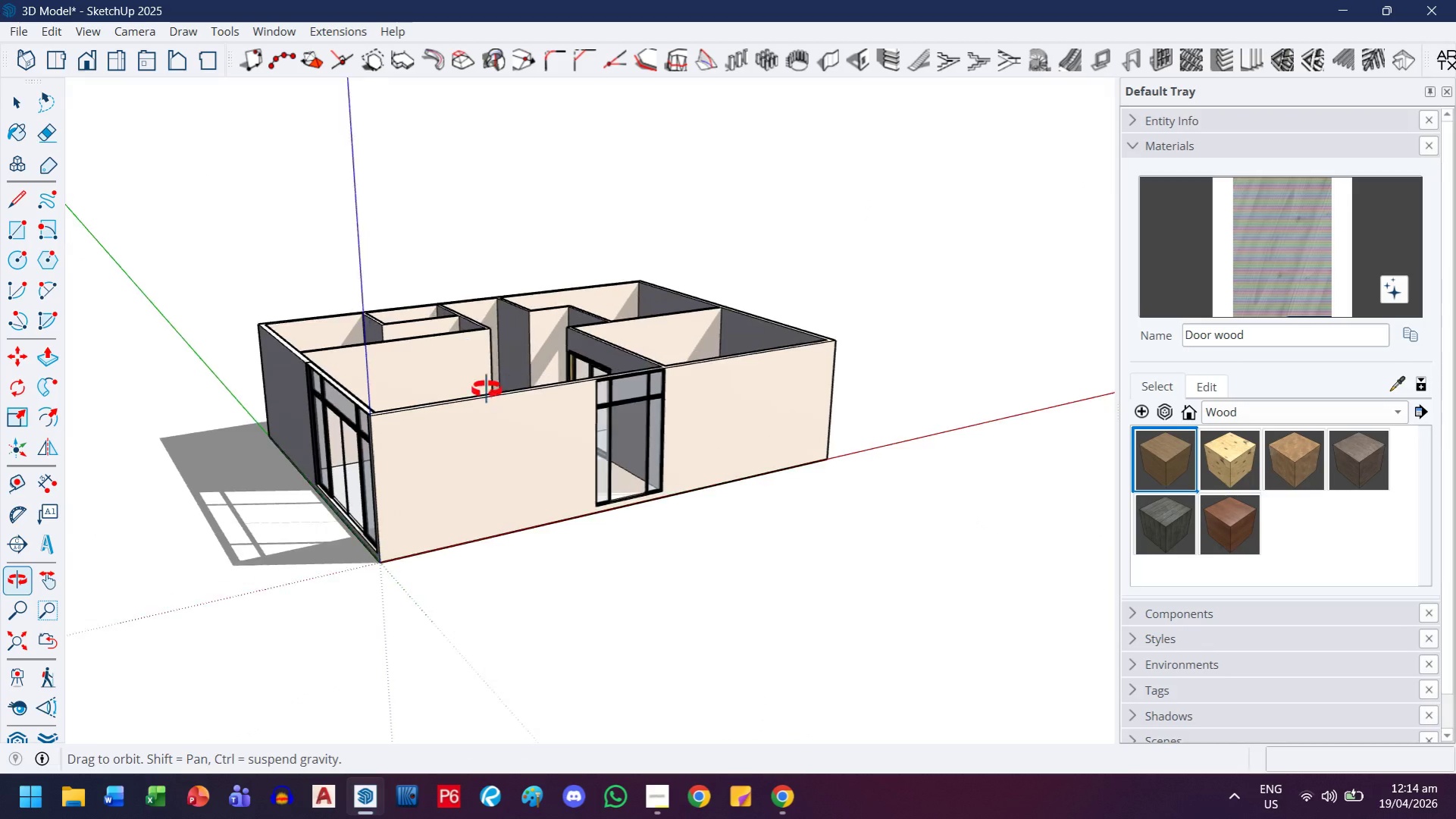 
scroll: coordinate [520, 612], scroll_direction: up, amount: 17.0
 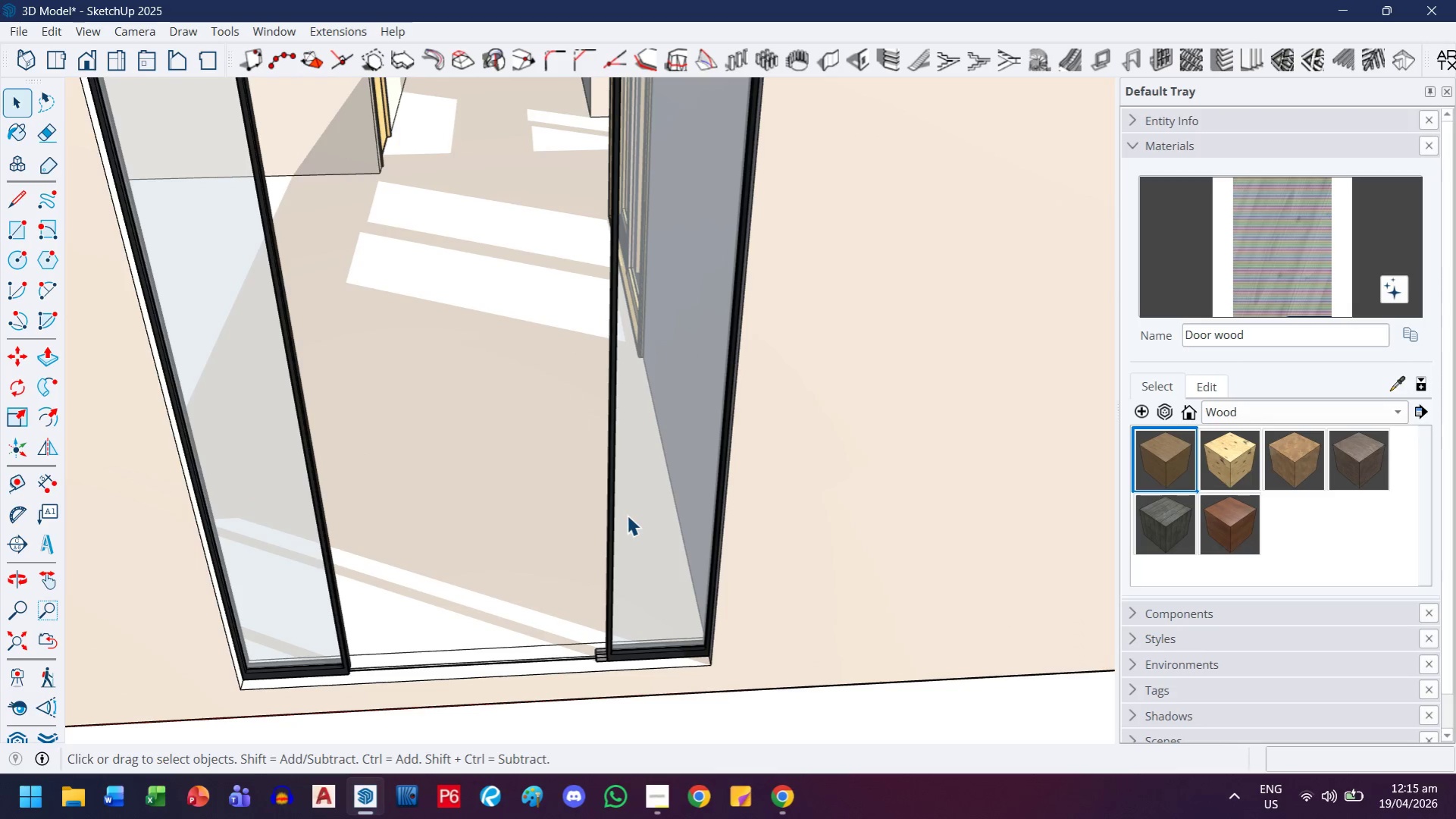 
scroll: coordinate [509, 265], scroll_direction: down, amount: 17.0
 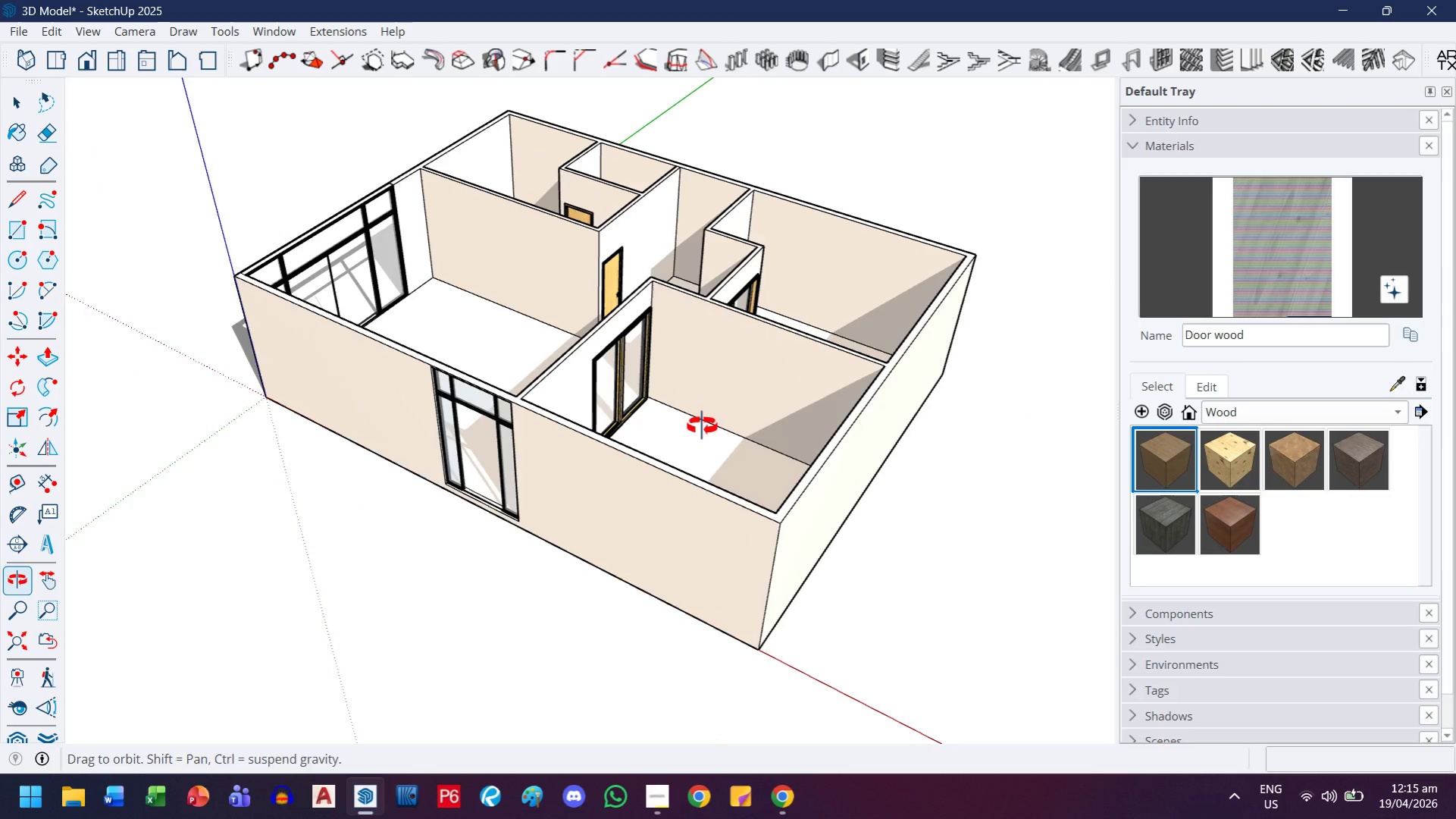 
key(H)
 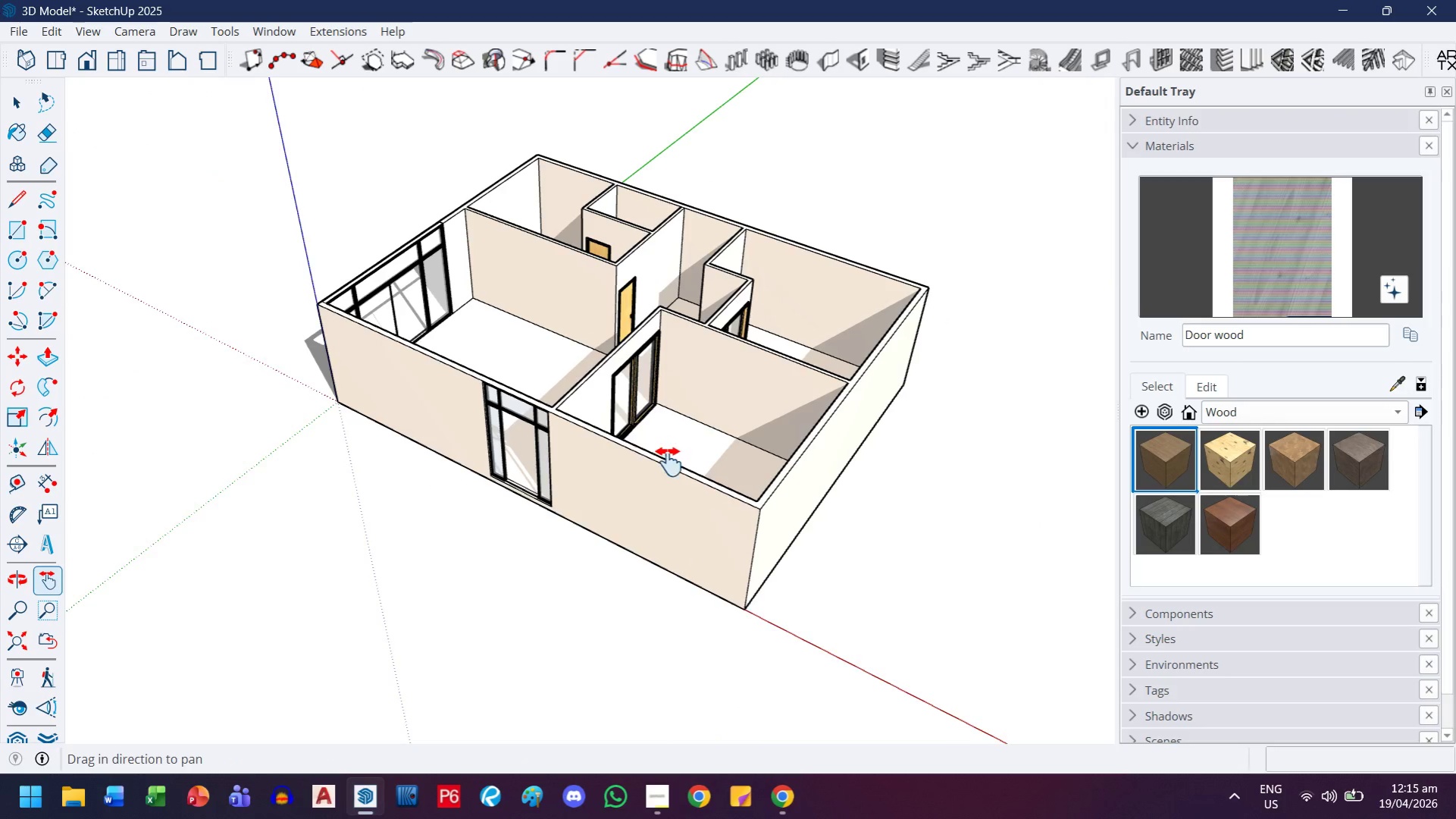 
left_click_drag(start_coordinate=[672, 456], to_coordinate=[653, 547])
 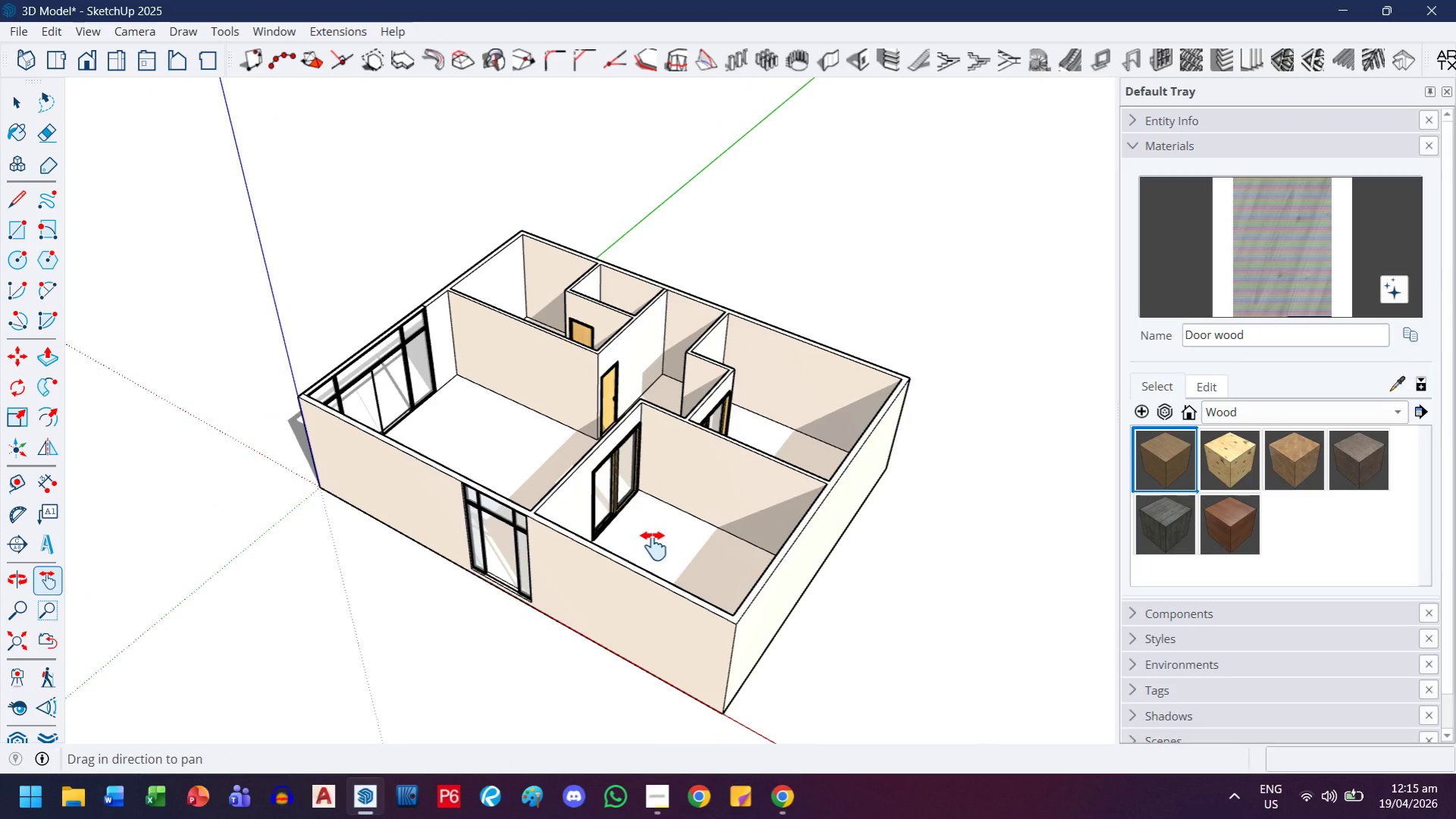 
scroll: coordinate [697, 438], scroll_direction: down, amount: 2.0
 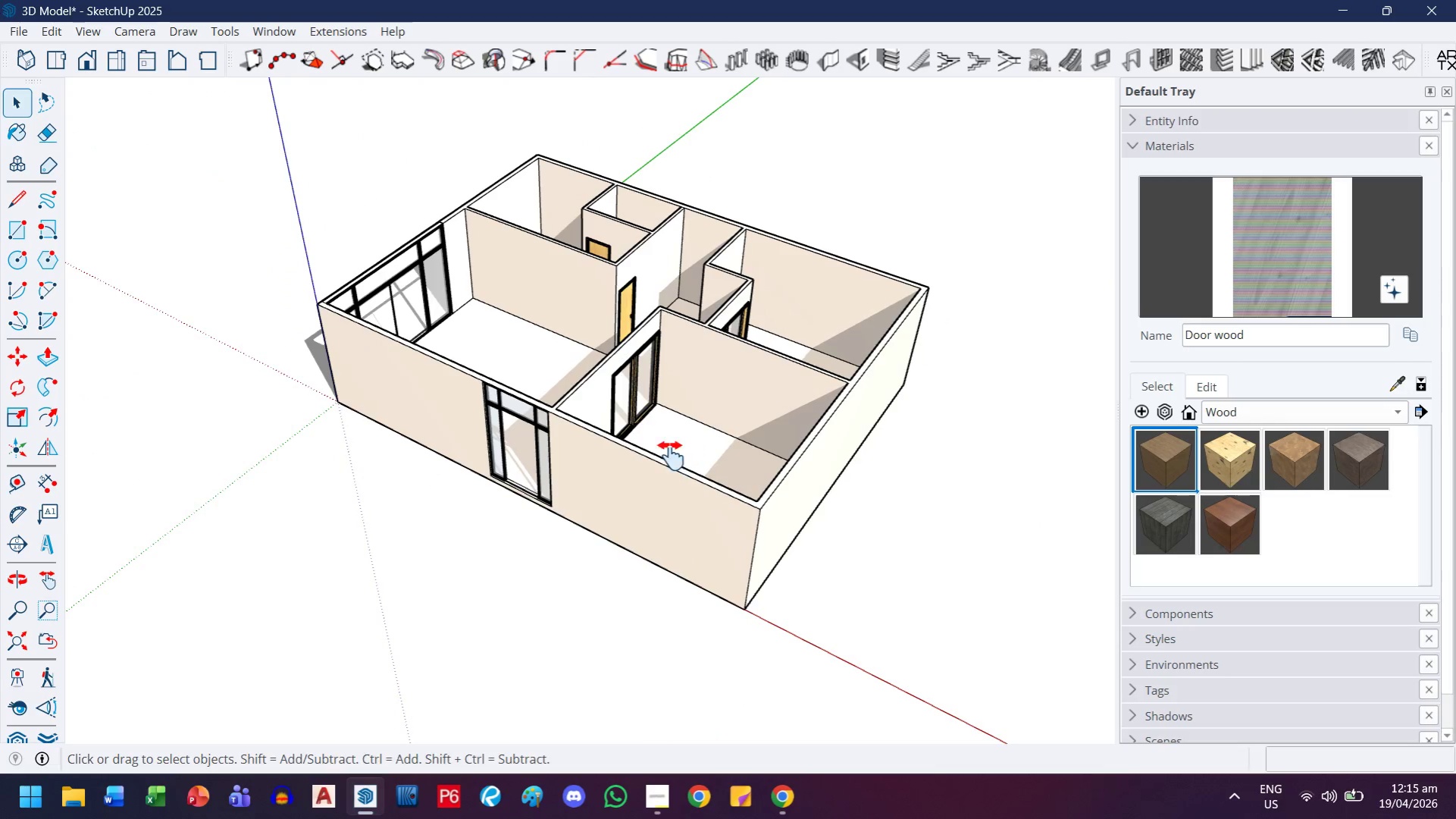 
key(Control+S)
 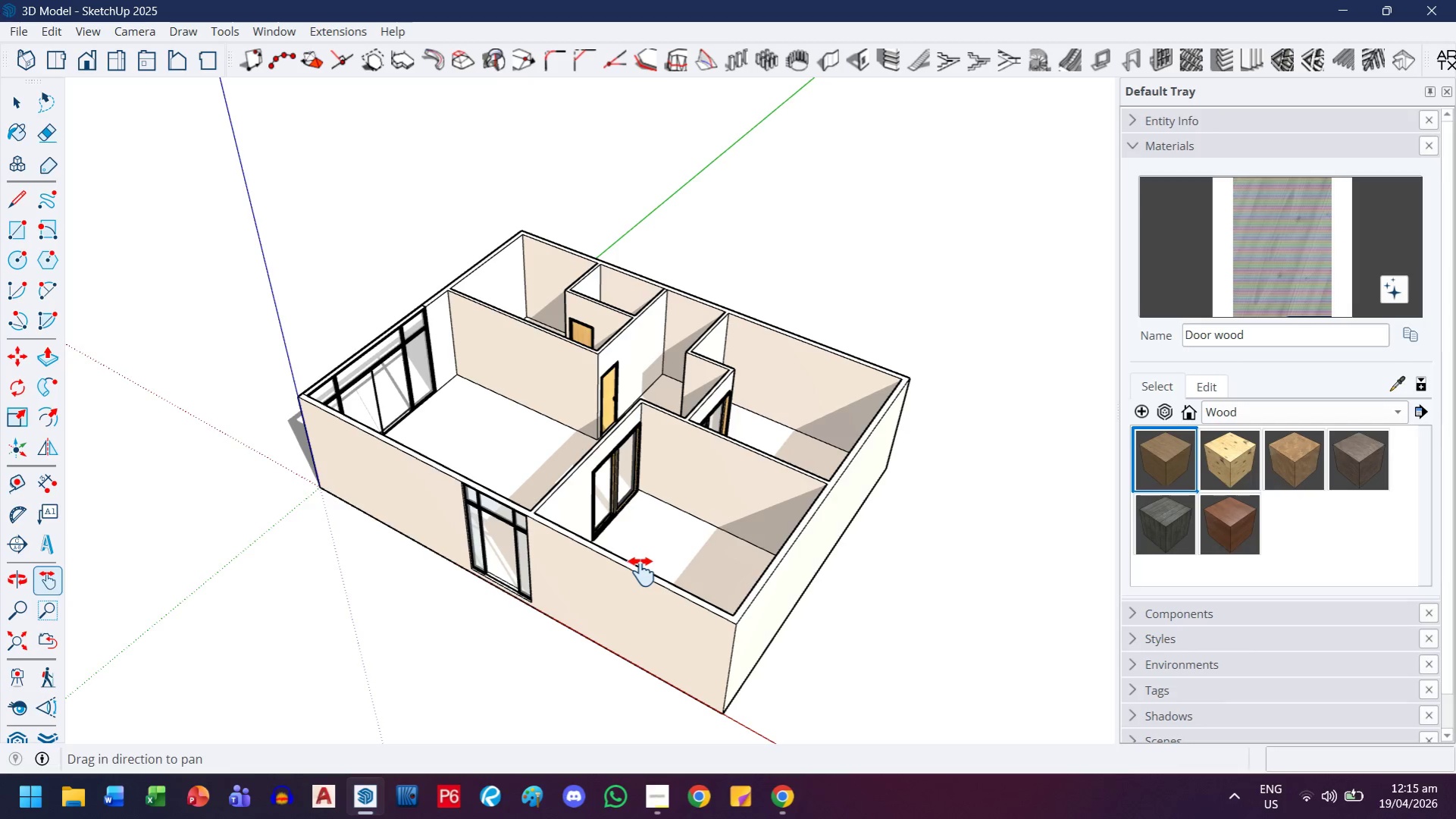 
wait(12.22)
 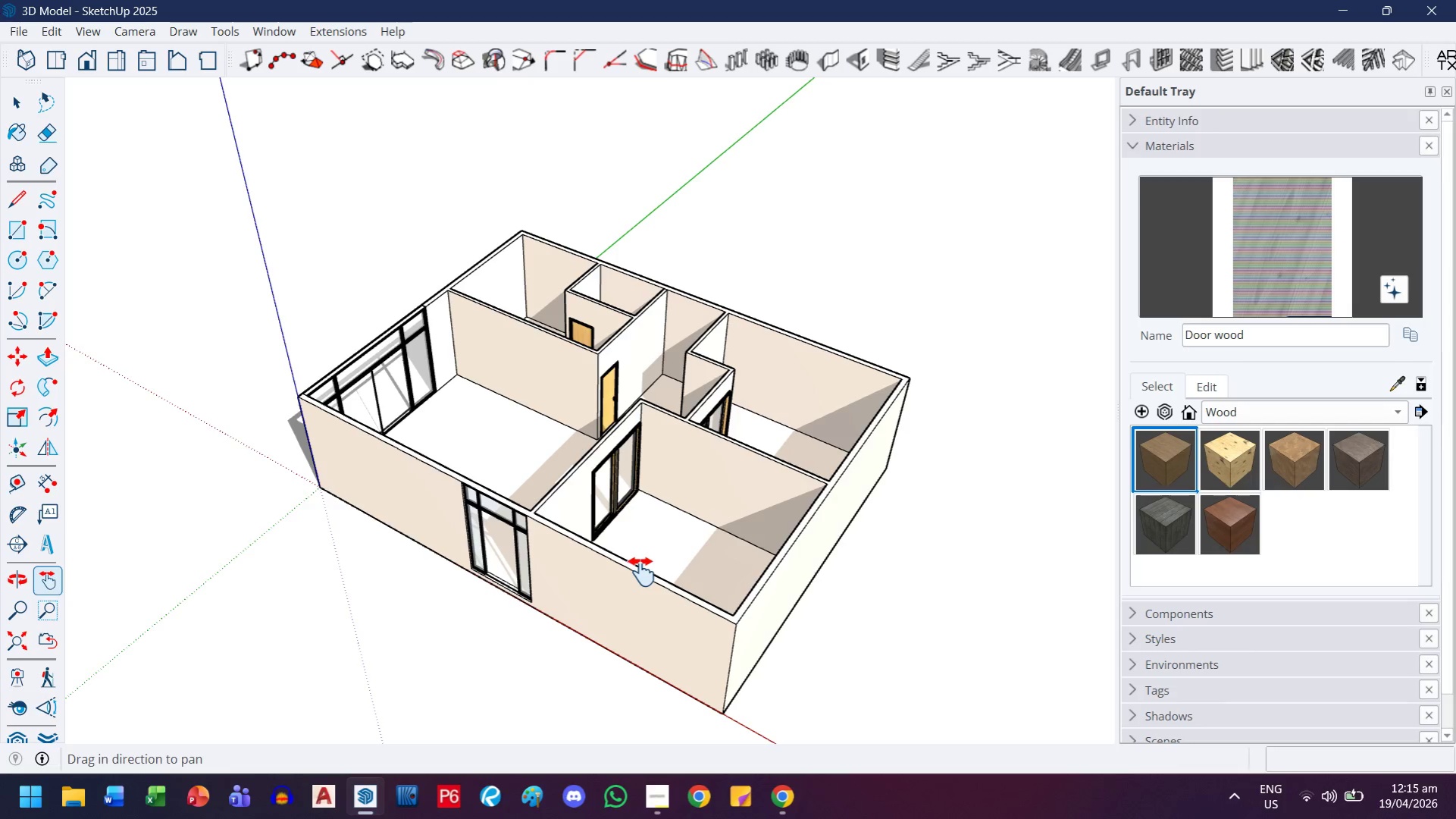 
left_click([30, 63])
 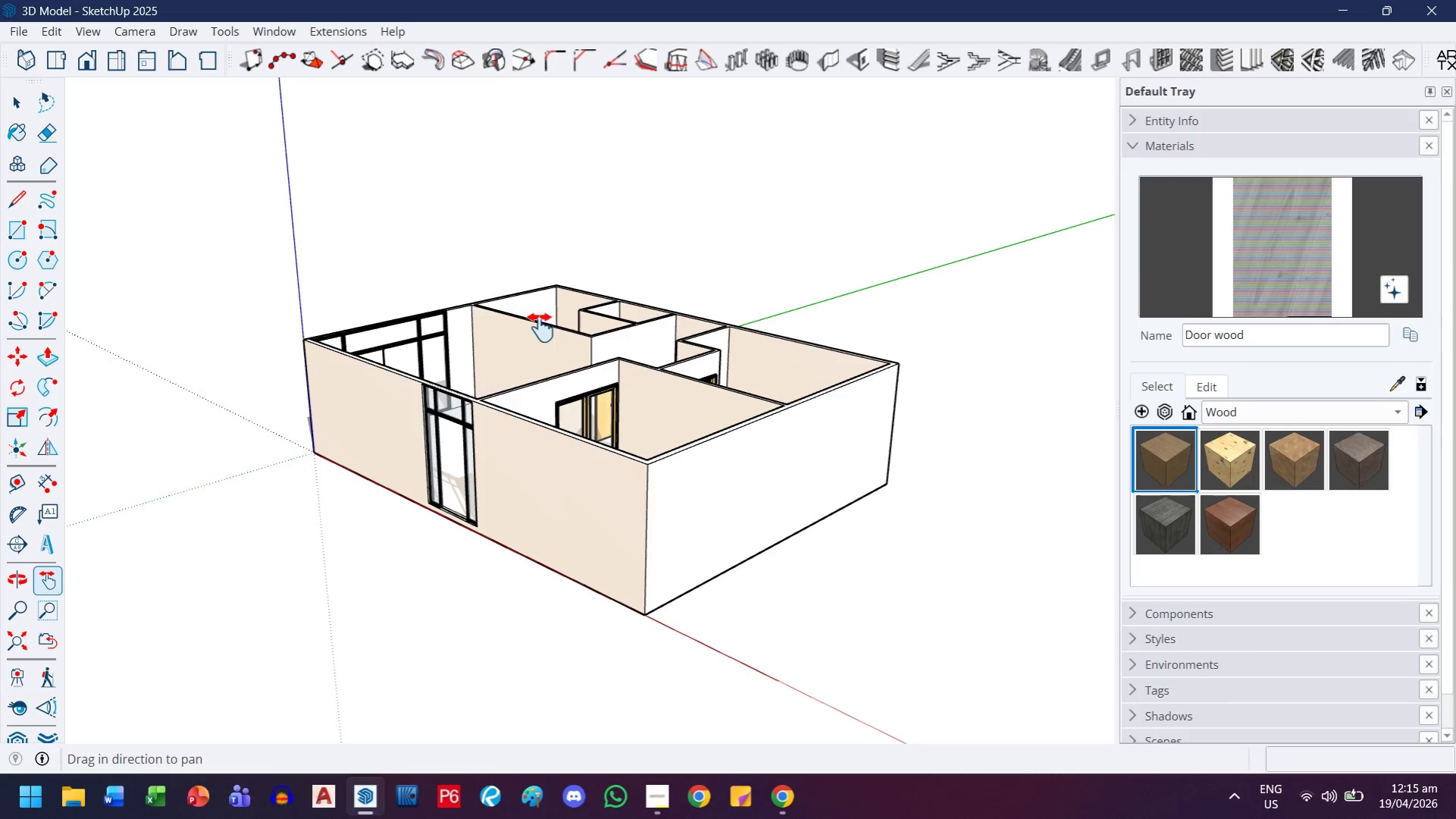 
wait(5.05)
 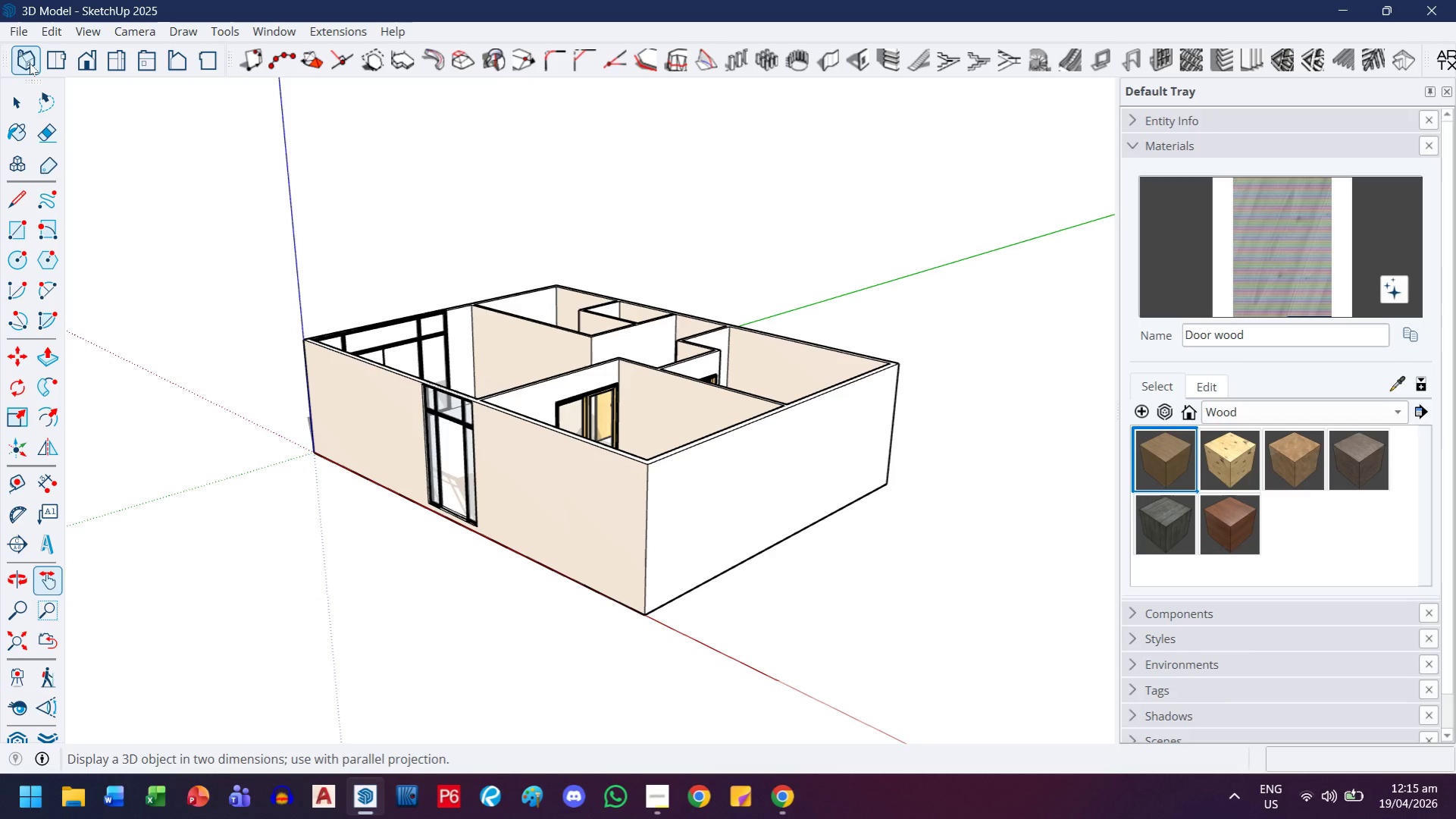 
left_click([30, 651])
 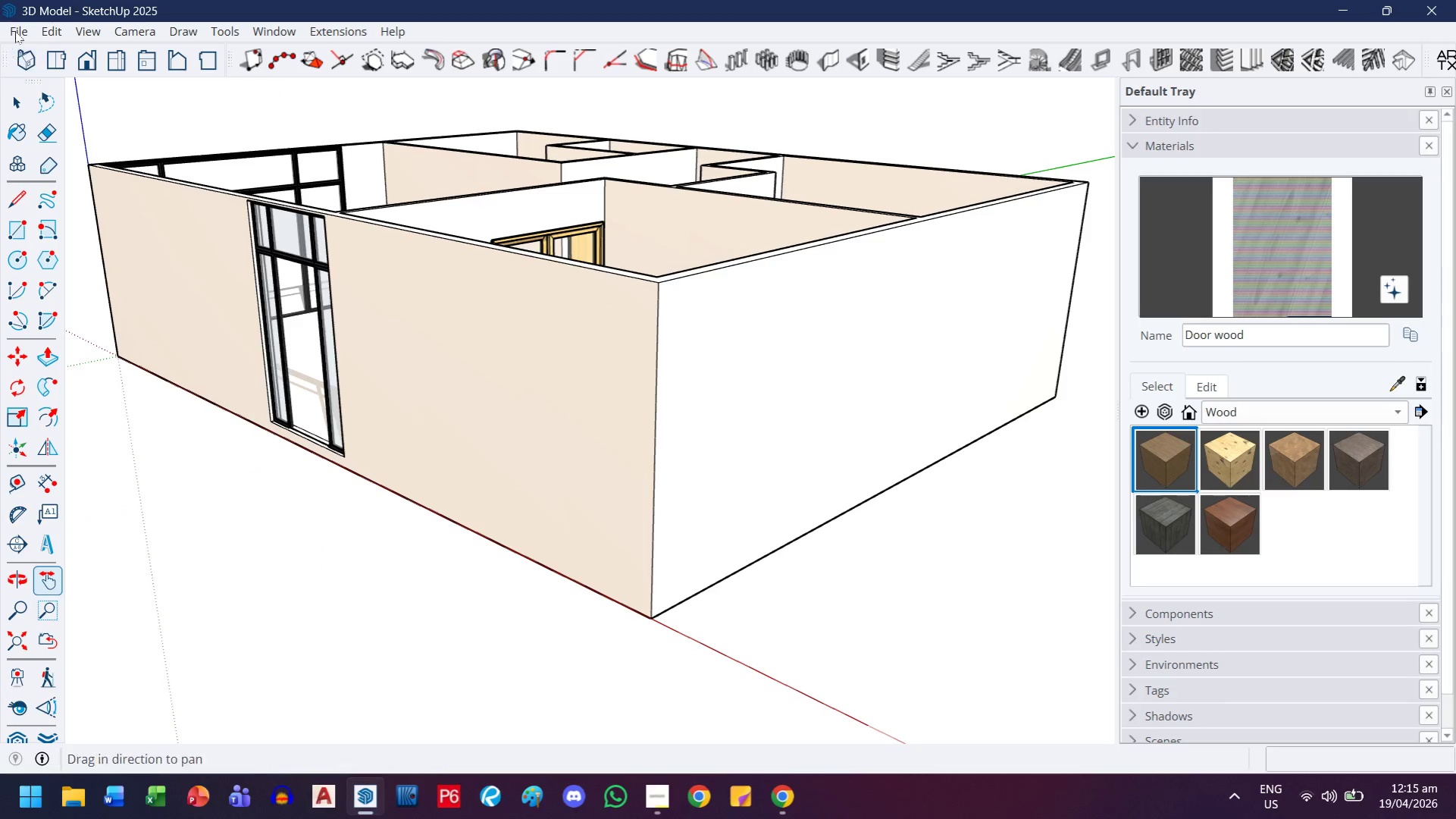 
left_click([14, 58])
 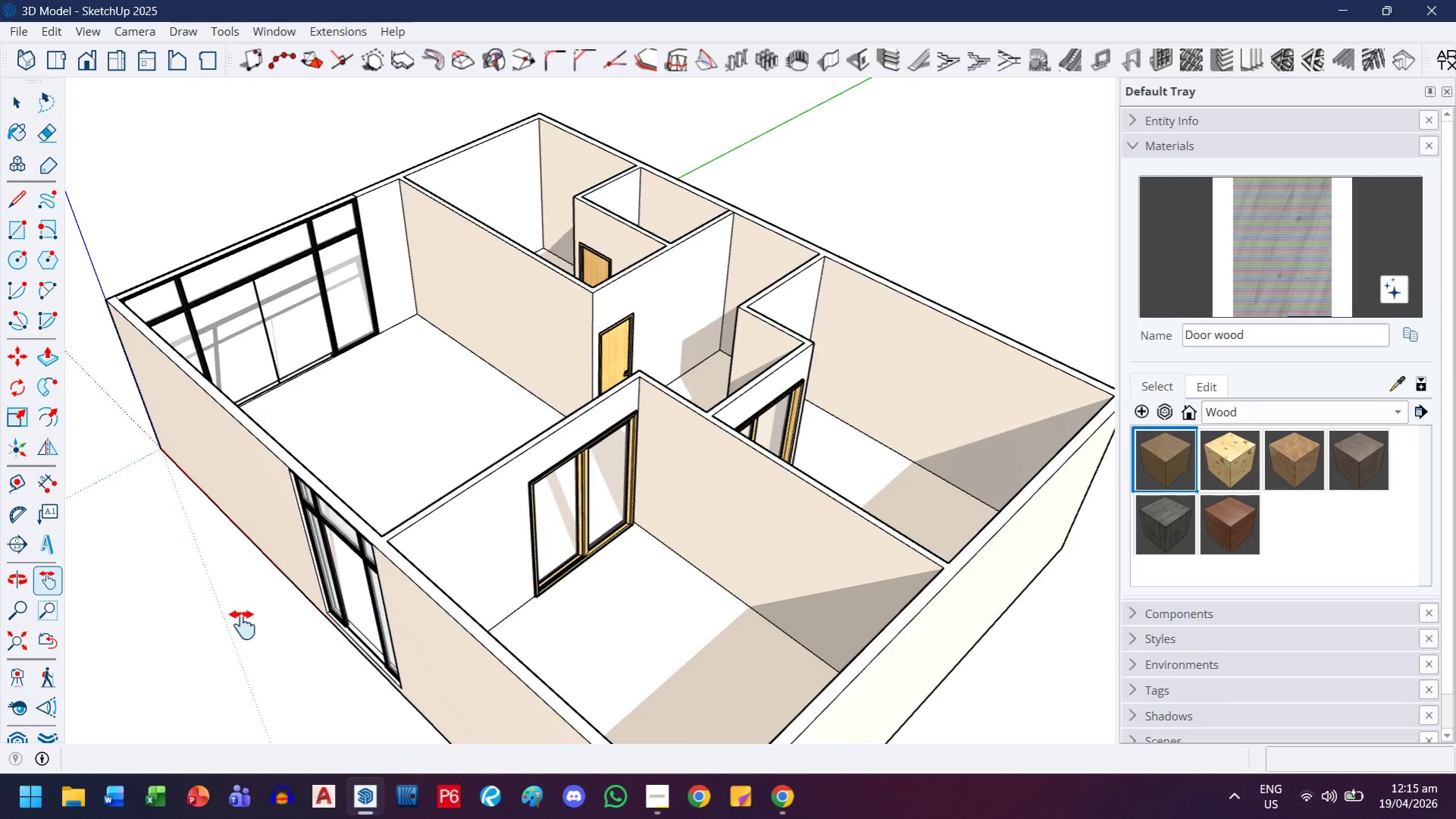 
left_click([26, 653])
 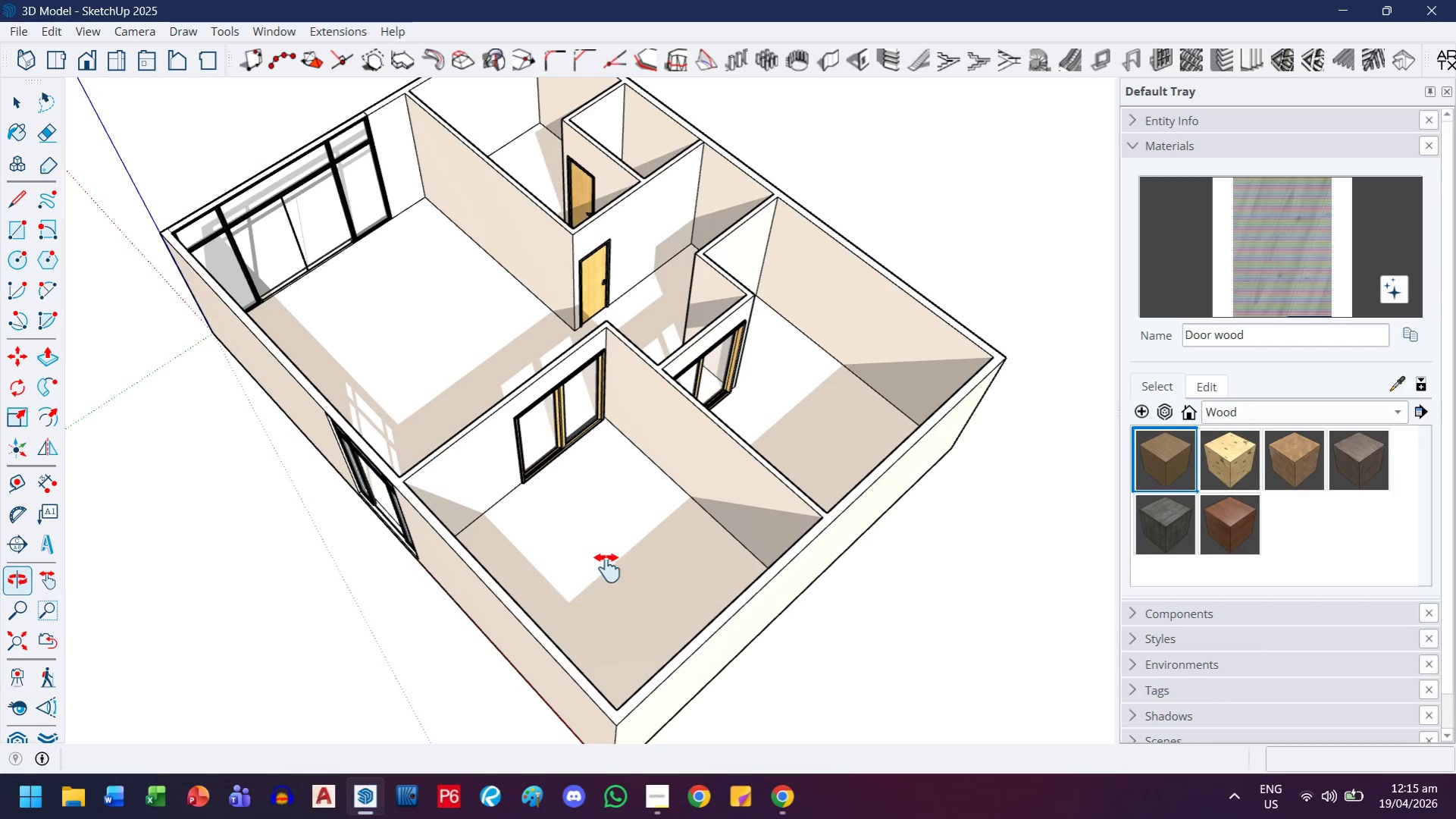 
left_click([6, 642])
 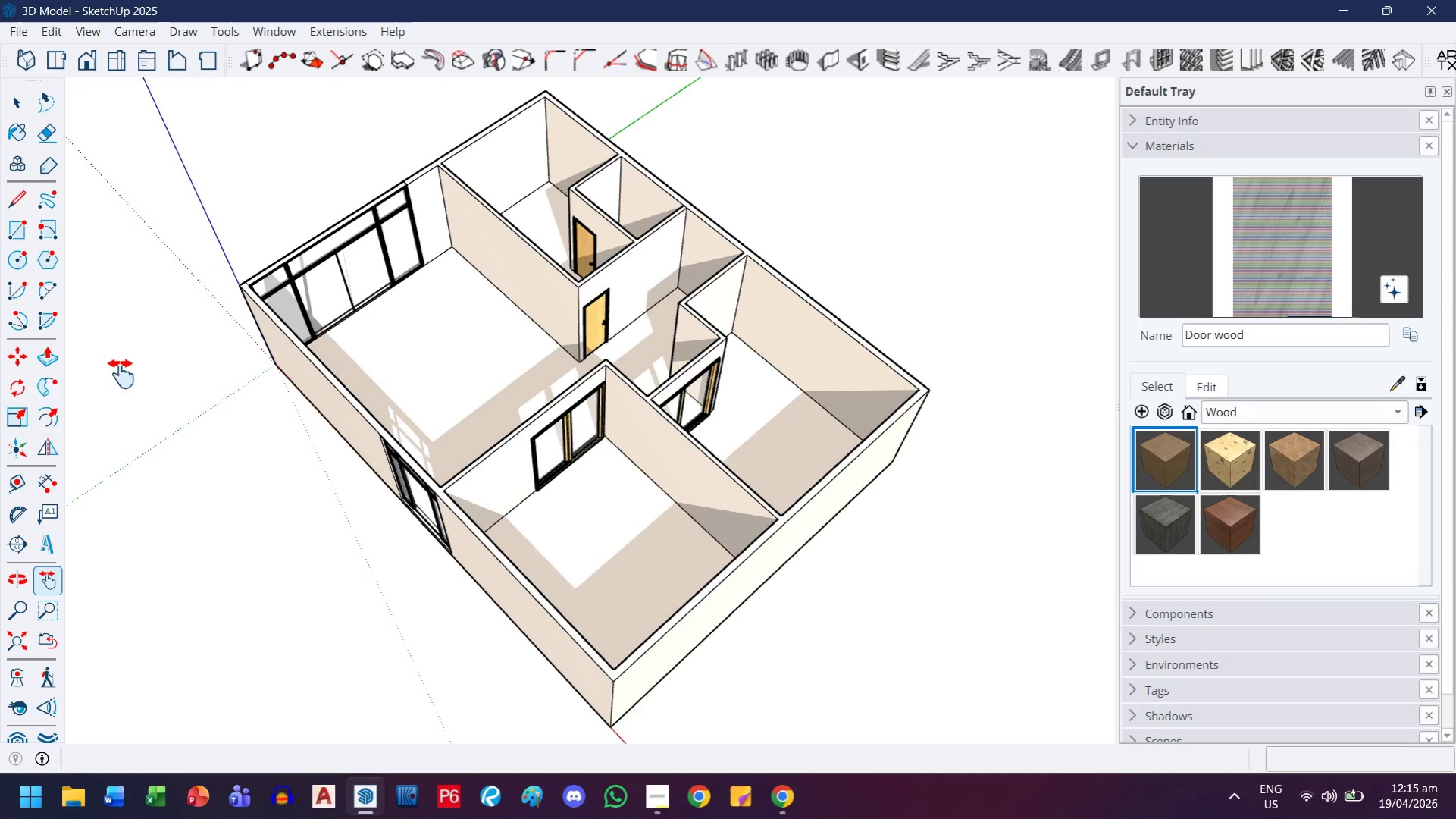 
left_click([80, 32])
 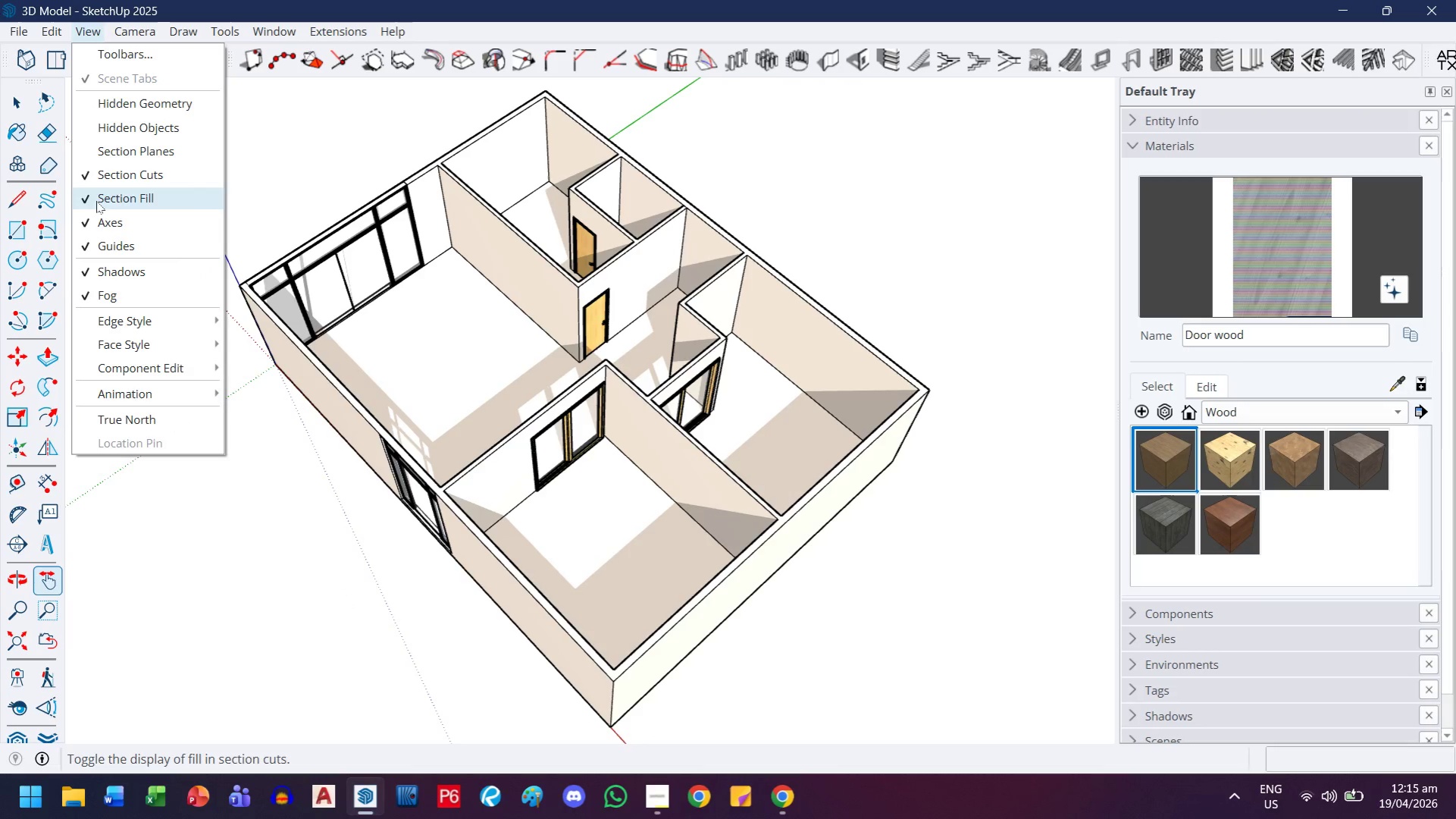 
left_click([102, 217])
 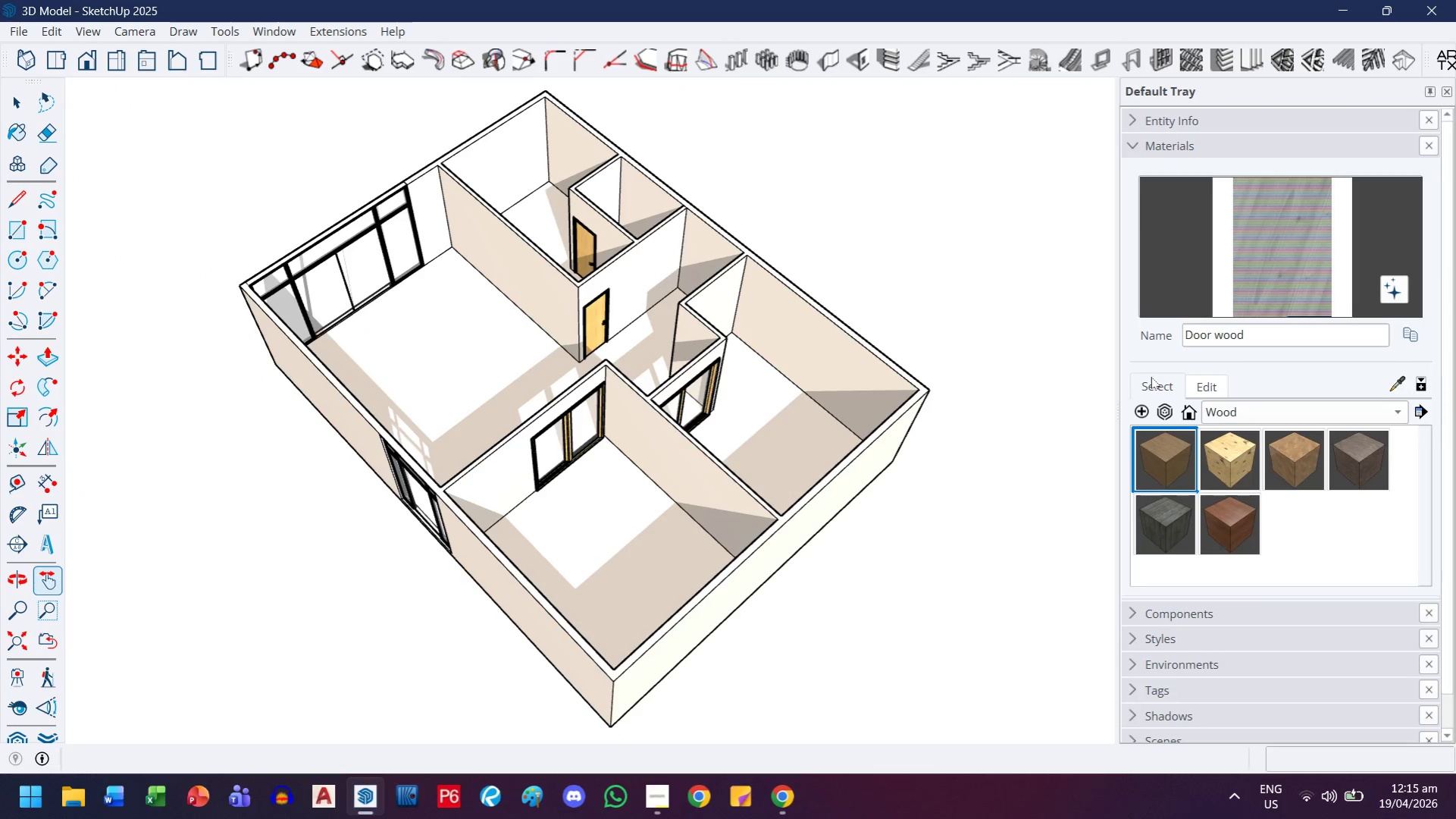 
left_click([1152, 144])
 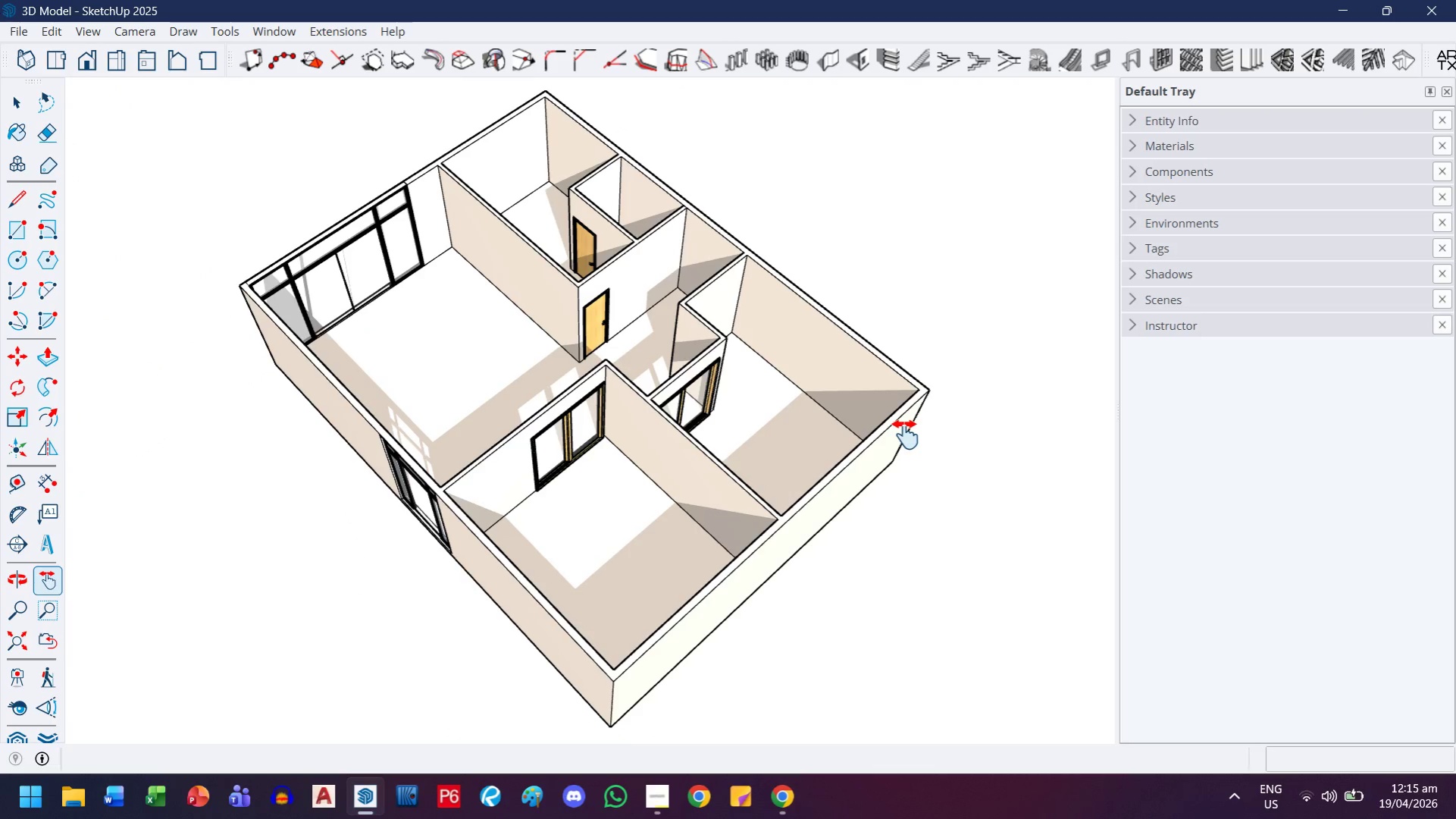 
key(Control+ControlLeft)
 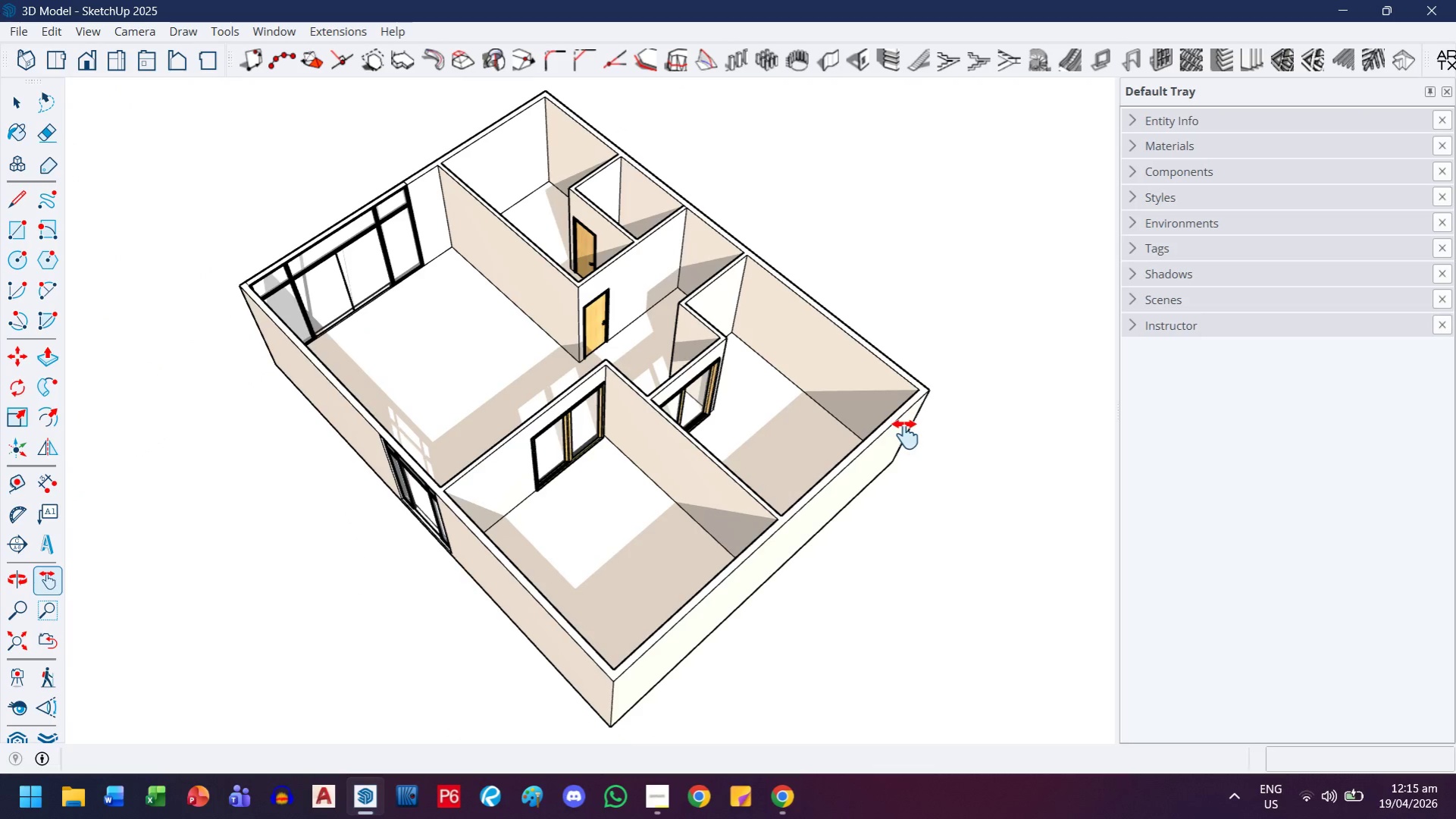 
key(Control+S)
 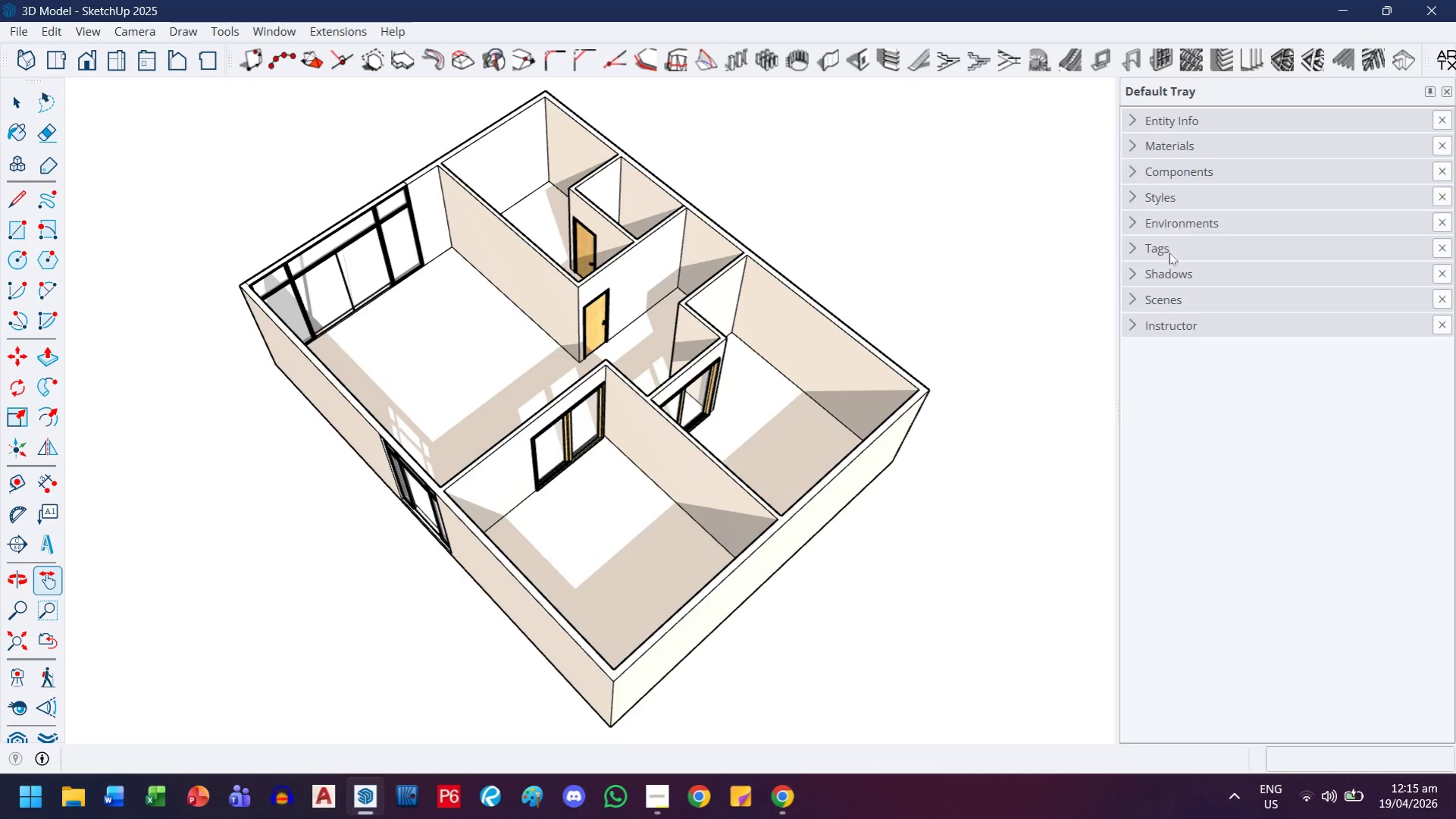 
left_click([1163, 304])
 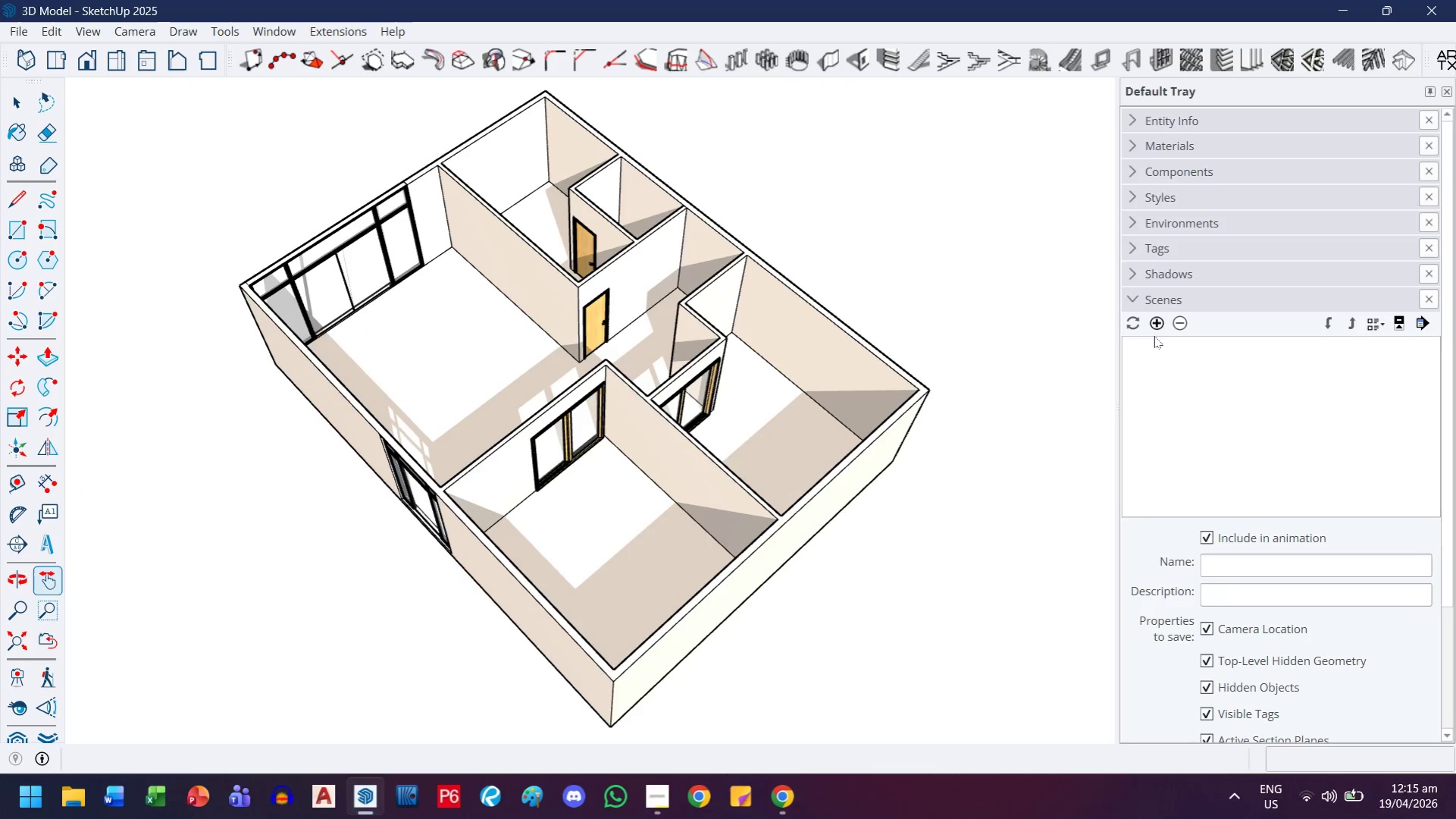 
left_click([1156, 325])
 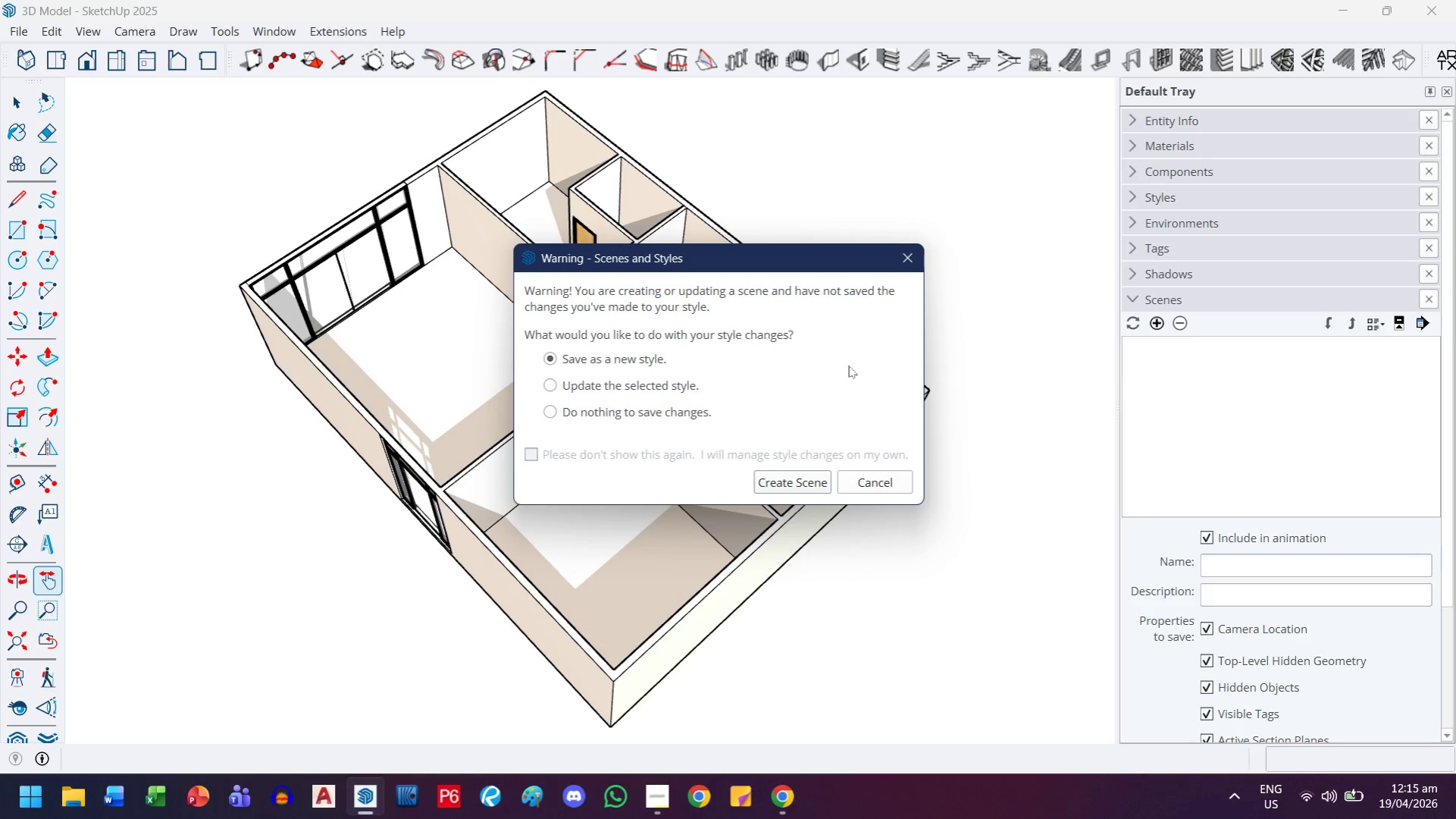 
left_click([810, 493])
 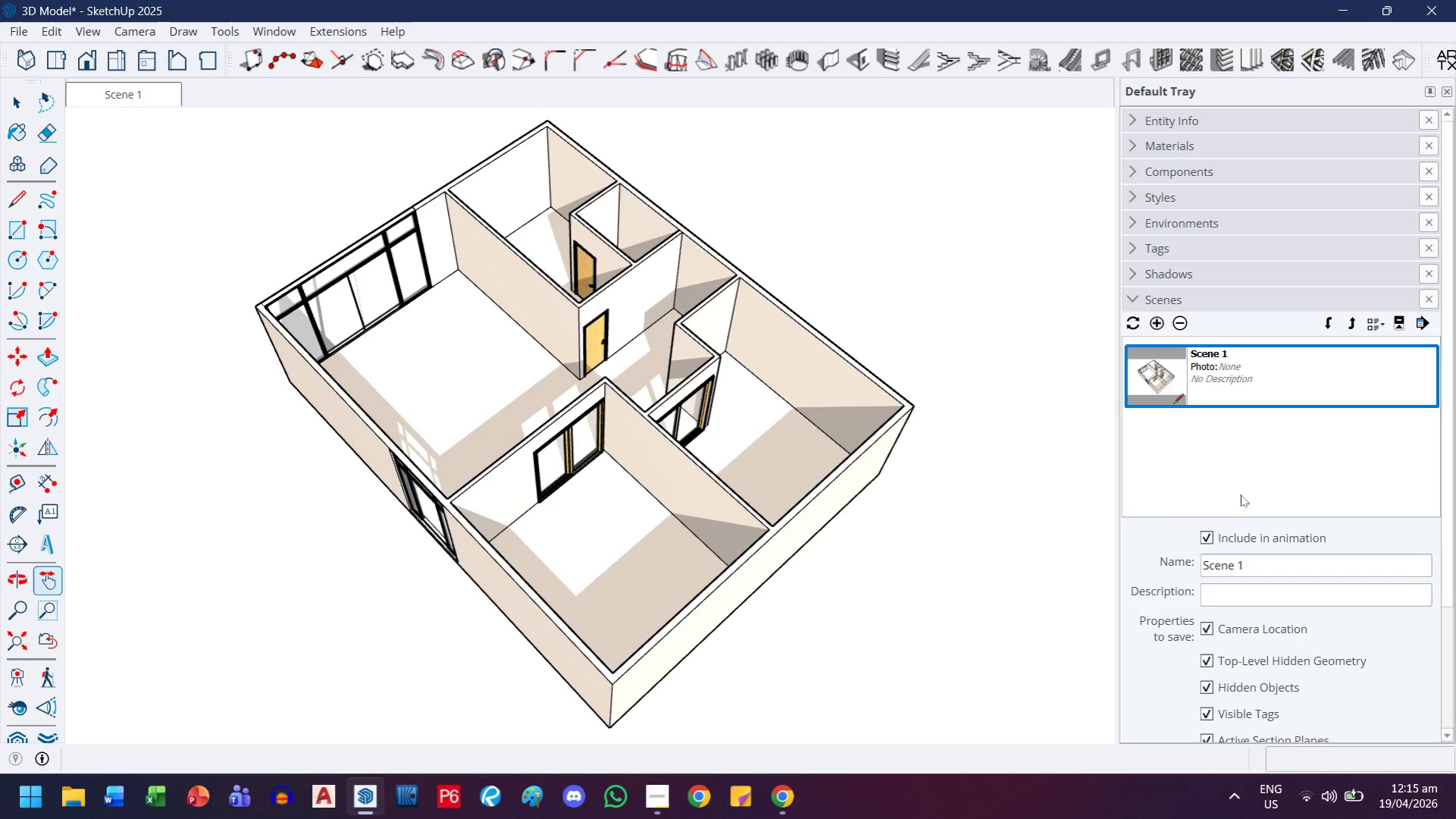 
left_click_drag(start_coordinate=[1262, 568], to_coordinate=[1169, 572])
 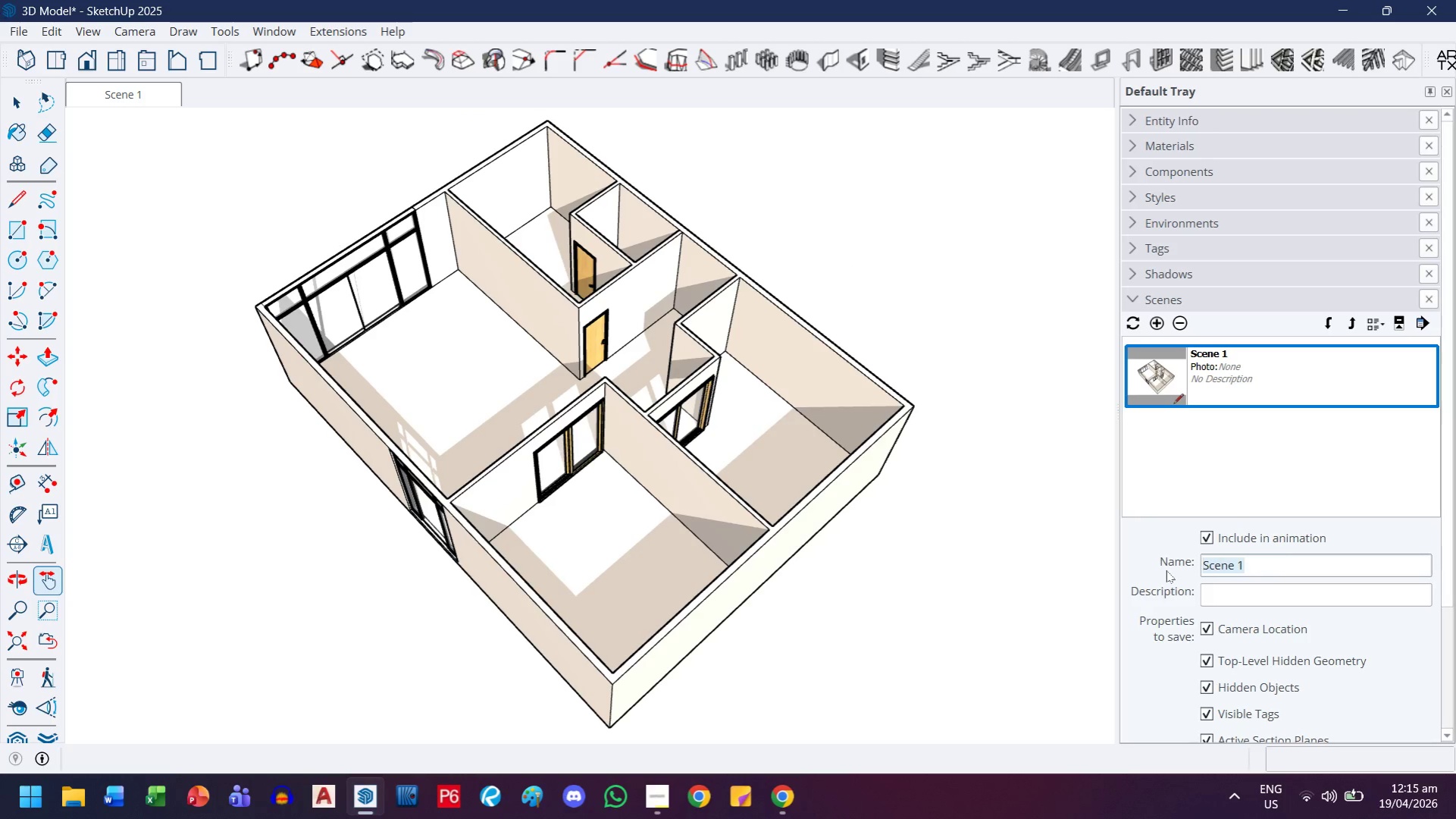 
type(Render 1 - Brir)
key(Backspace)
key(Backspace)
key(Backspace)
type(ird's Eye PEr)
key(Backspace)
key(Backspace)
type(erpe)
key(Backspace)
key(Backspace)
type(spective)
 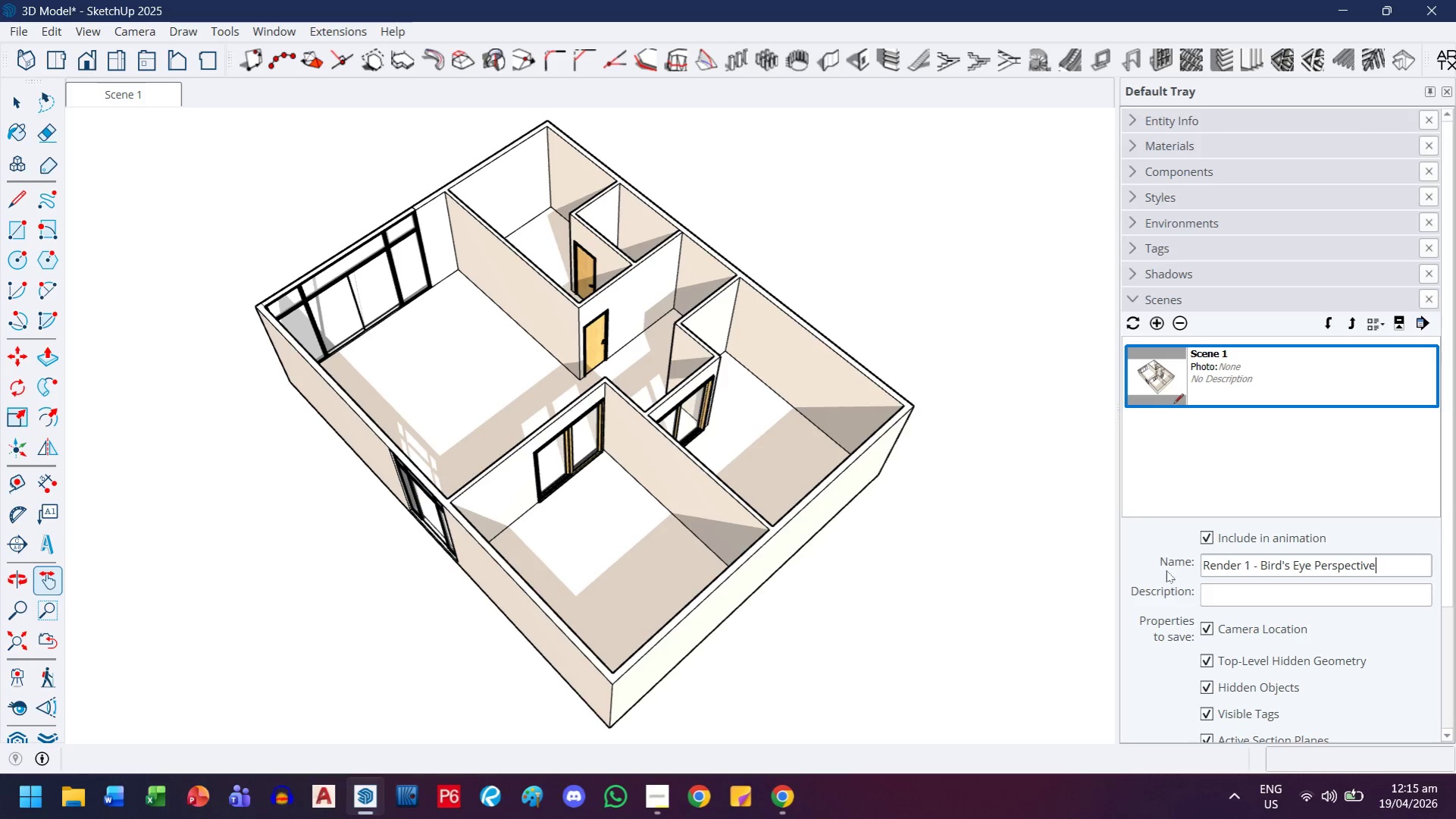 
key(Enter)
 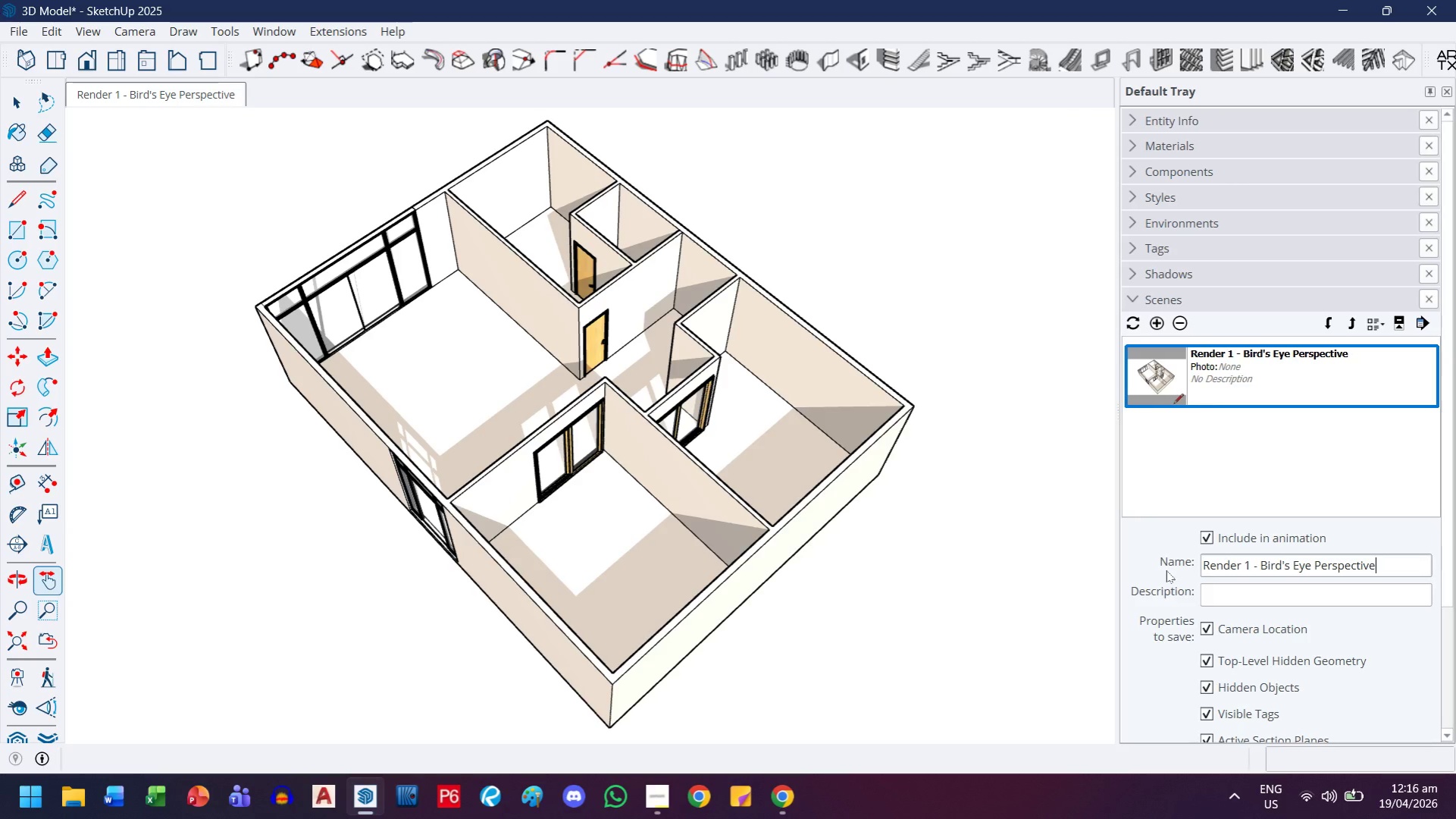 
wait(9.25)
 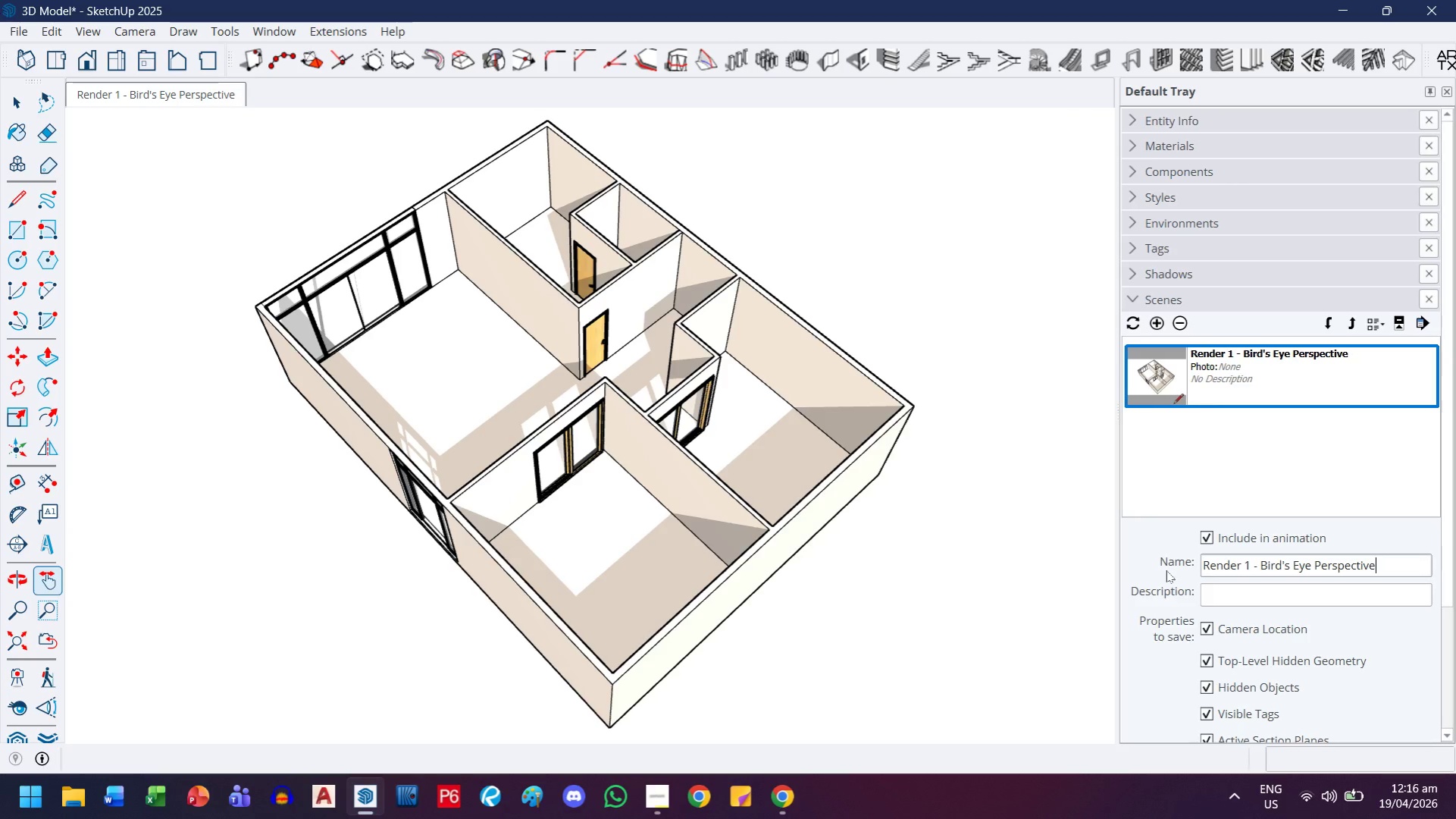 
scroll: coordinate [372, 582], scroll_direction: up, amount: 8.0
 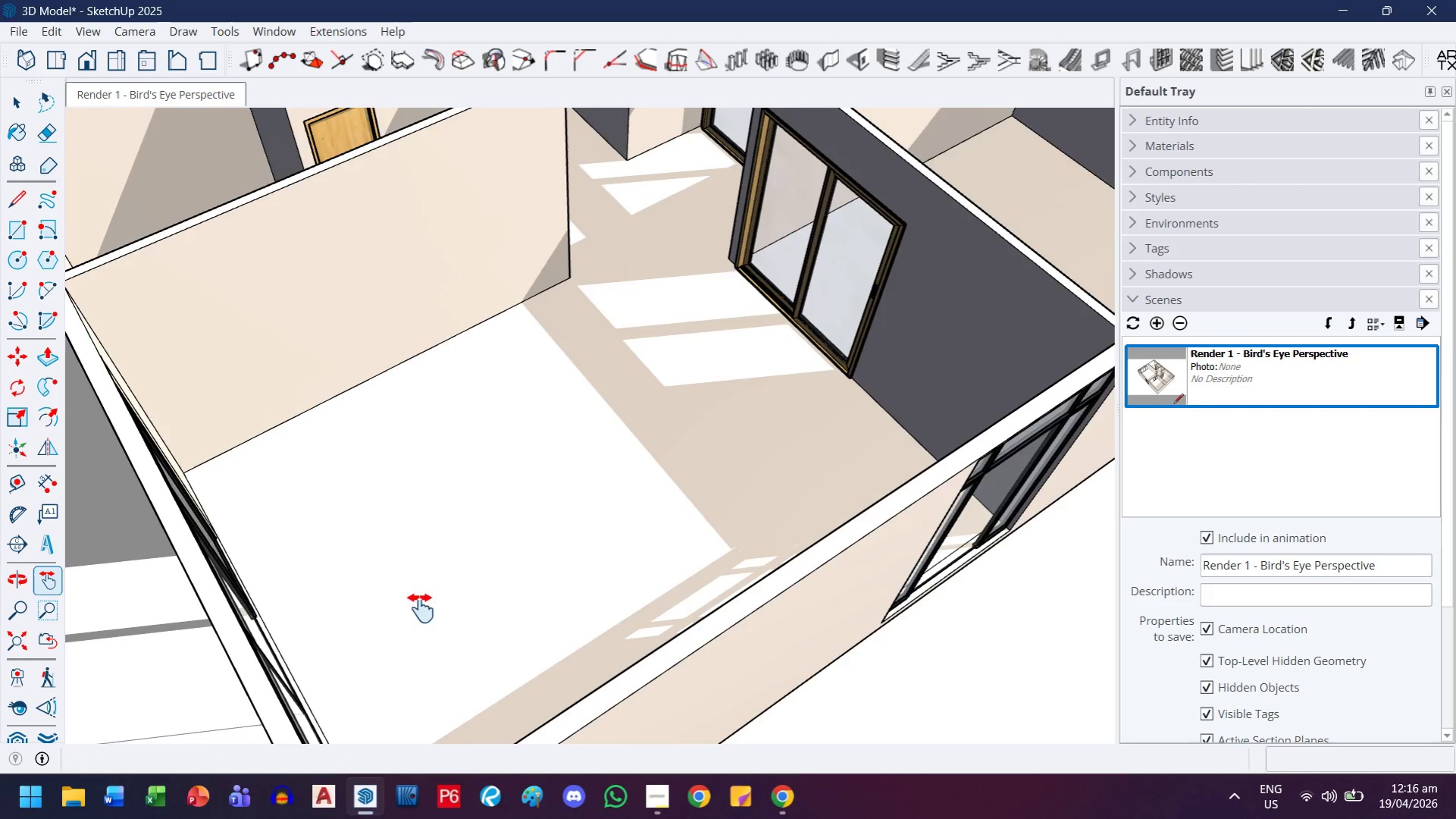 
left_click_drag(start_coordinate=[484, 513], to_coordinate=[471, 688])
 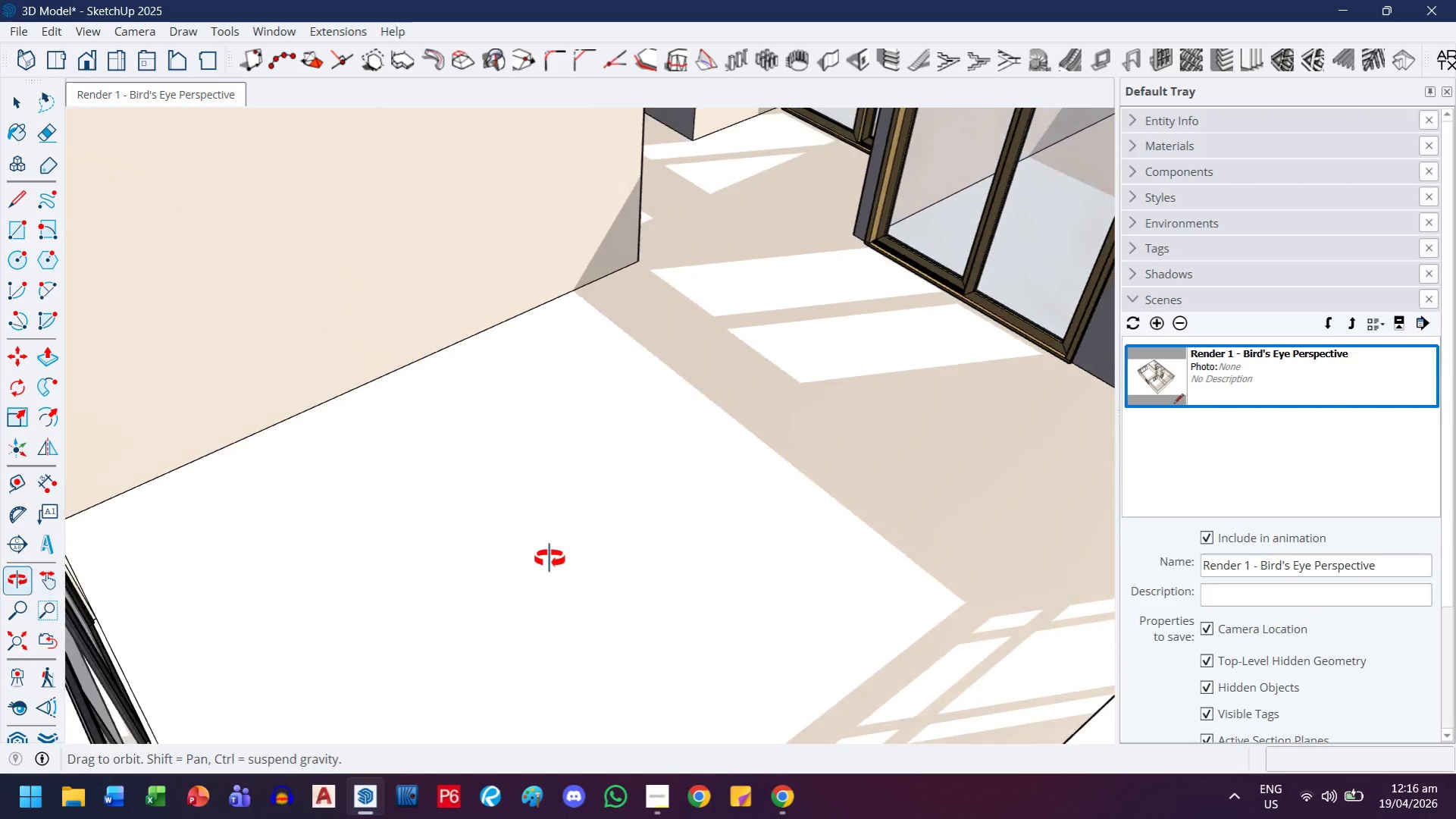 
scroll: coordinate [390, 622], scroll_direction: up, amount: 5.0
 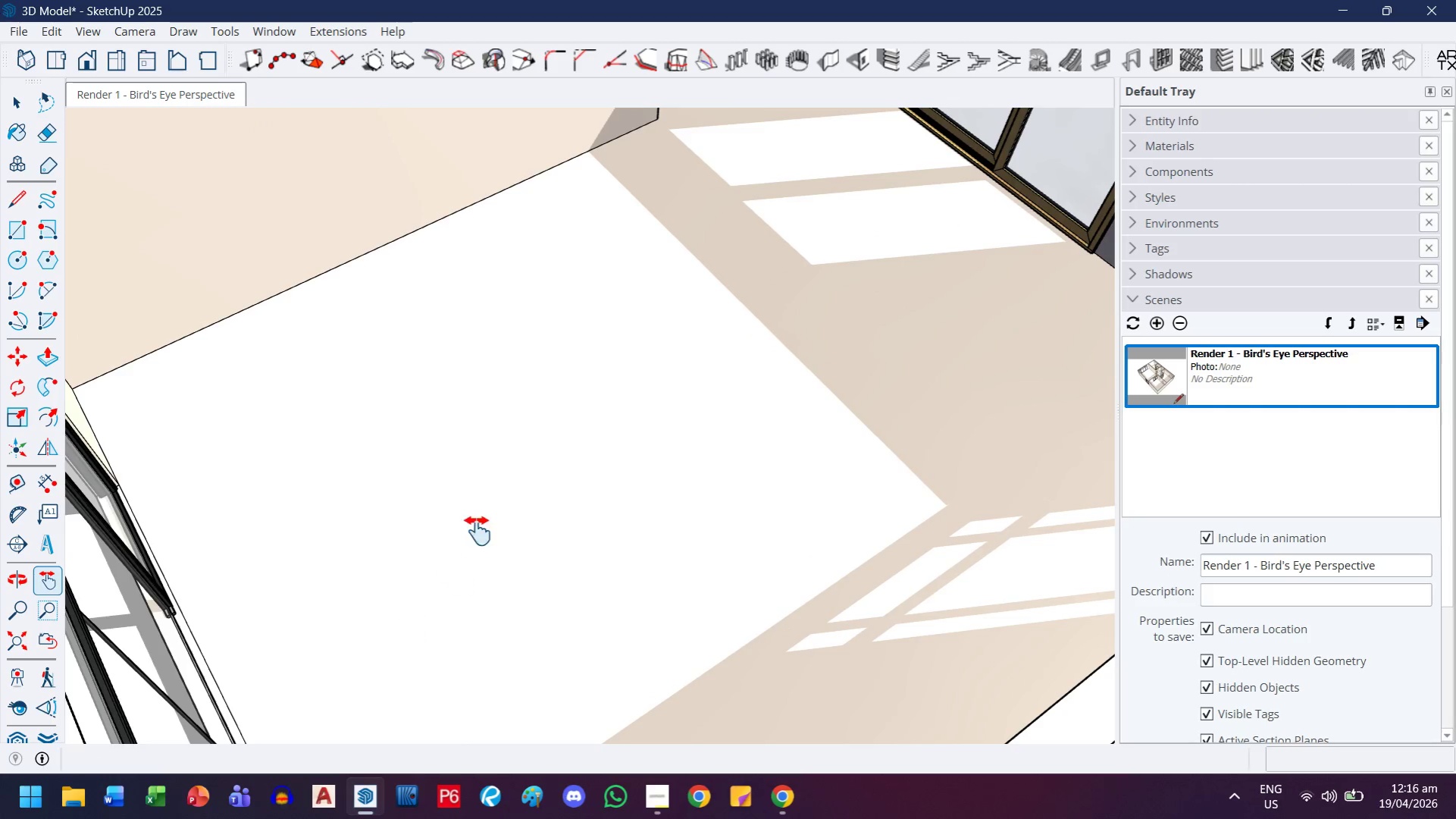 
scroll: coordinate [492, 583], scroll_direction: down, amount: 11.0
 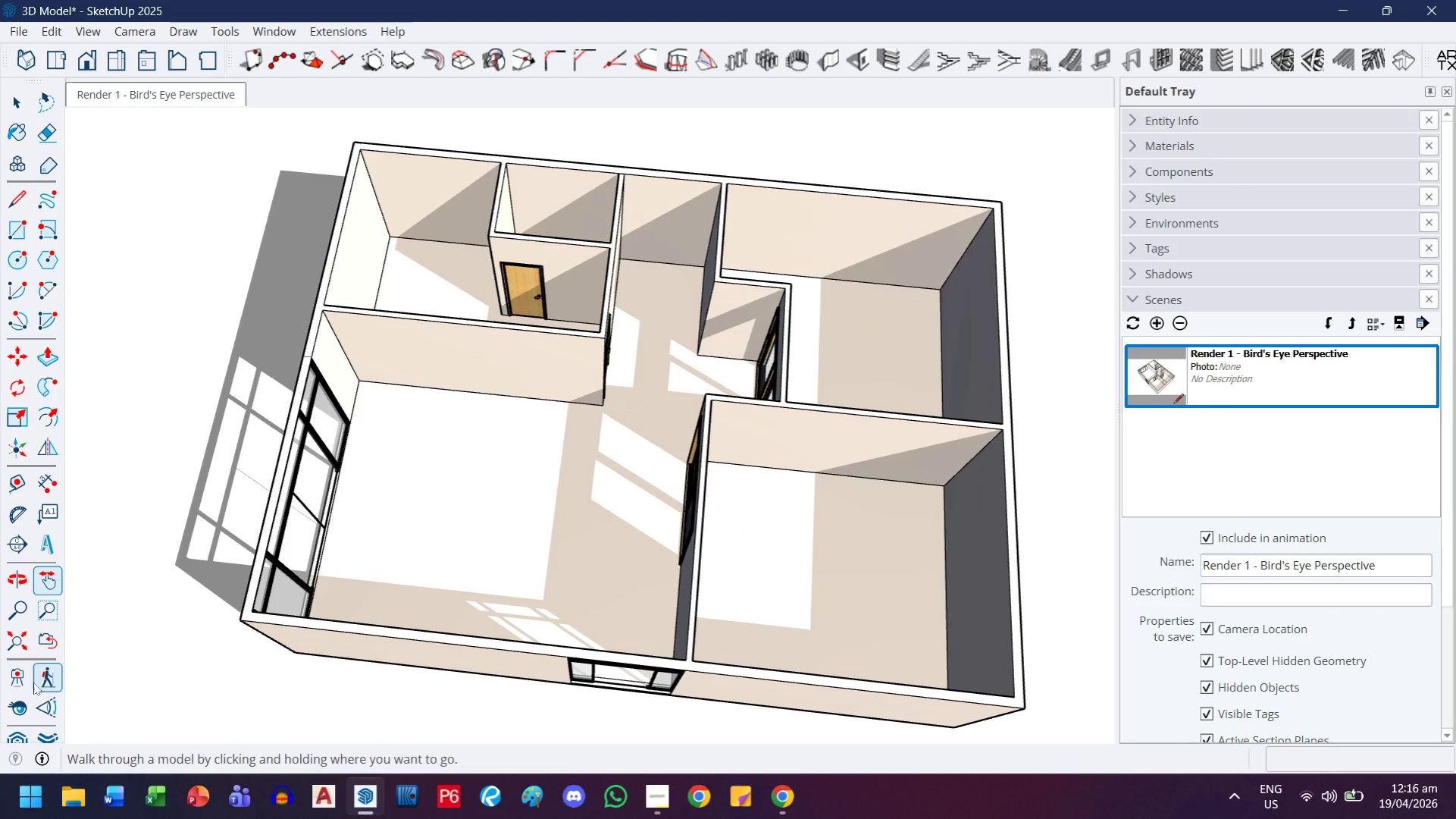 
left_click([30, 671])
 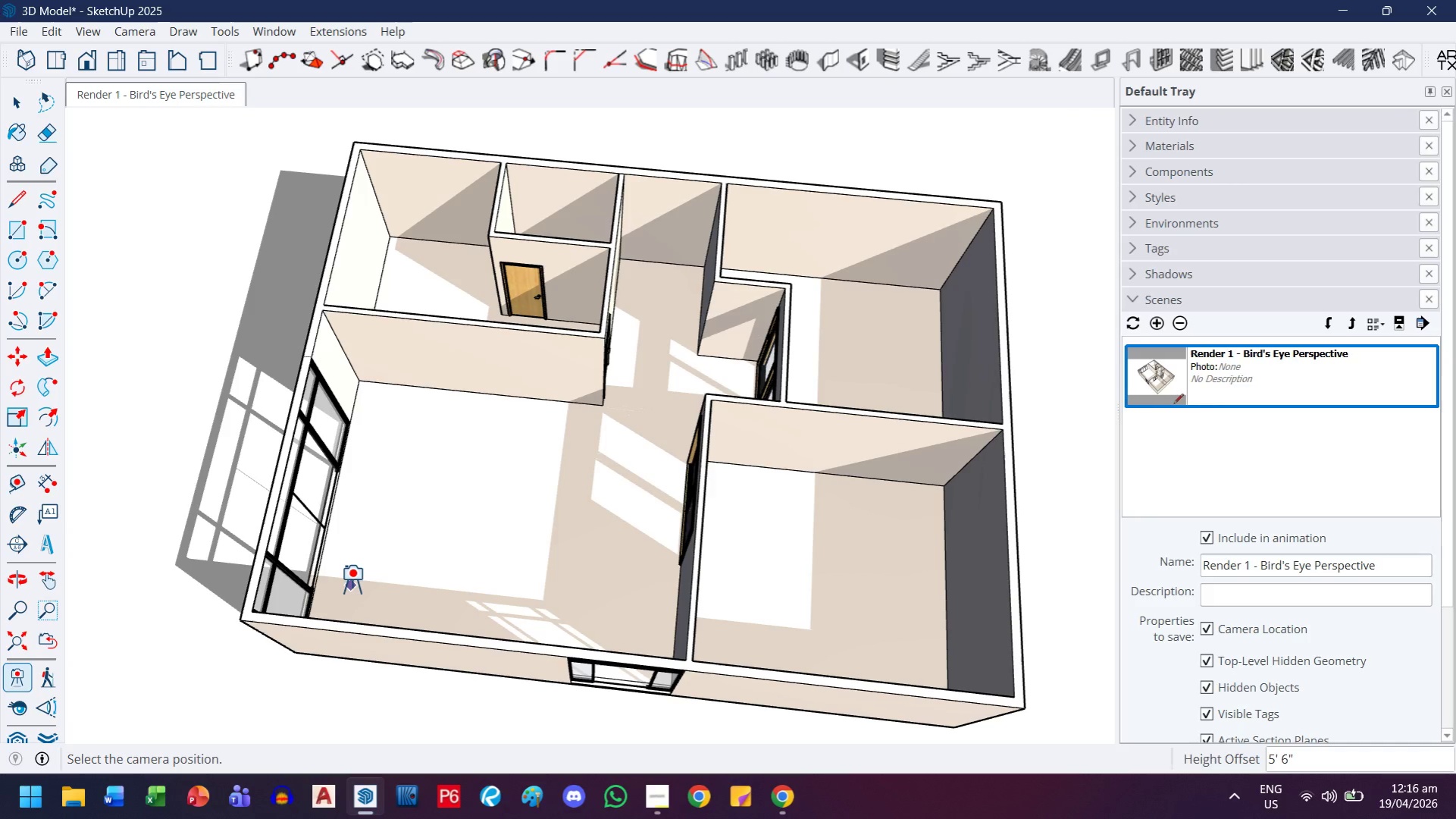 
left_click([352, 585])
 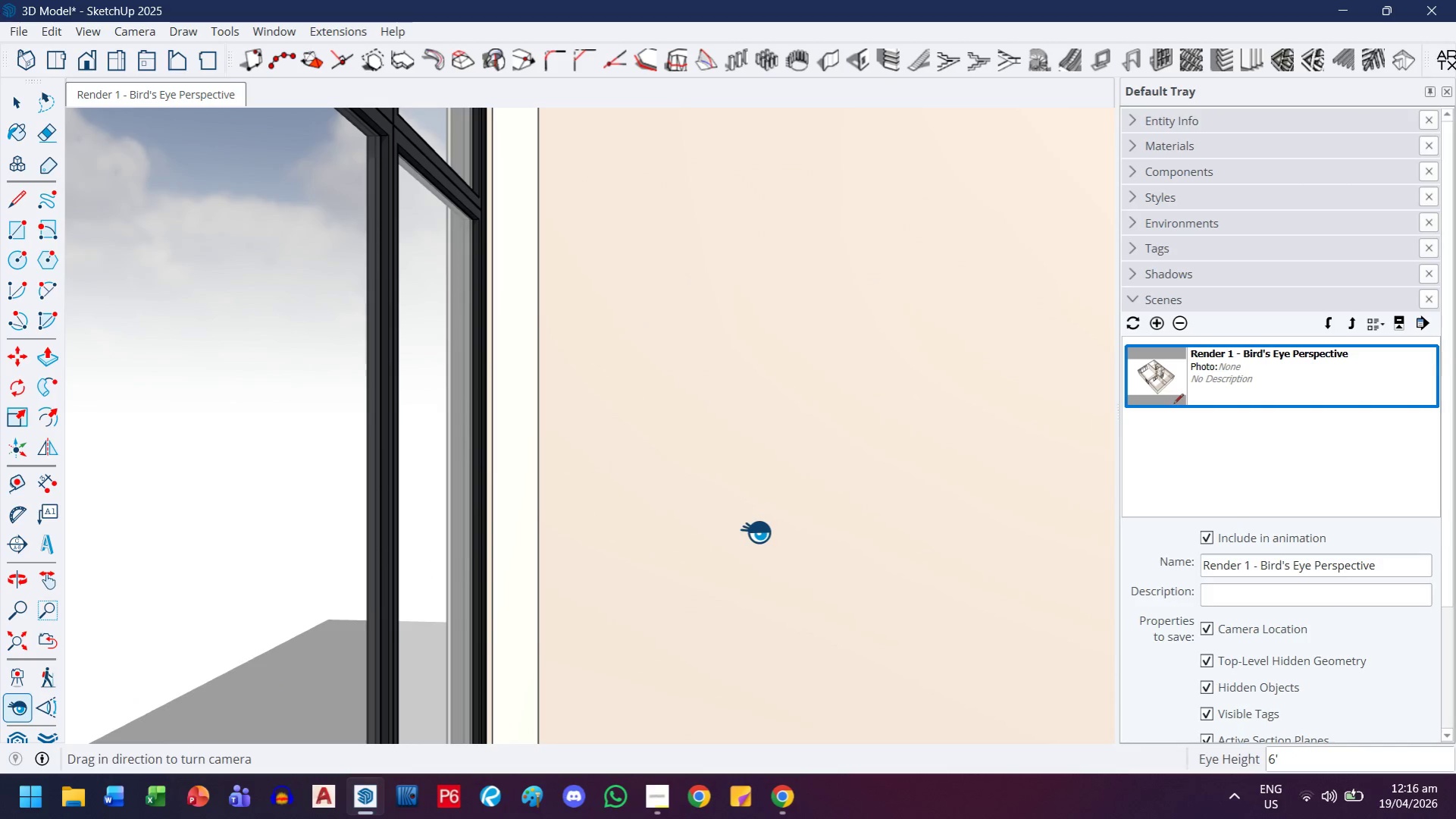 
left_click_drag(start_coordinate=[691, 384], to_coordinate=[975, 386])
 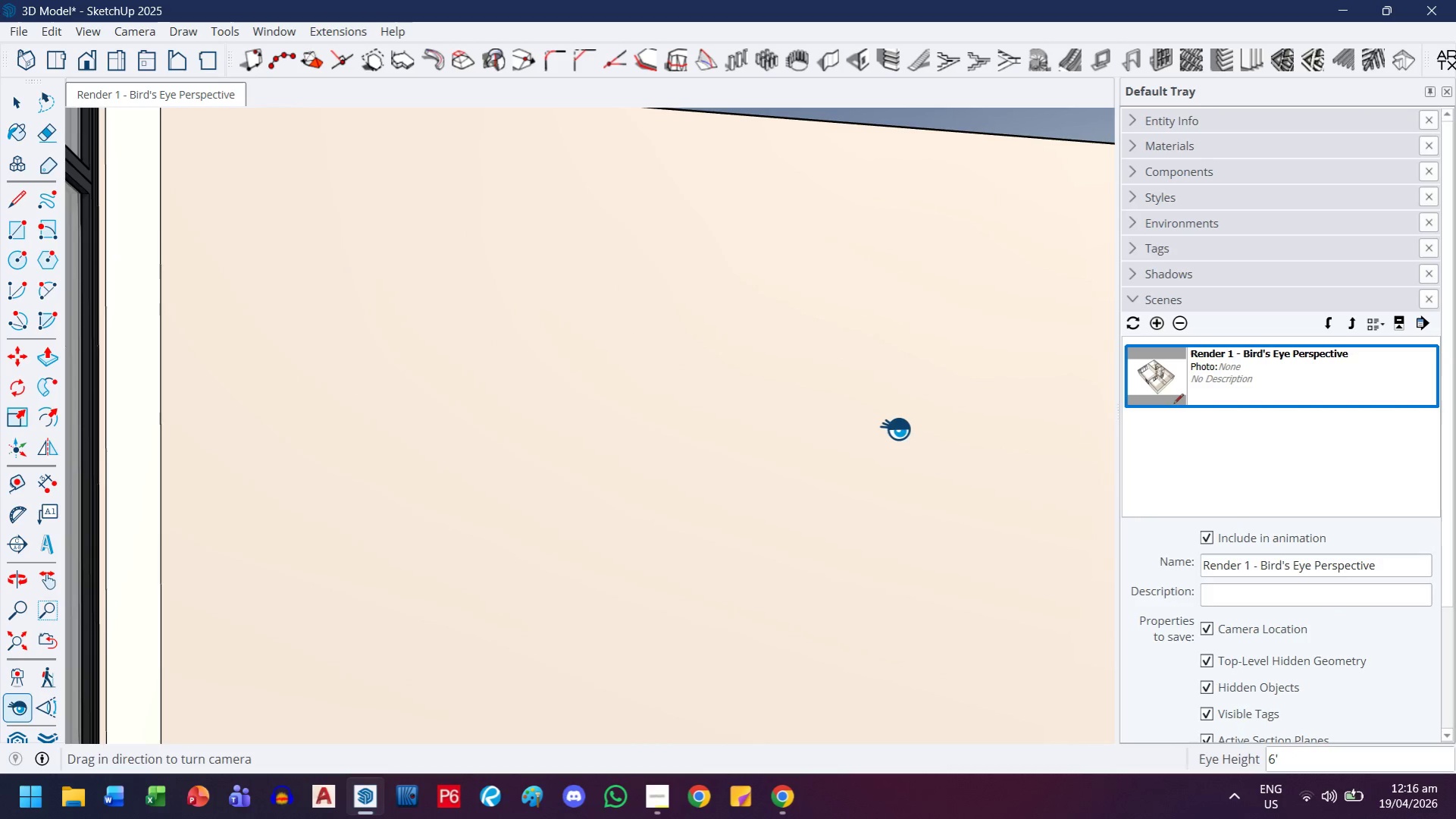 
left_click_drag(start_coordinate=[895, 428], to_coordinate=[1066, 448])
 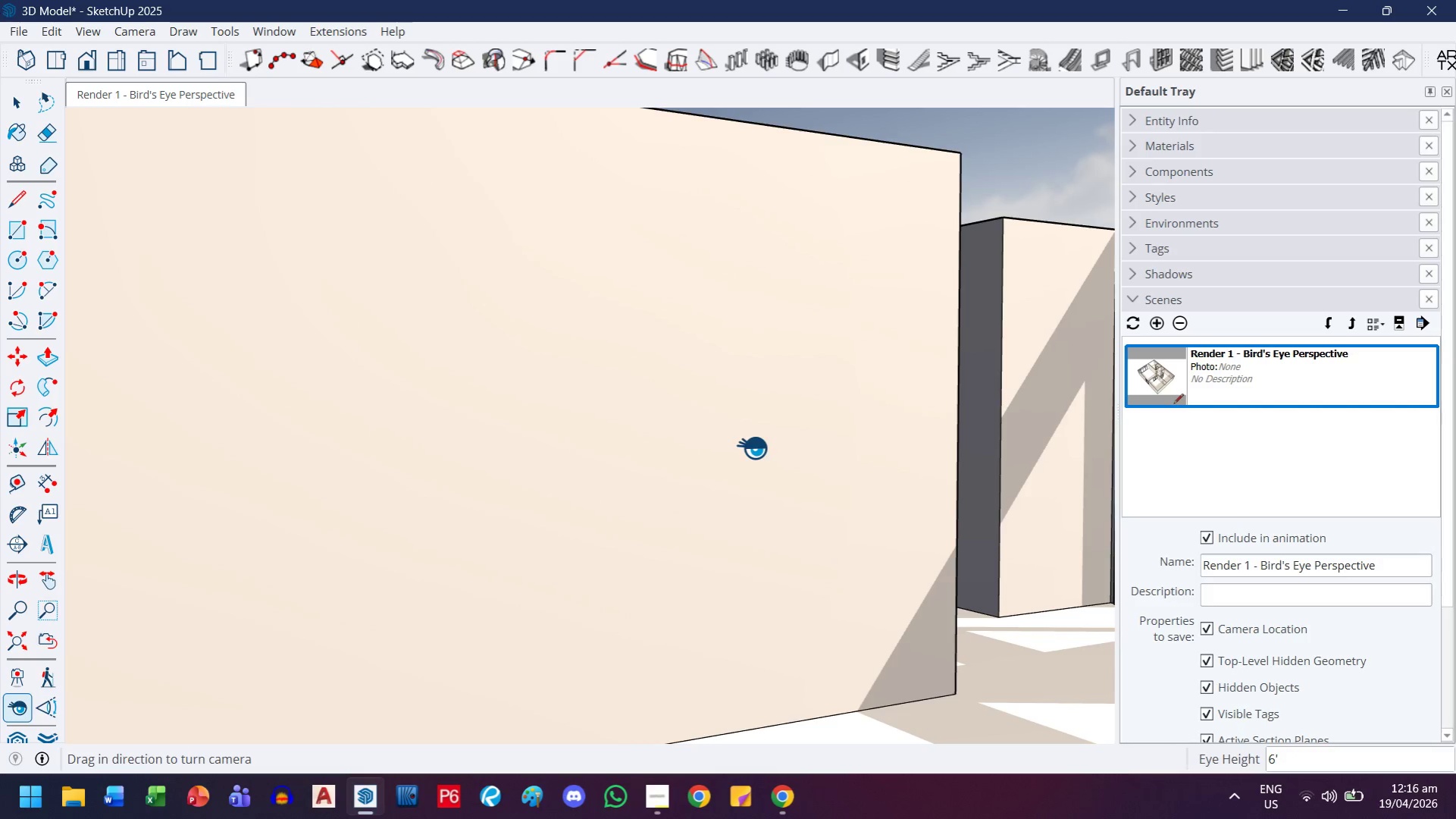 
left_click_drag(start_coordinate=[752, 447], to_coordinate=[1014, 465])
 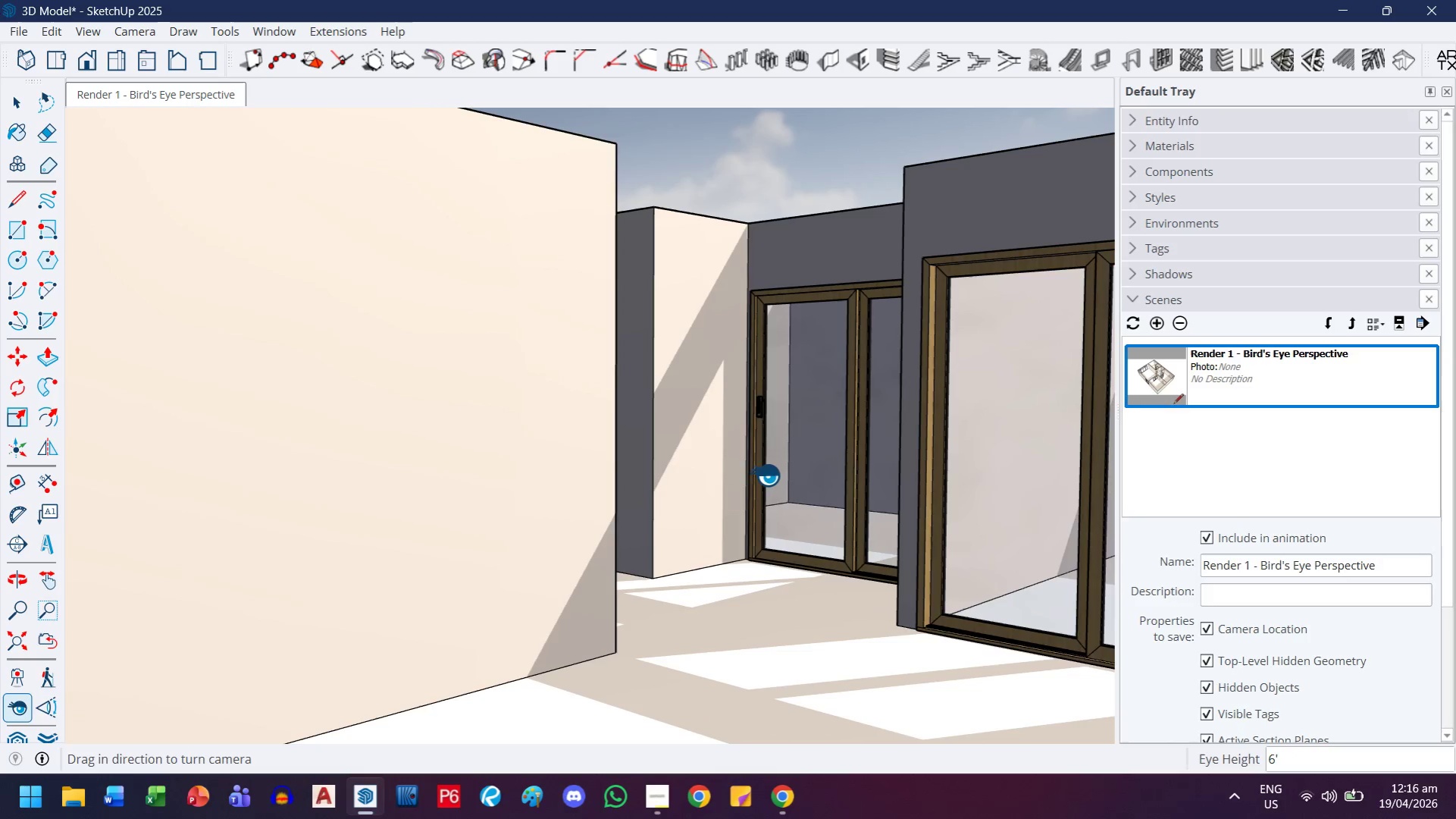 
left_click_drag(start_coordinate=[765, 475], to_coordinate=[847, 475])
 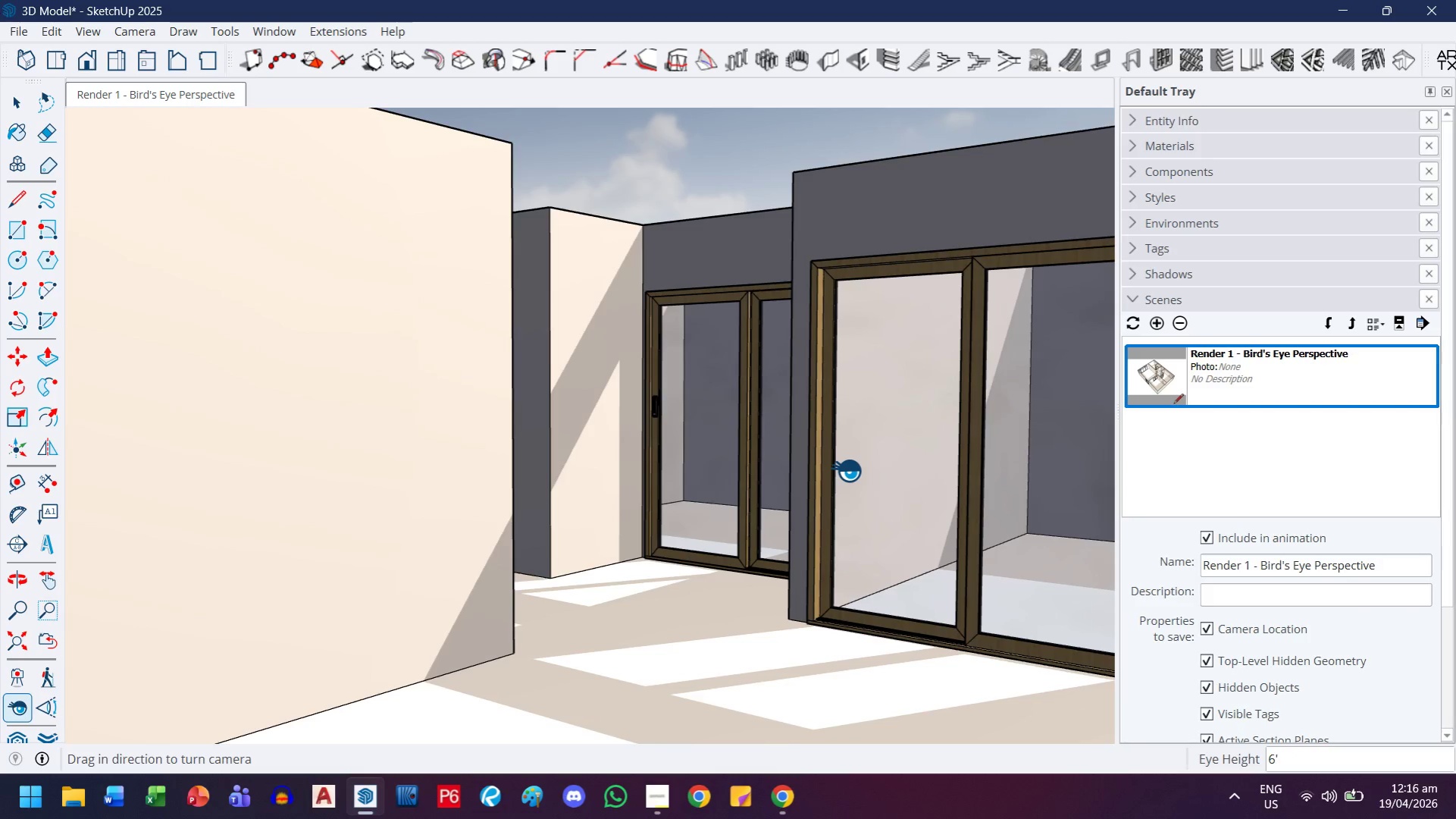 
scroll: coordinate [846, 470], scroll_direction: down, amount: 2.0
 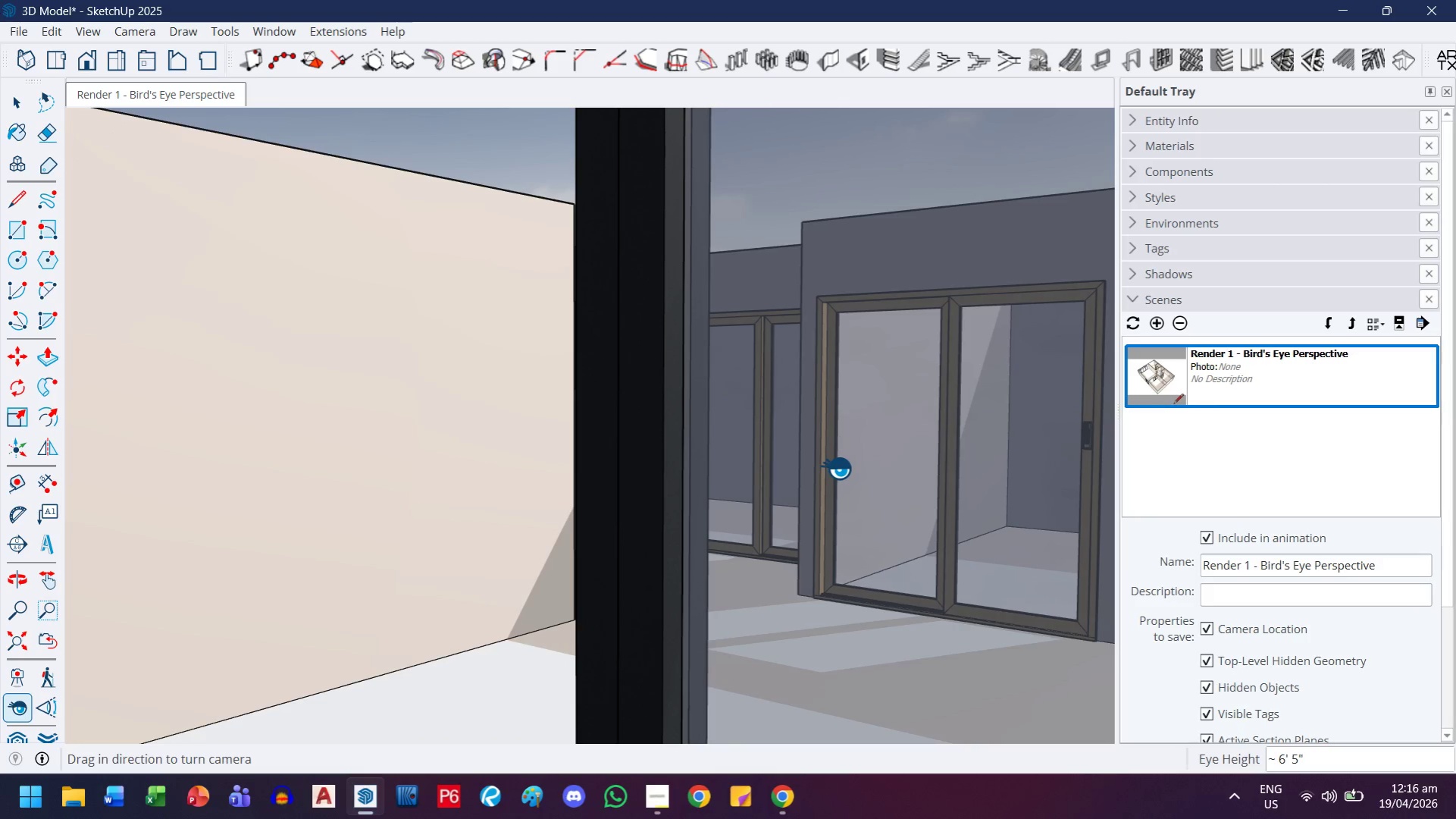 
scroll: coordinate [836, 468], scroll_direction: up, amount: 4.0
 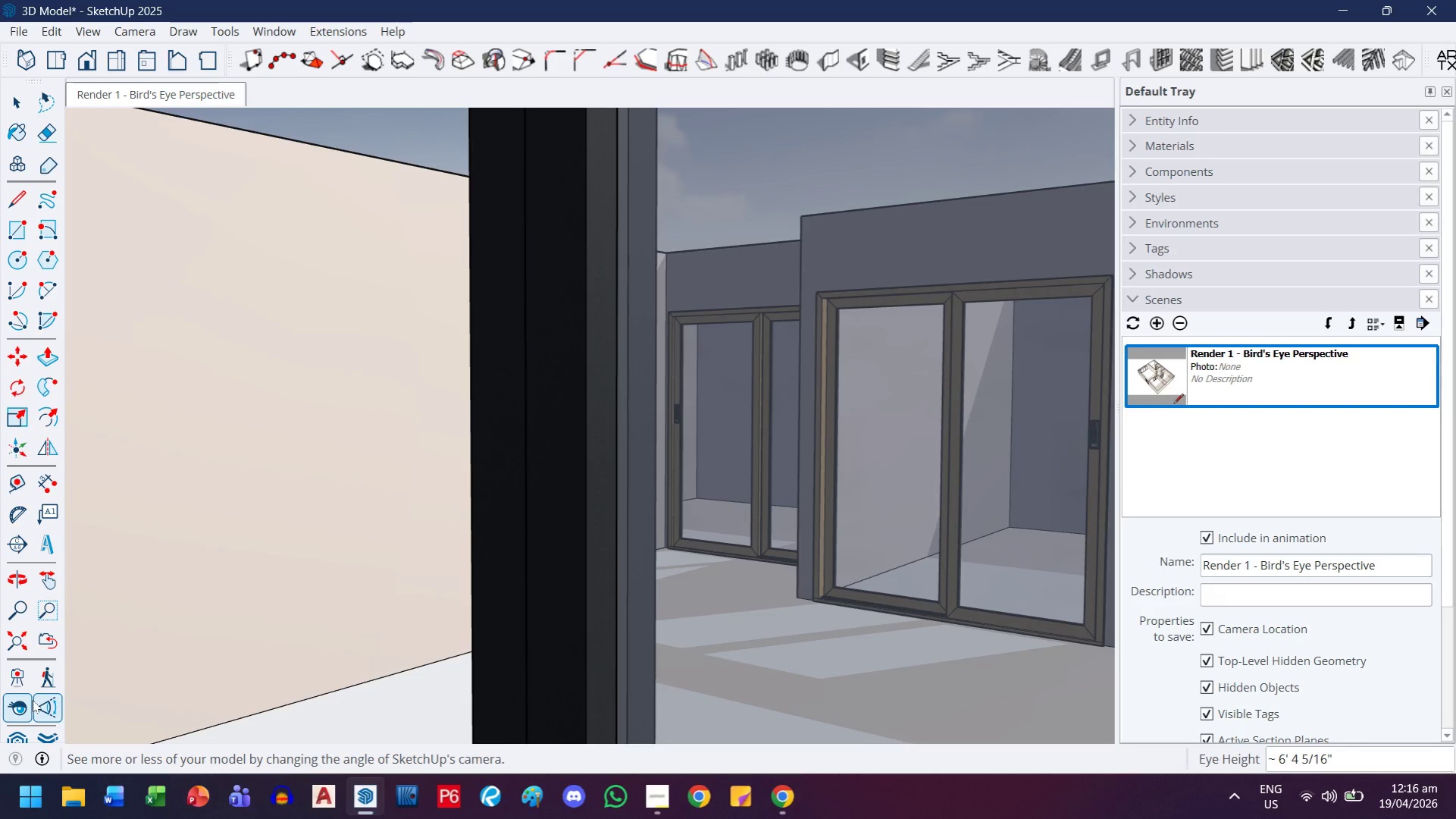 
left_click([17, 686])
 